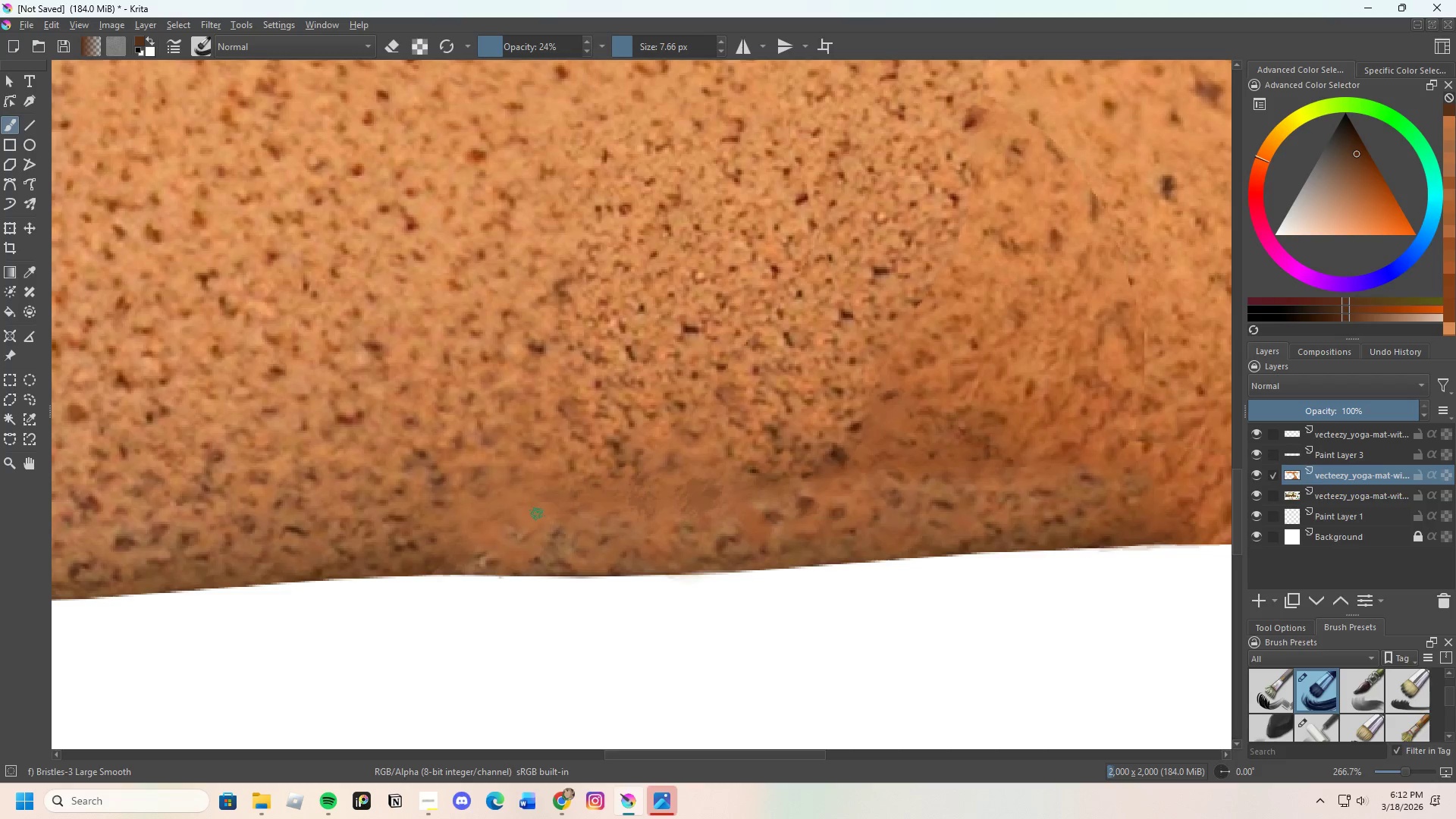 
left_click_drag(start_coordinate=[537, 514], to_coordinate=[548, 507])
 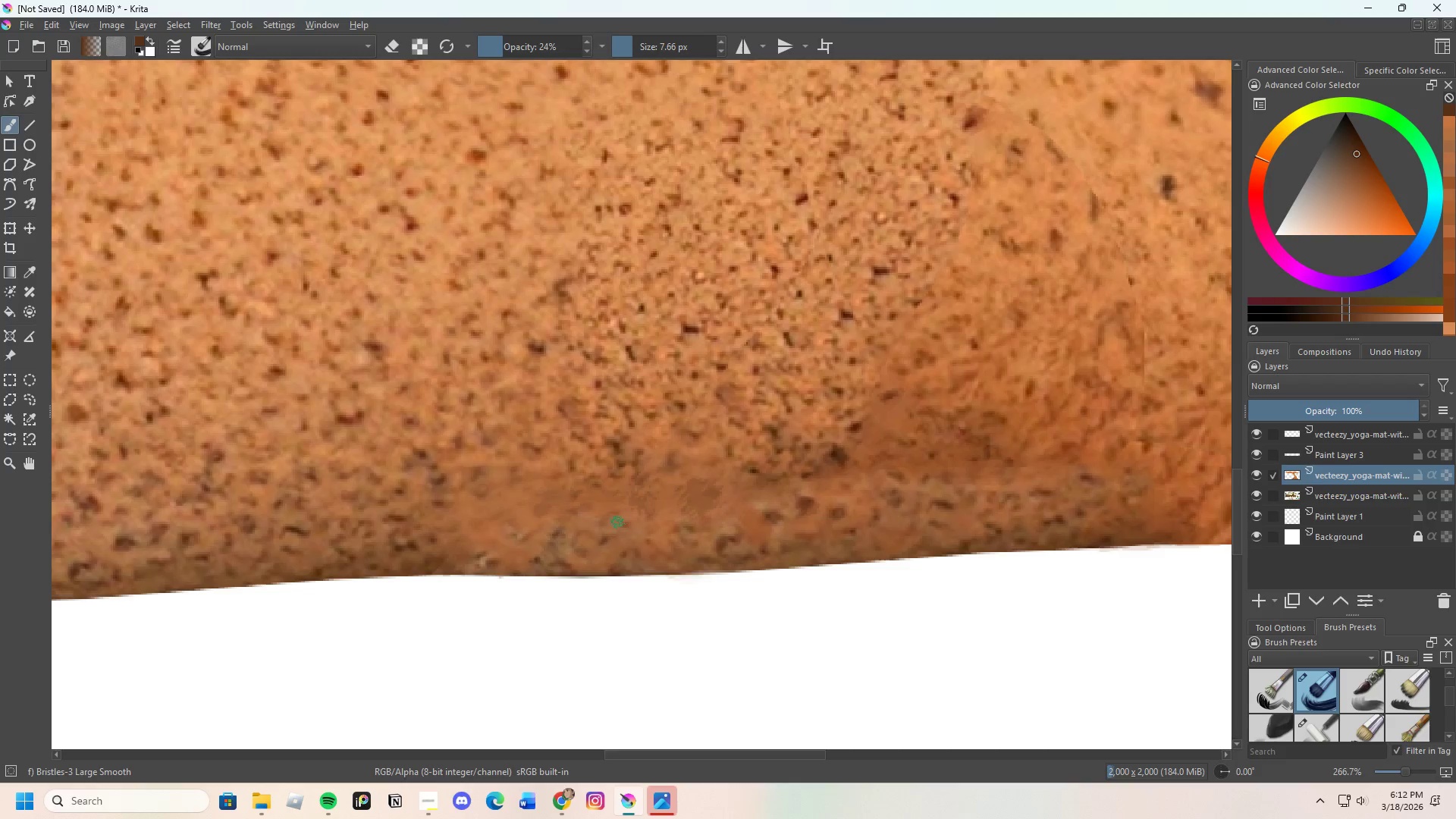 
left_click_drag(start_coordinate=[619, 517], to_coordinate=[608, 521])
 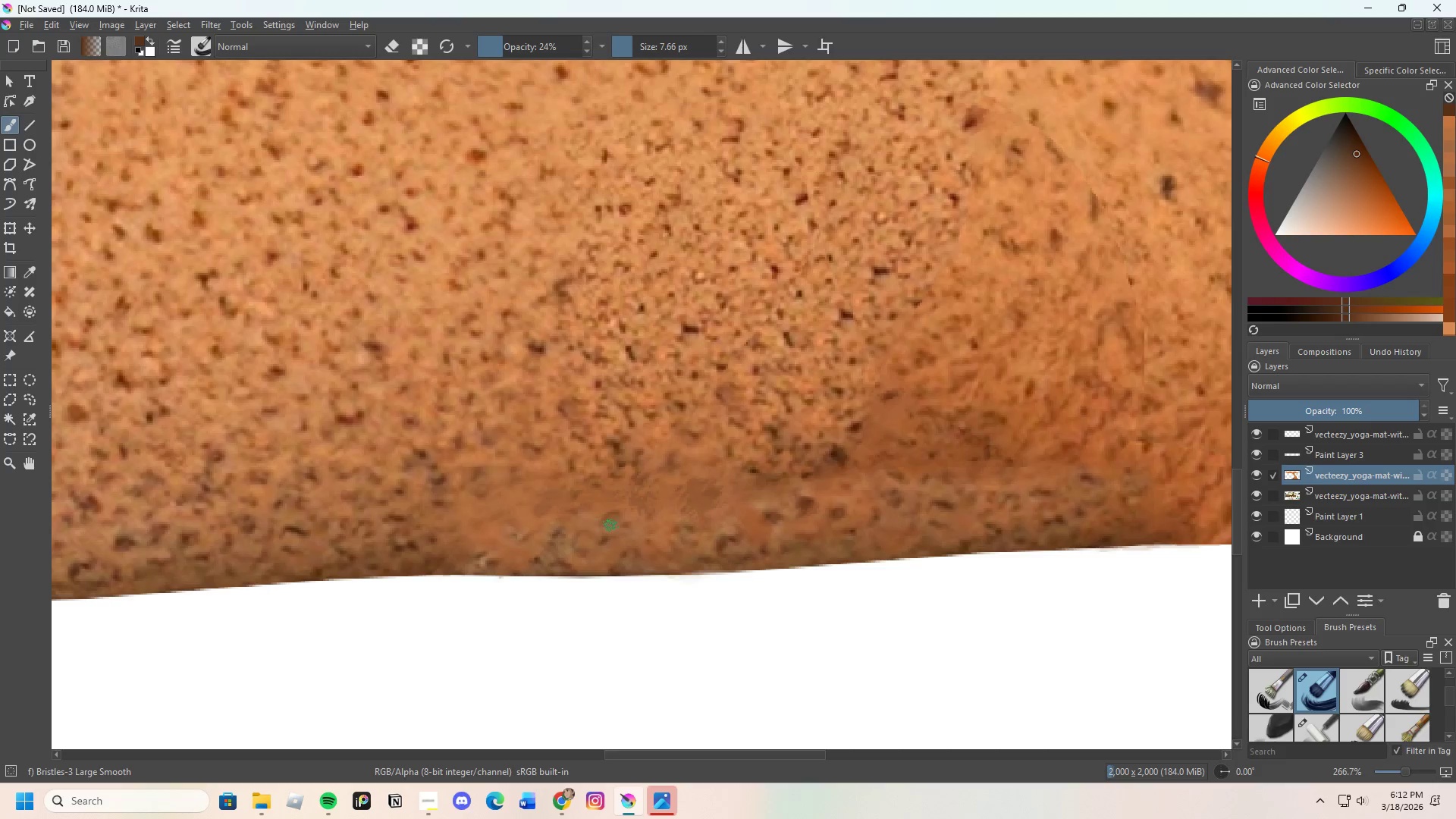 
left_click_drag(start_coordinate=[623, 526], to_coordinate=[627, 526])
 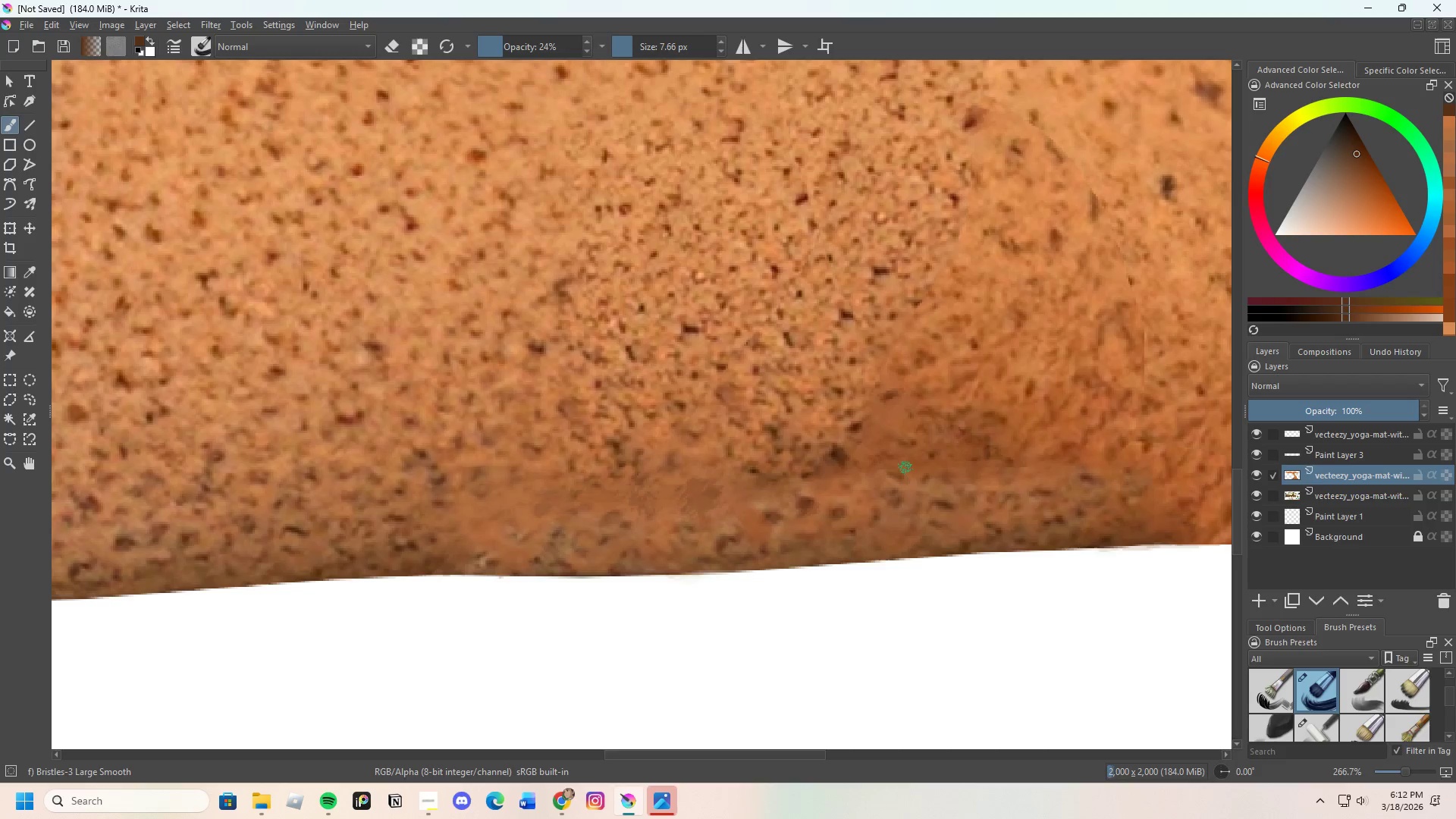 
left_click_drag(start_coordinate=[891, 474], to_coordinate=[897, 475])
 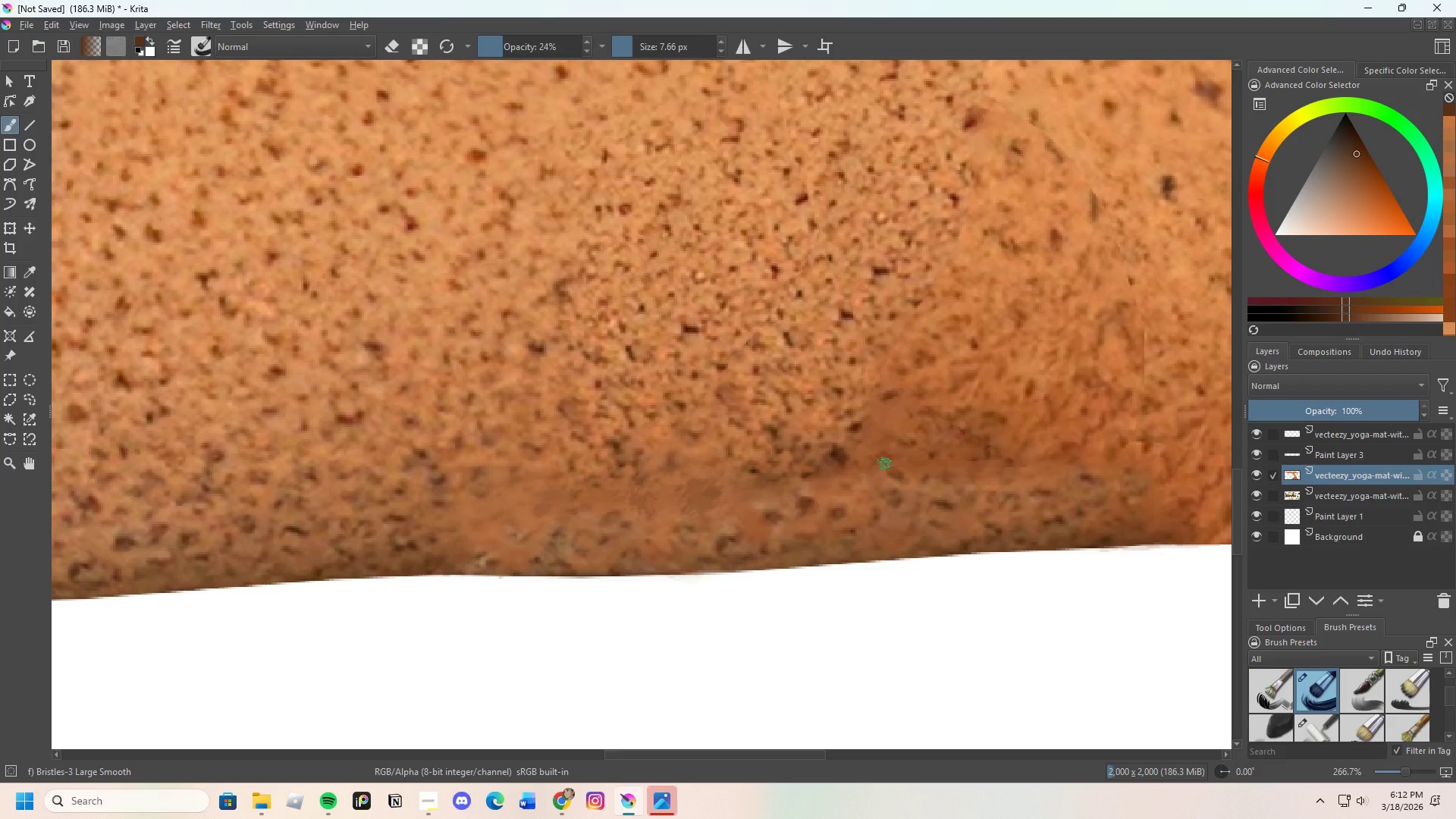 
left_click_drag(start_coordinate=[890, 461], to_coordinate=[905, 457])
 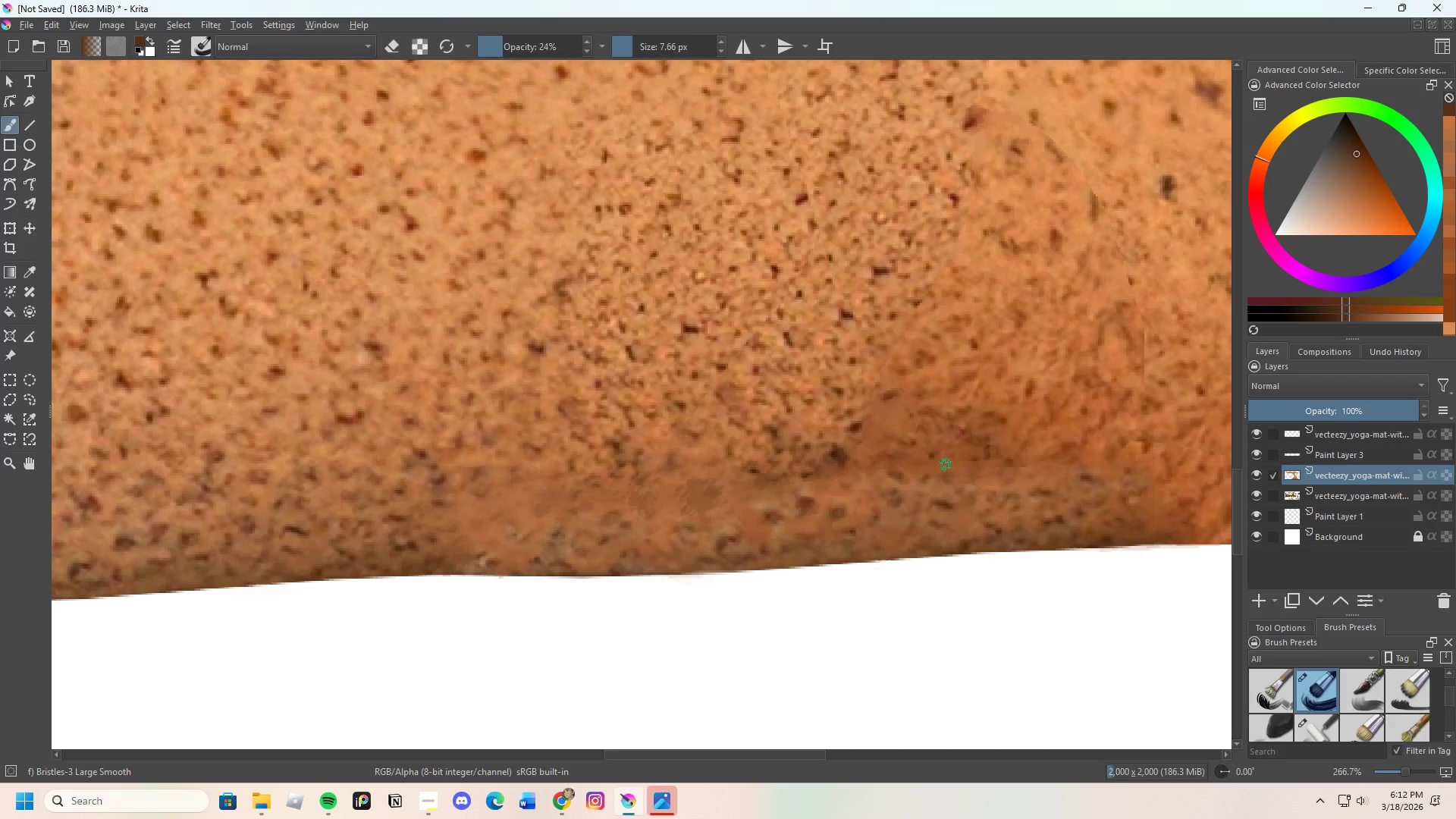 
left_click_drag(start_coordinate=[946, 465], to_coordinate=[956, 465])
 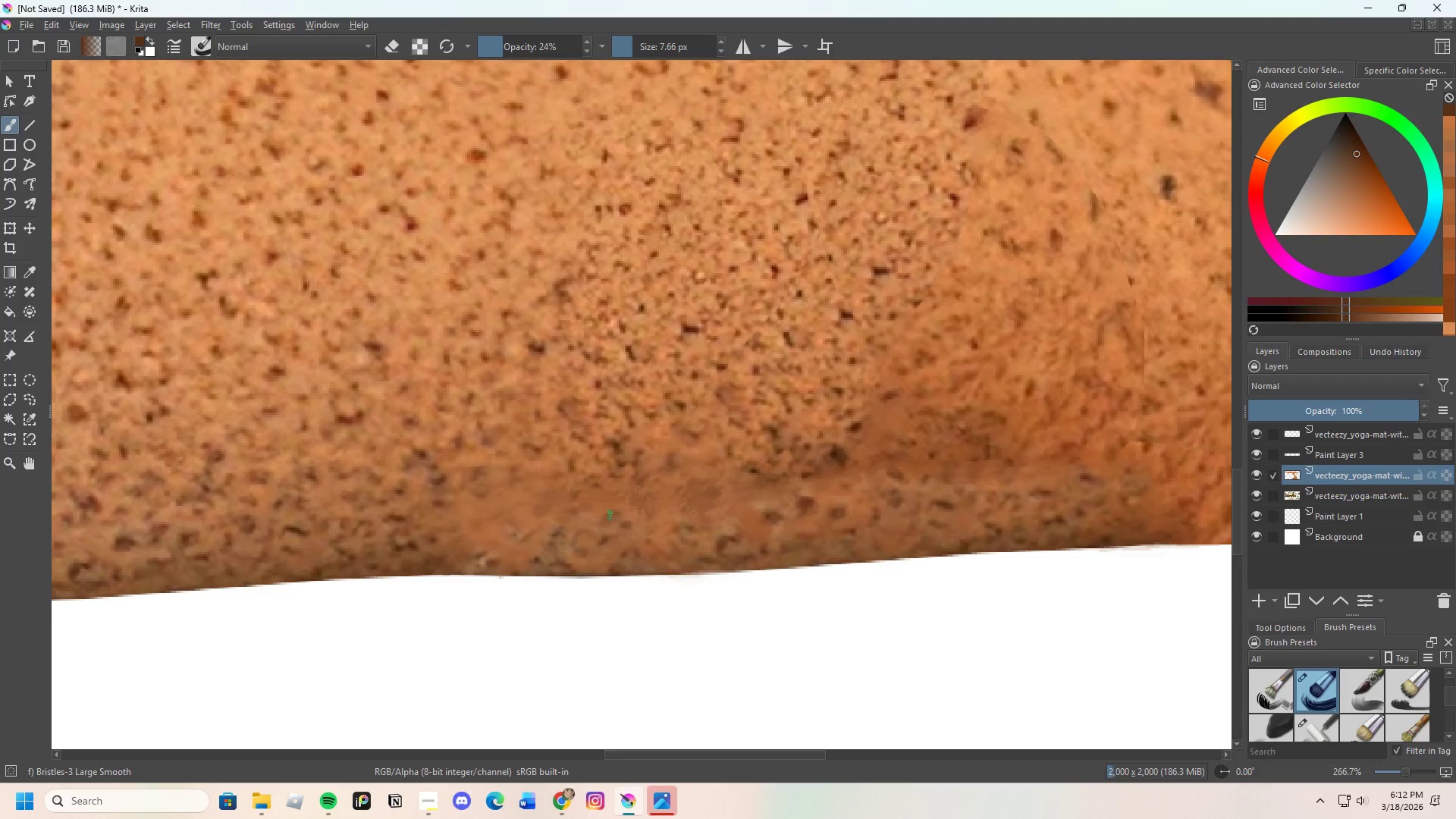 
hold_key(key=ControlLeft, duration=0.92)
 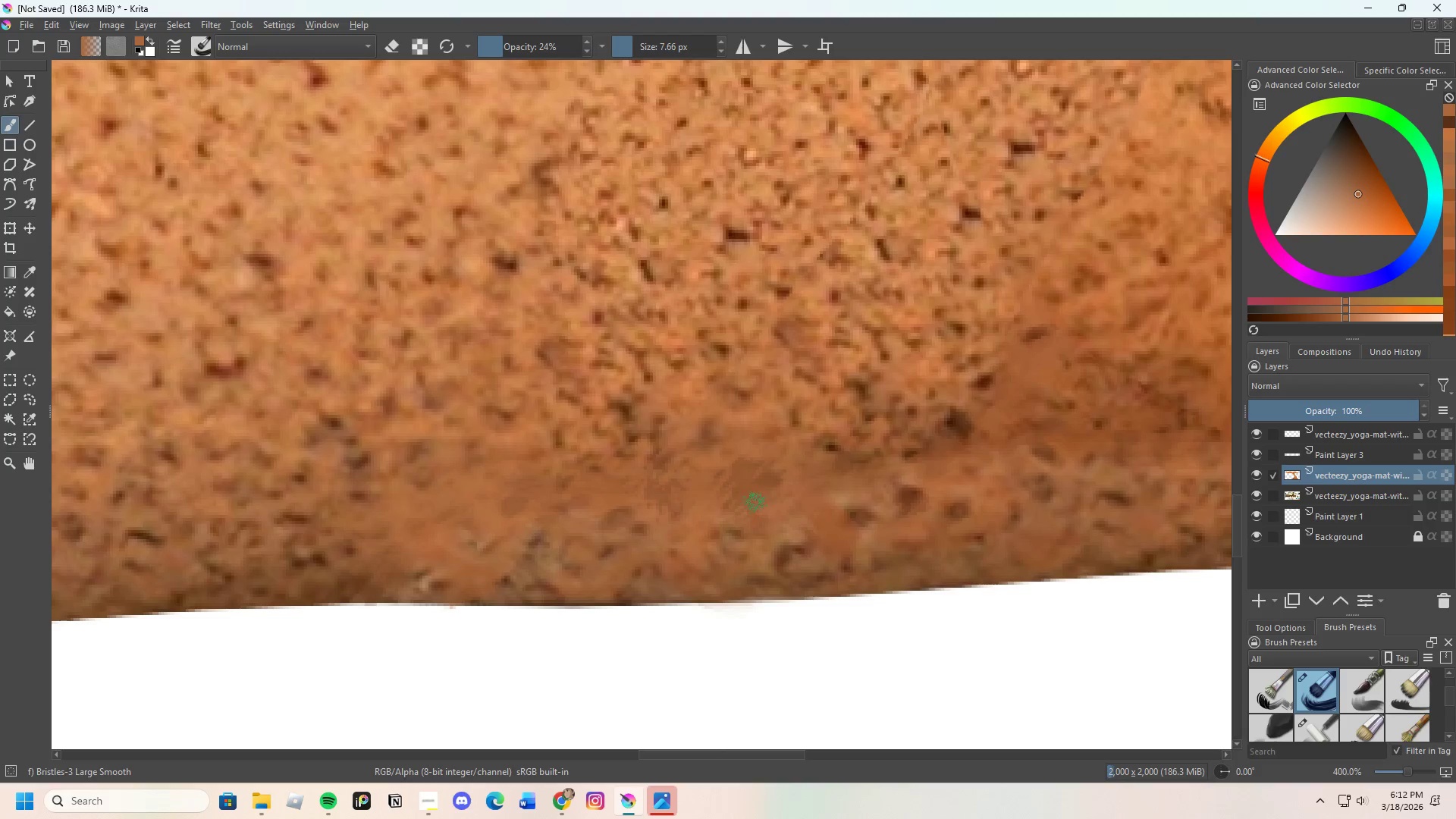 
scroll: coordinate [598, 518], scroll_direction: up, amount: 1.0
 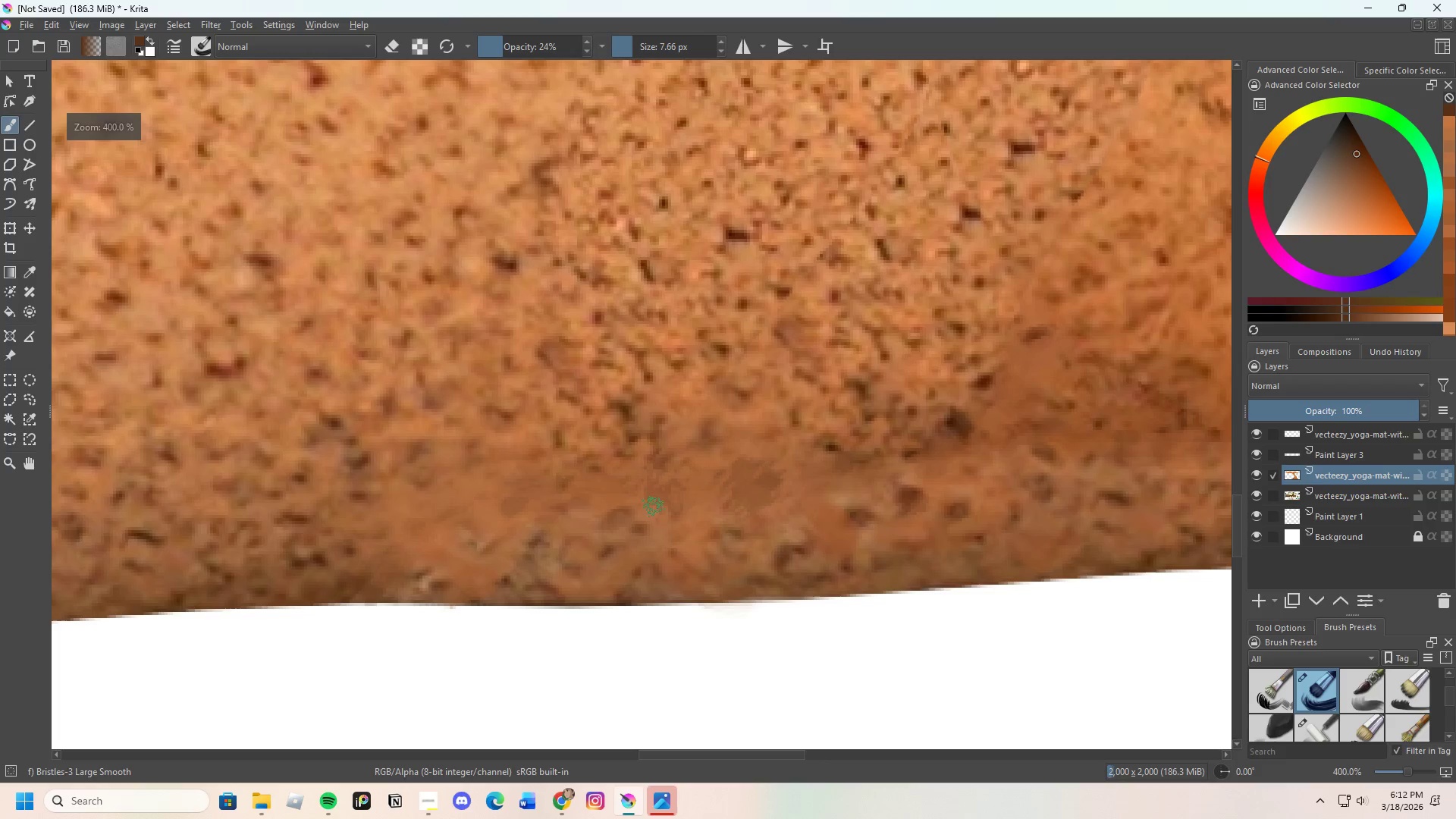 
left_click([798, 494])
 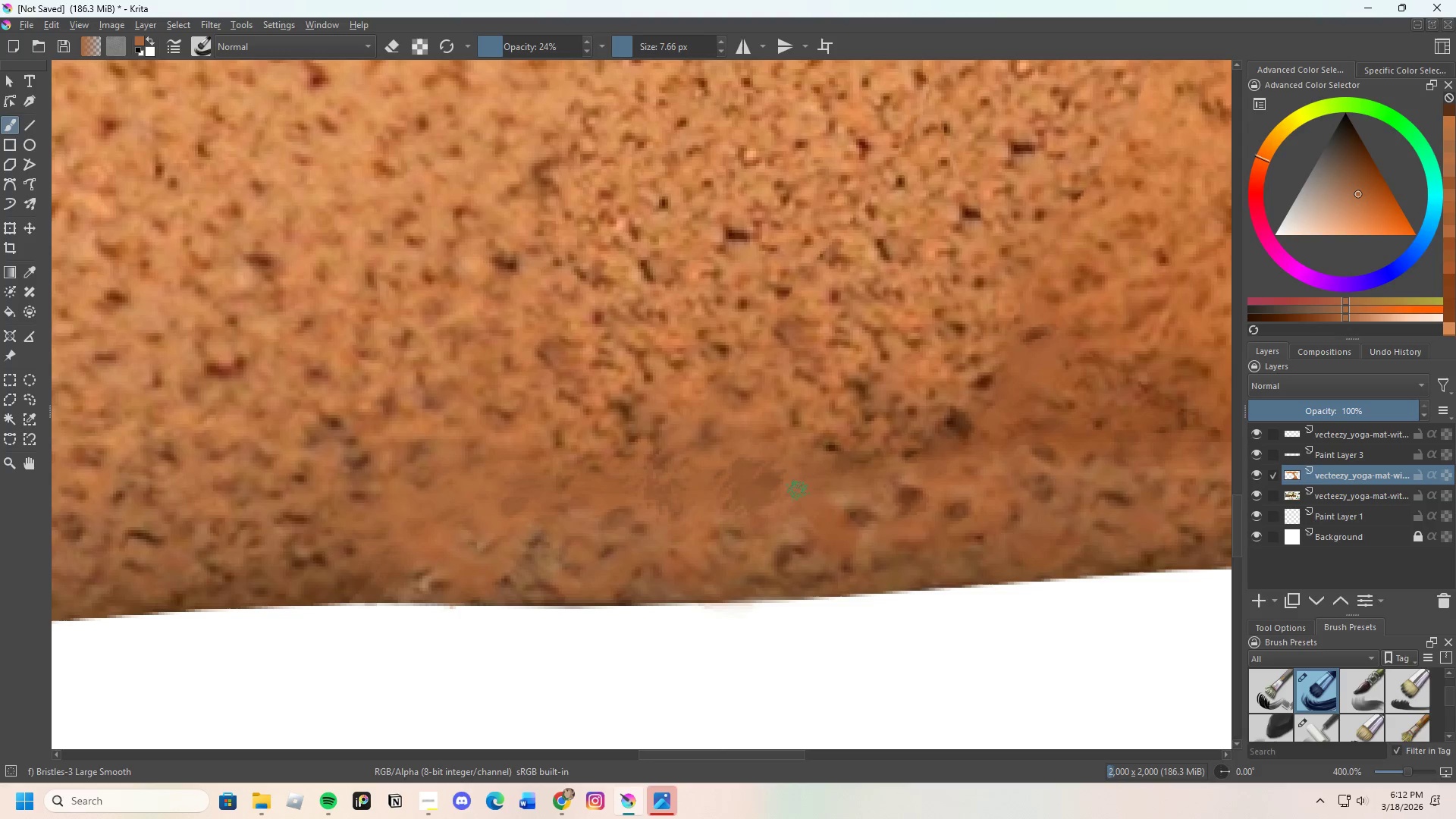 
left_click_drag(start_coordinate=[784, 494], to_coordinate=[755, 512])
 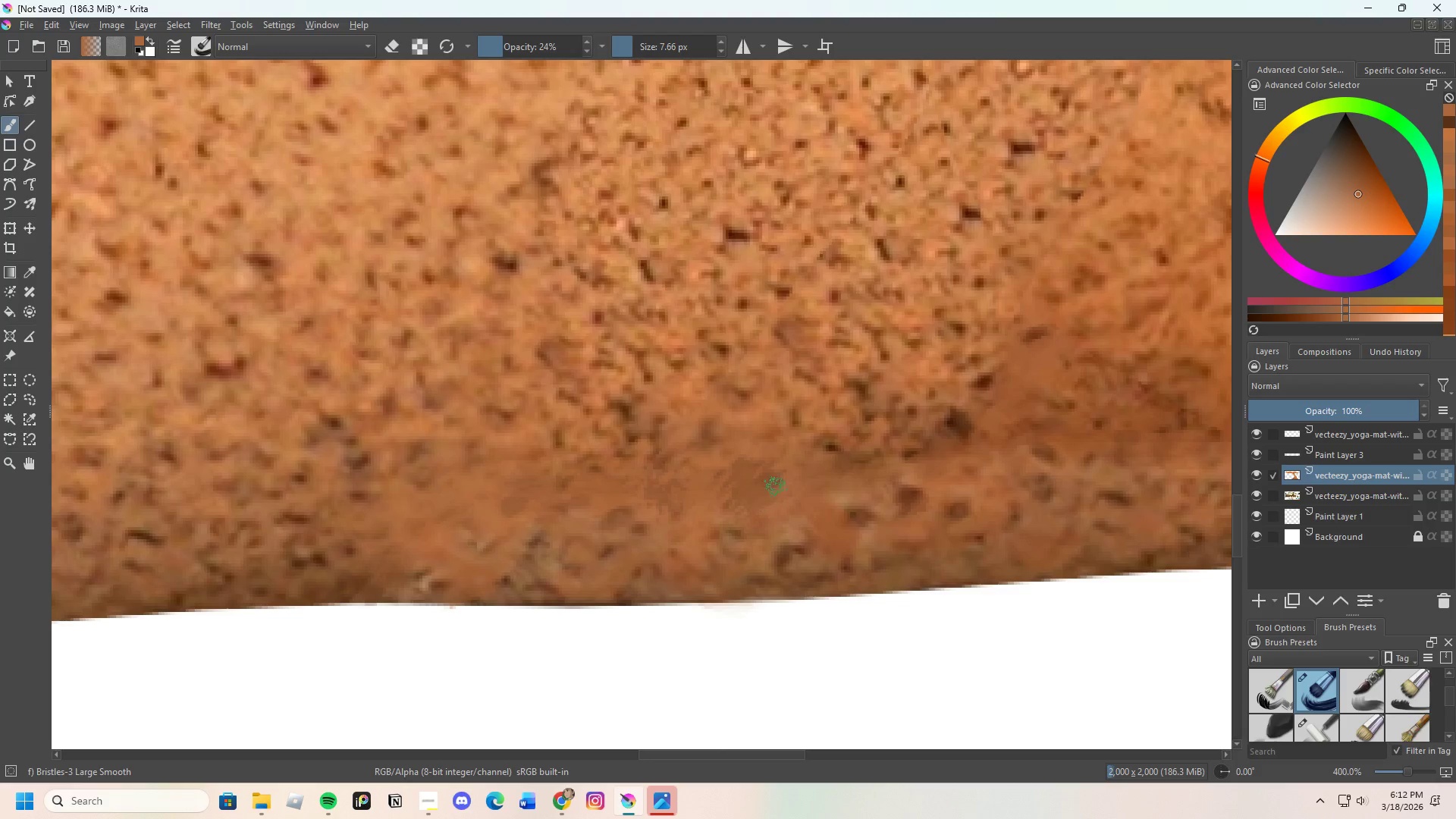 
left_click_drag(start_coordinate=[774, 489], to_coordinate=[754, 502])
 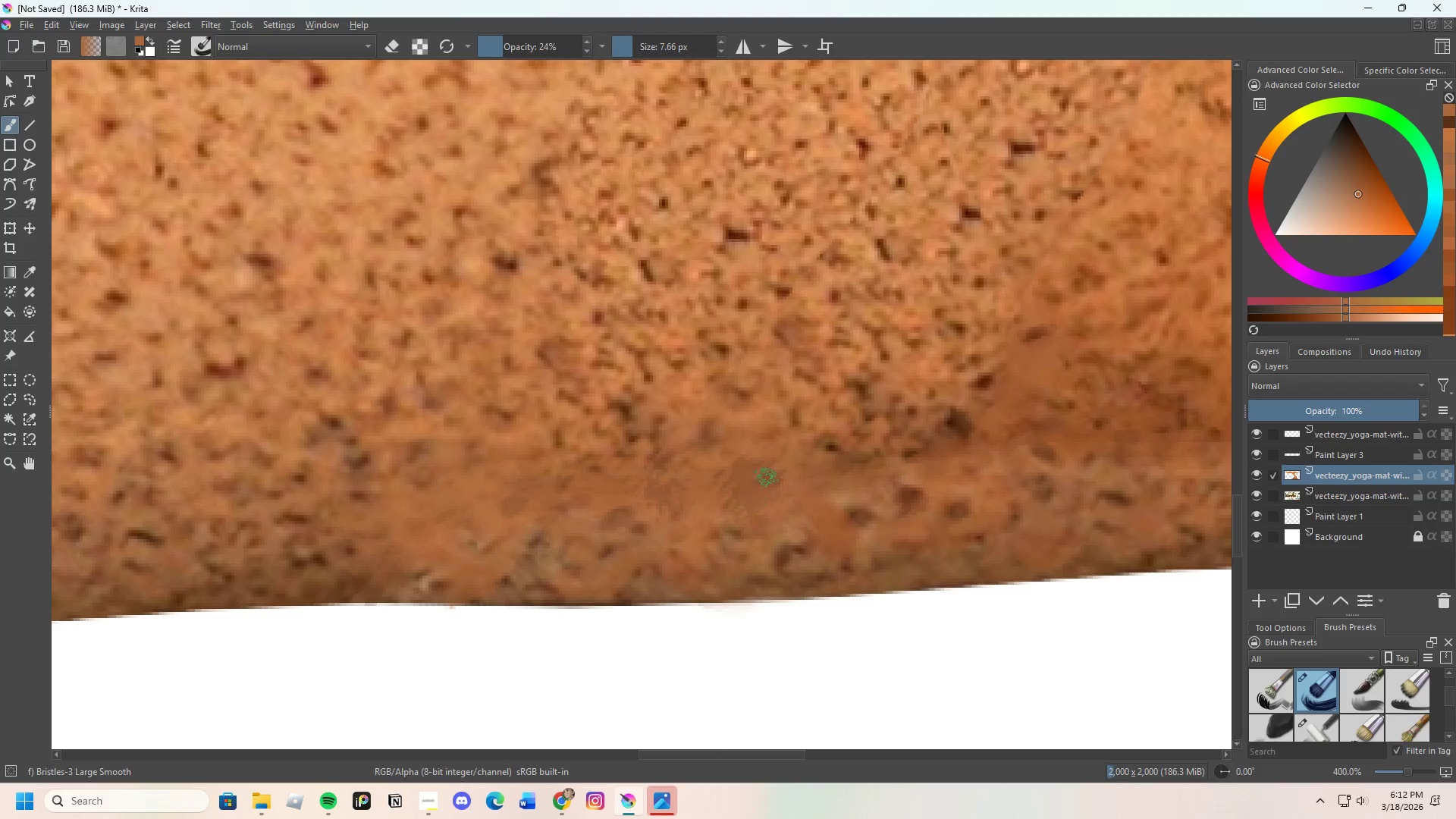 
left_click_drag(start_coordinate=[762, 485], to_coordinate=[759, 493])
 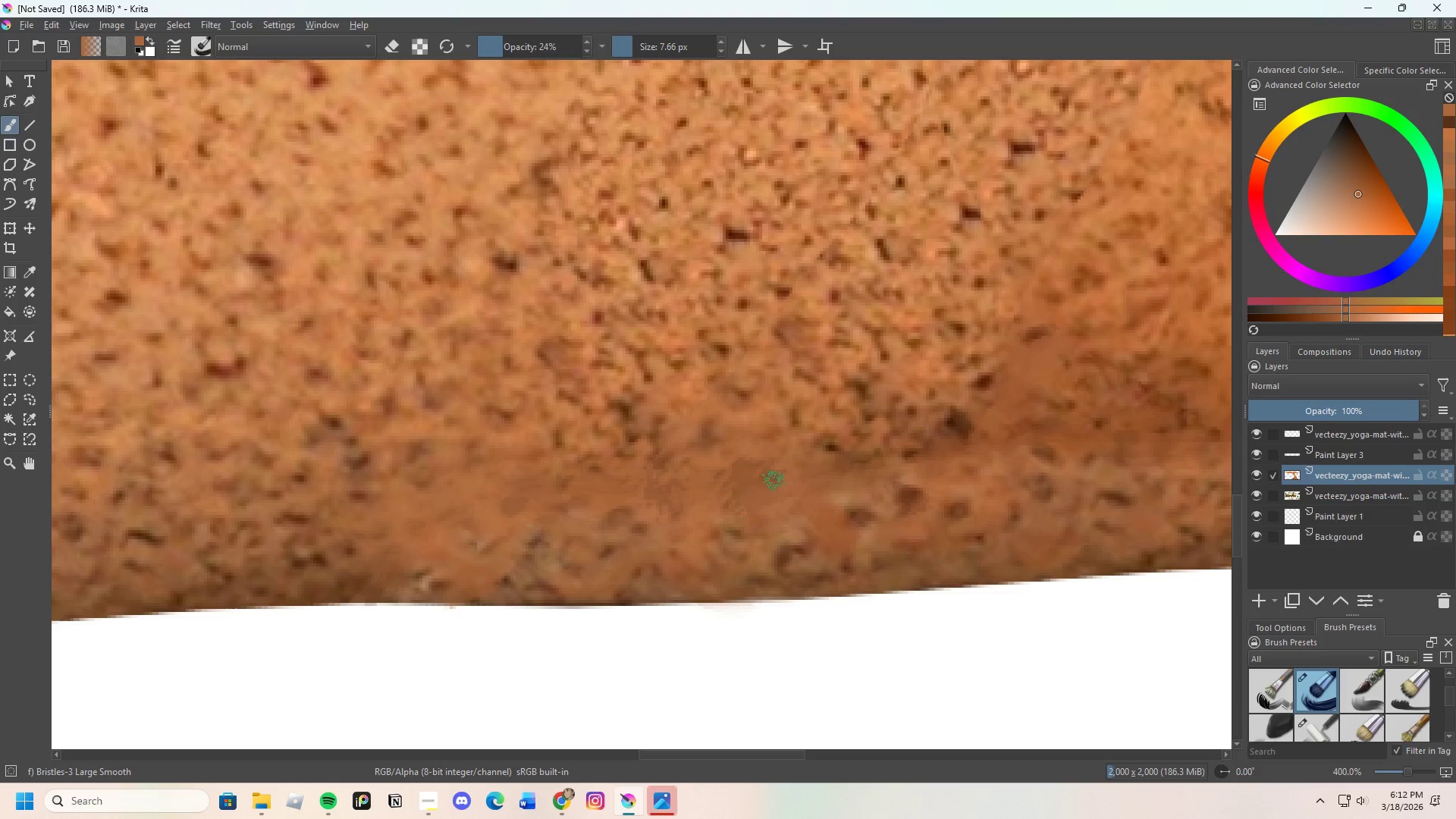 
left_click_drag(start_coordinate=[774, 489], to_coordinate=[773, 497])
 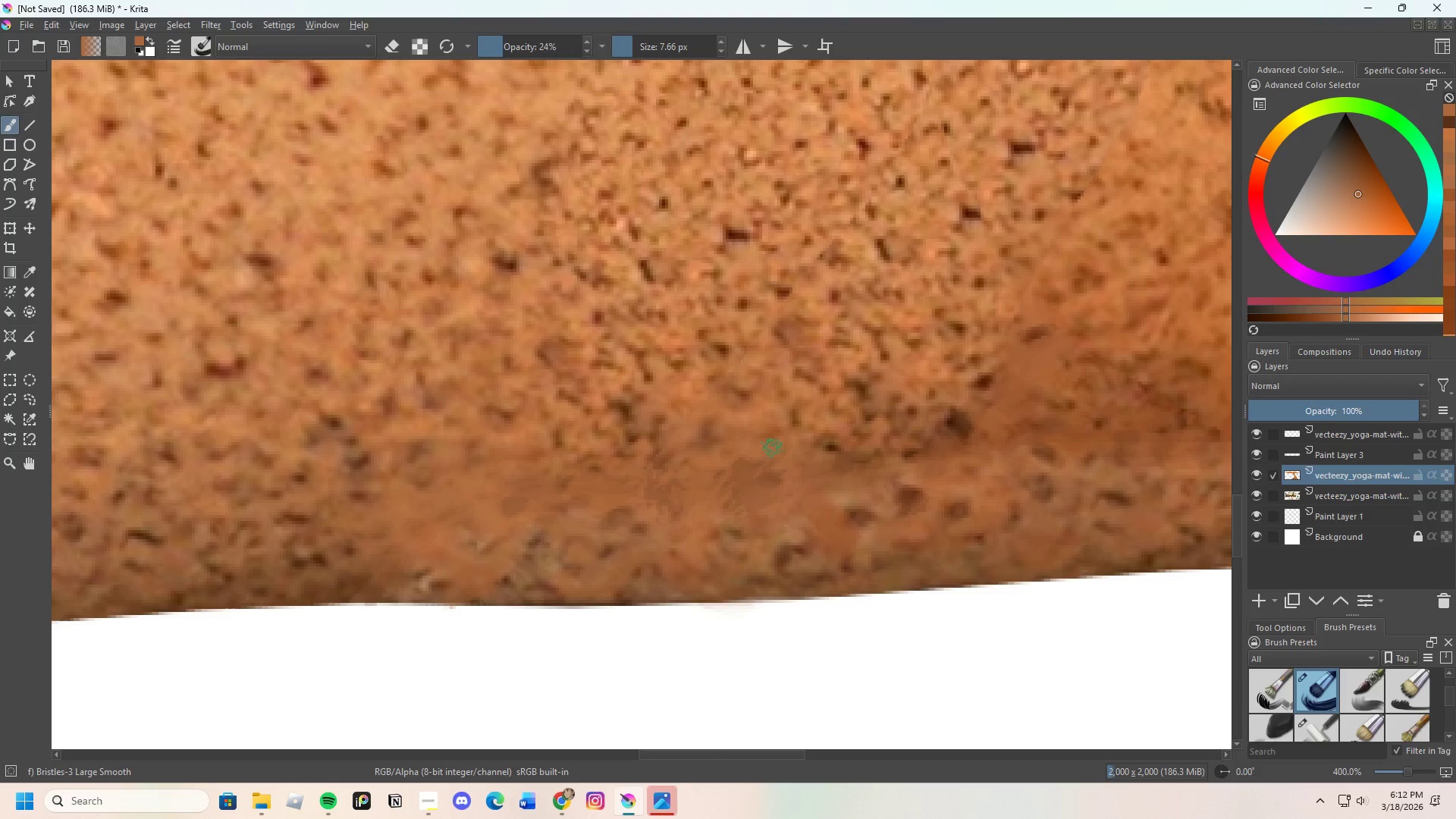 
key(Control+ControlLeft)
 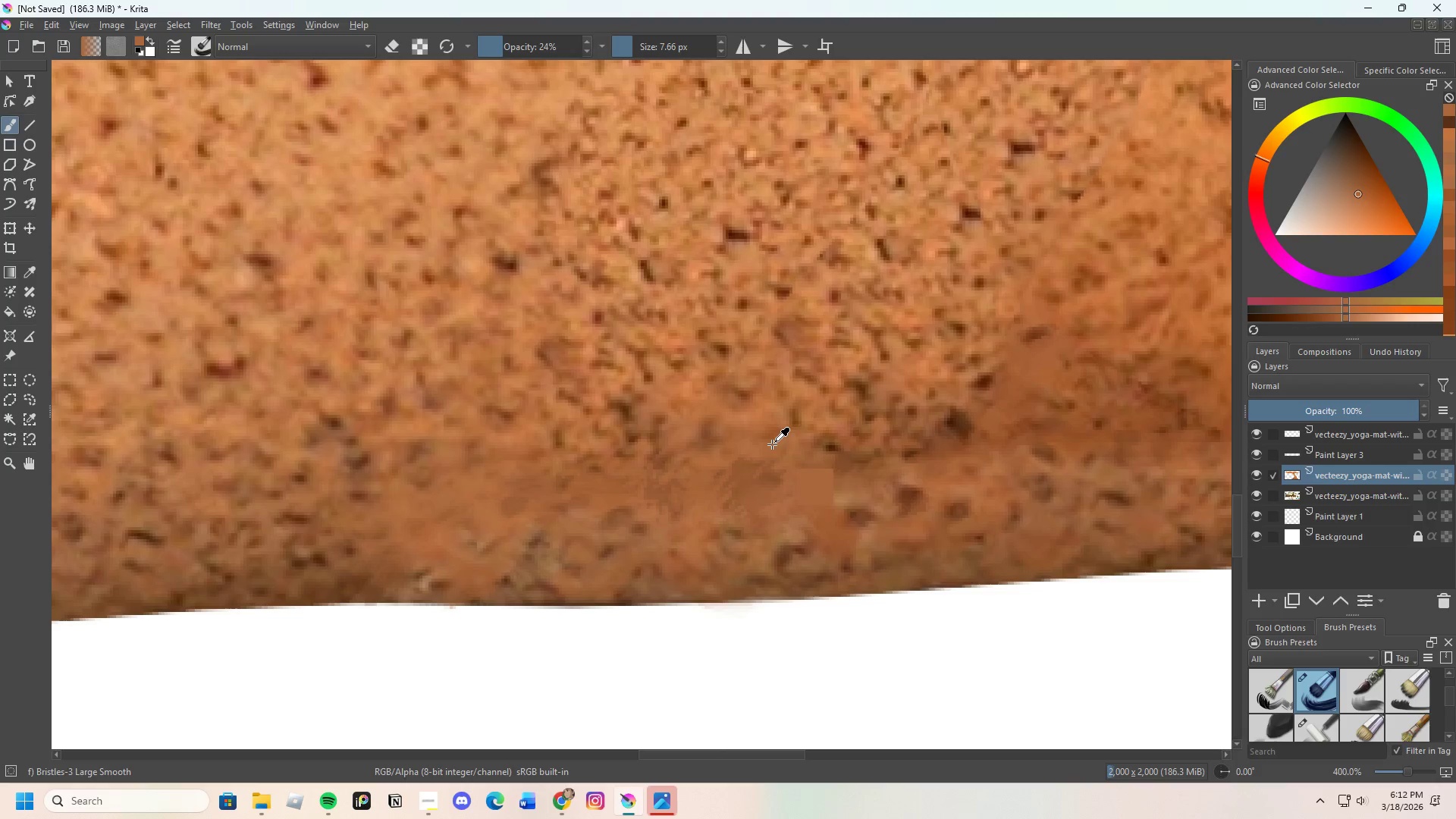 
triple_click([773, 444])
 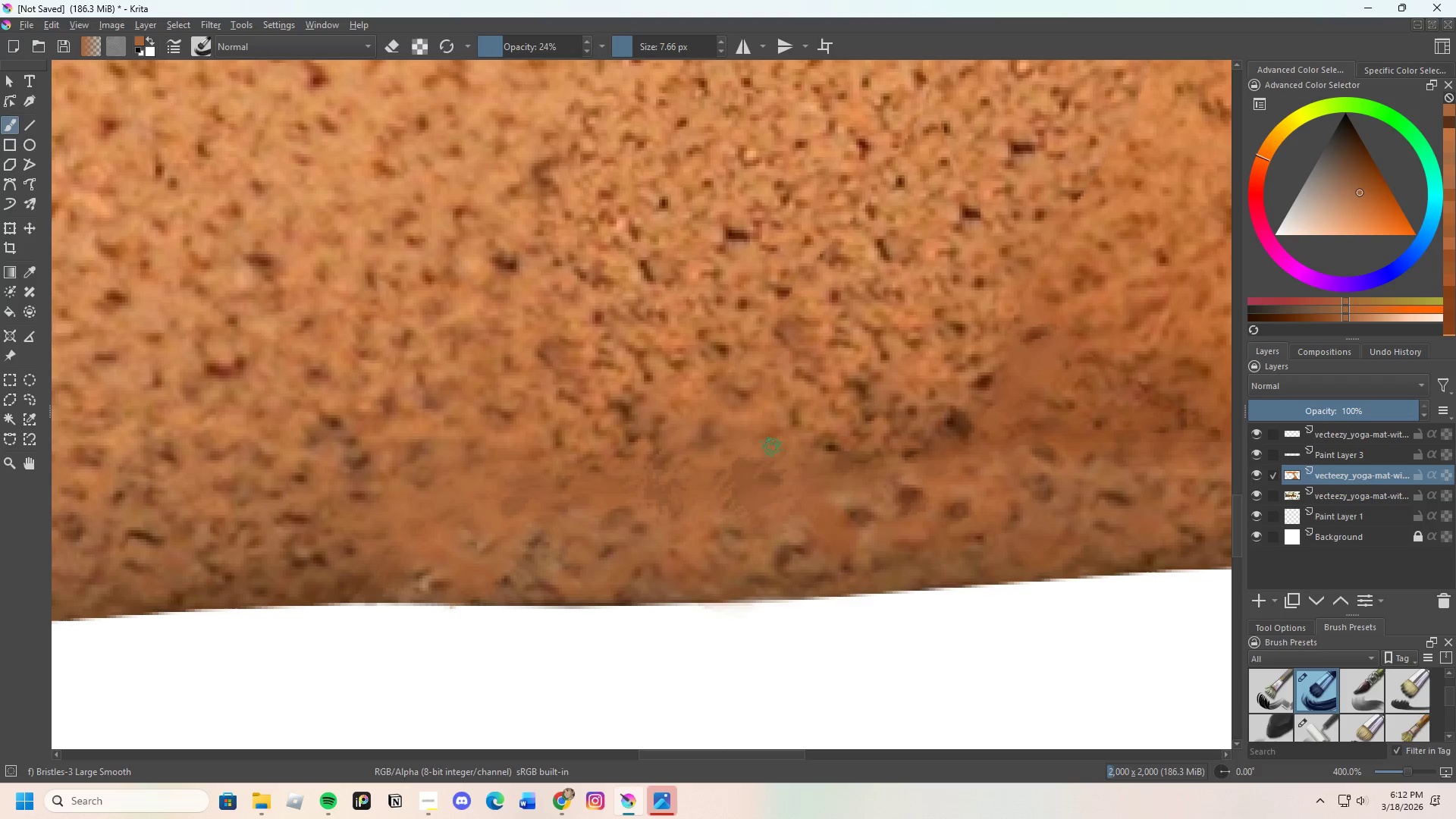 
left_click_drag(start_coordinate=[758, 472], to_coordinate=[748, 479])
 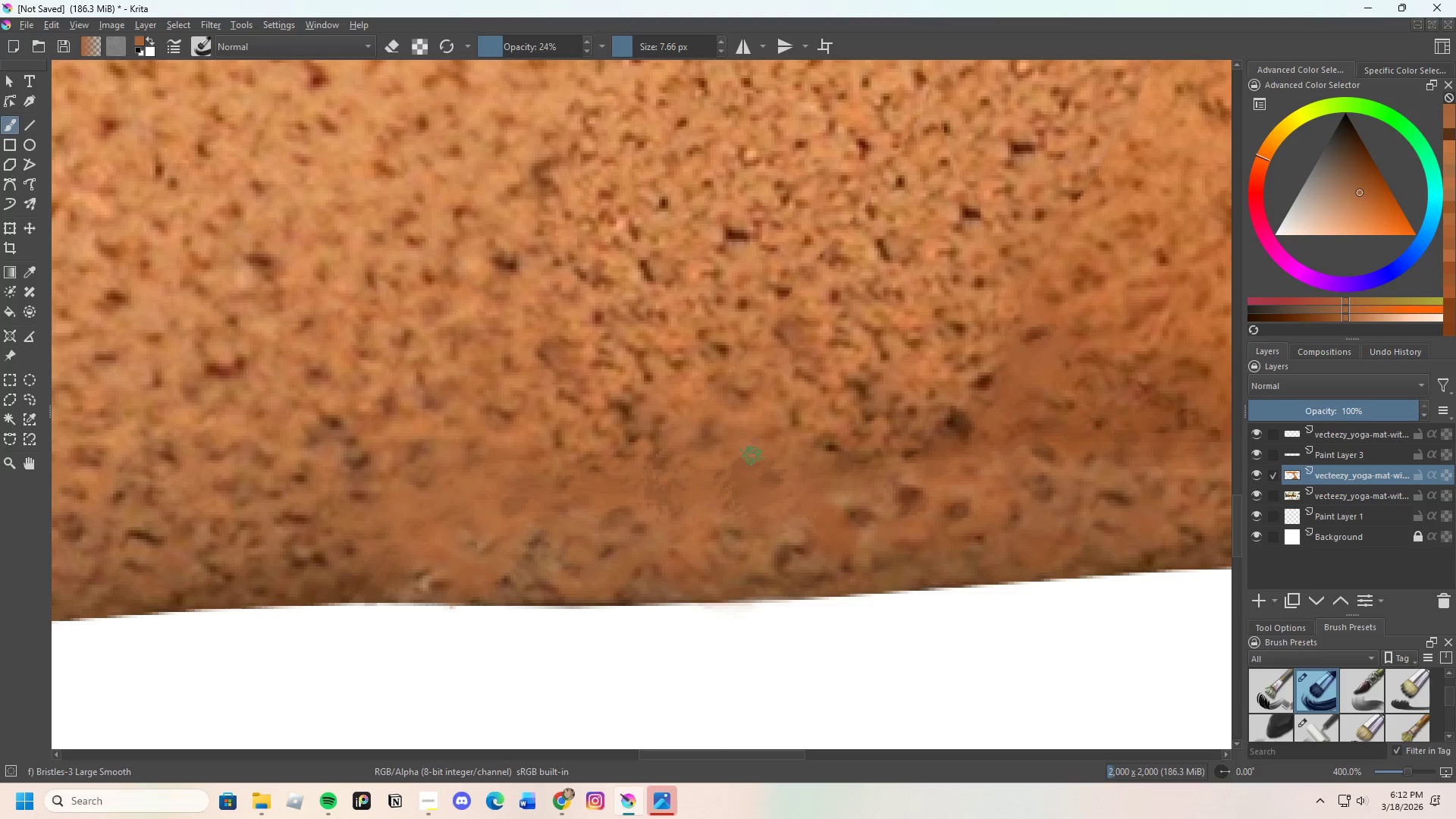 
left_click_drag(start_coordinate=[742, 466], to_coordinate=[733, 477])
 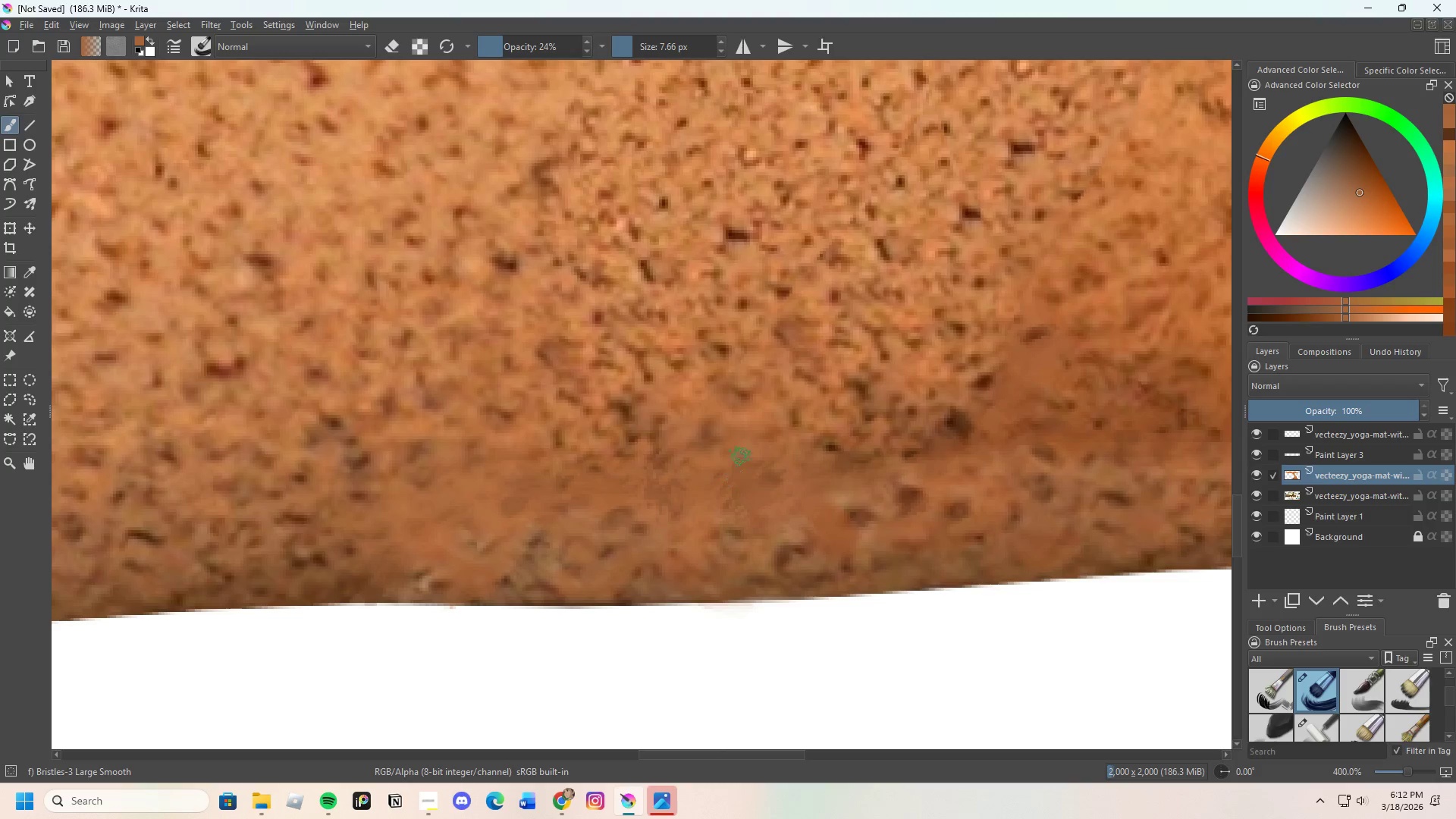 
left_click_drag(start_coordinate=[730, 465], to_coordinate=[733, 474])
 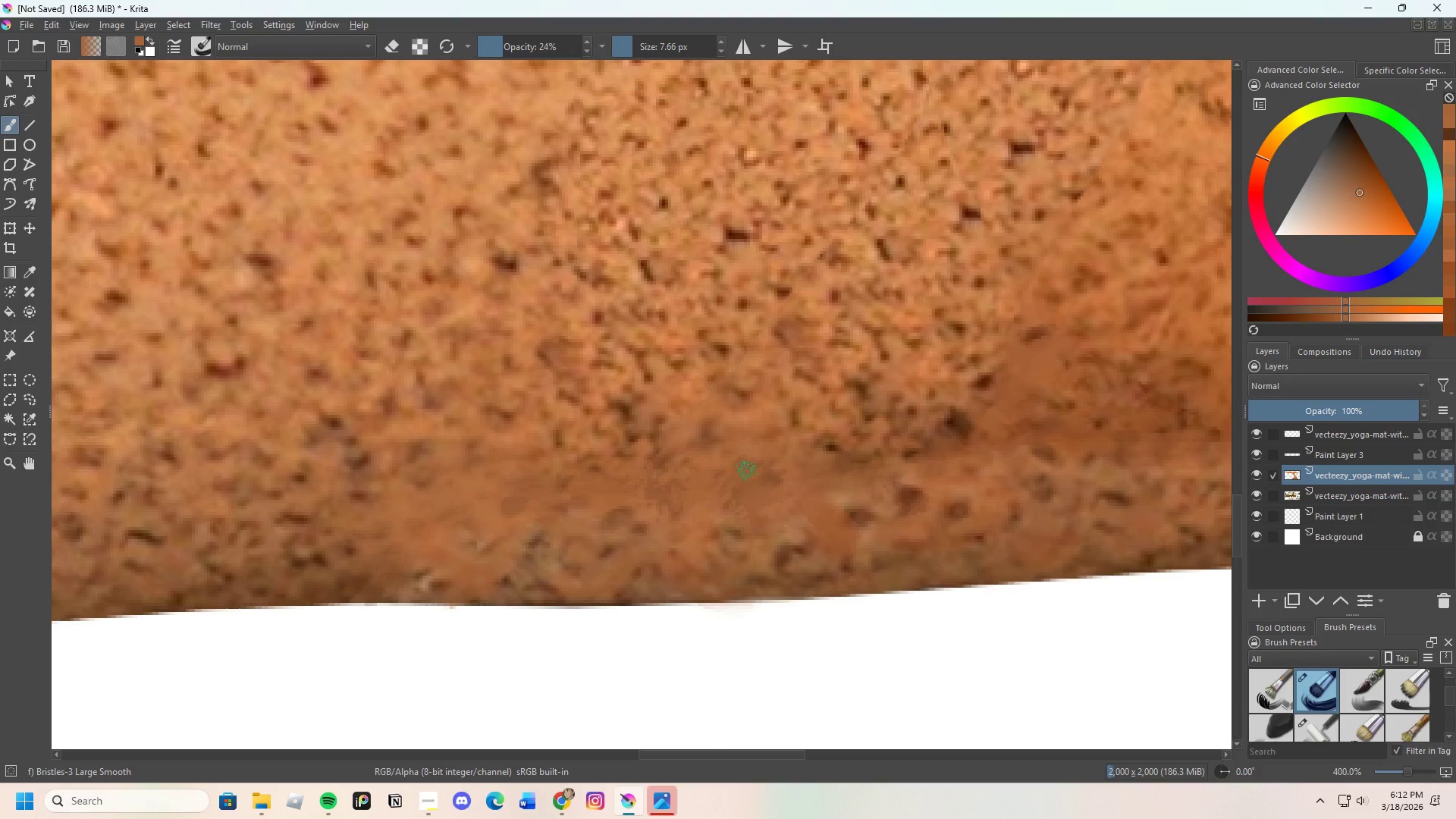 
left_click_drag(start_coordinate=[747, 471], to_coordinate=[794, 452])
 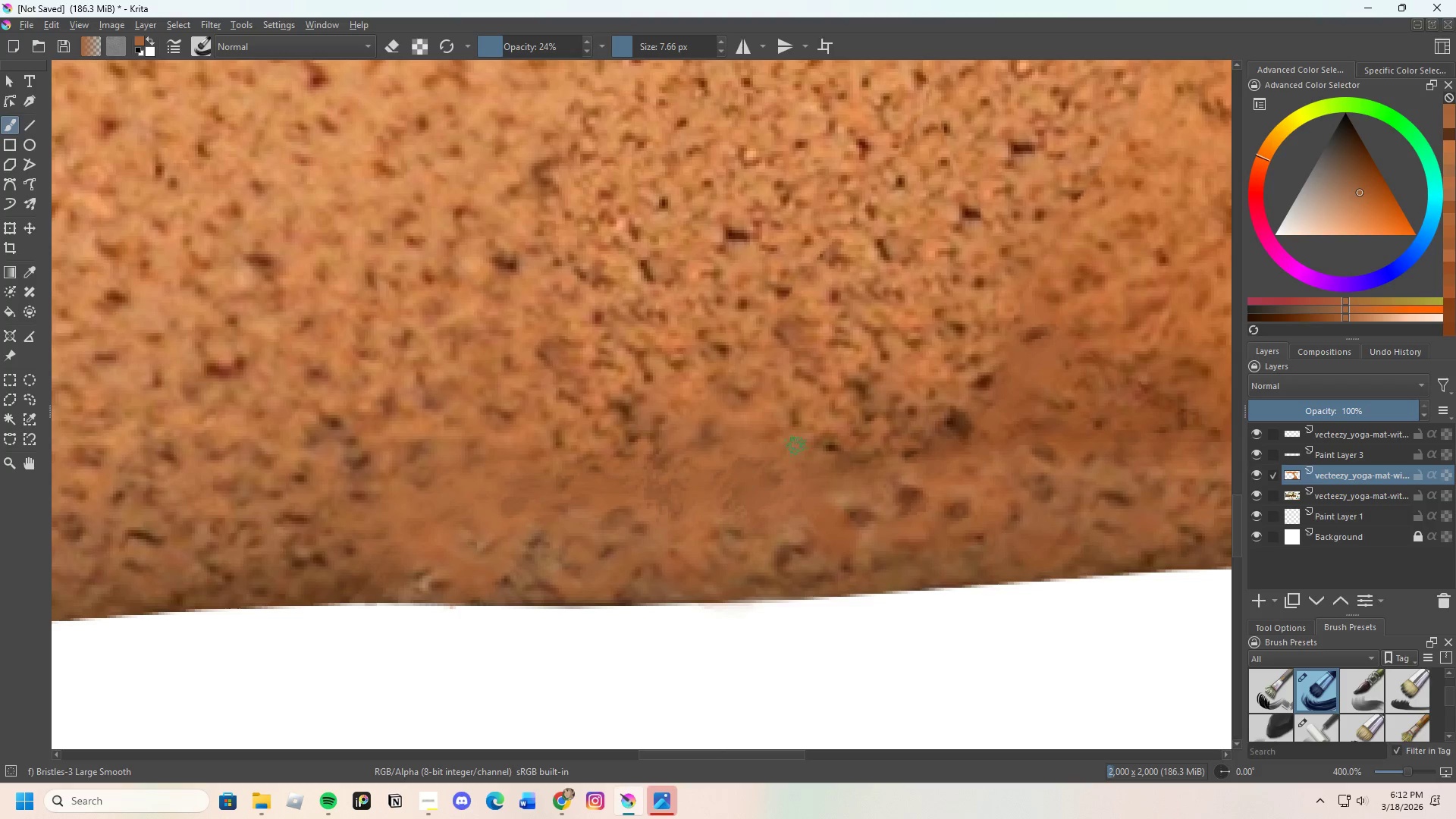 
left_click_drag(start_coordinate=[789, 460], to_coordinate=[786, 475])
 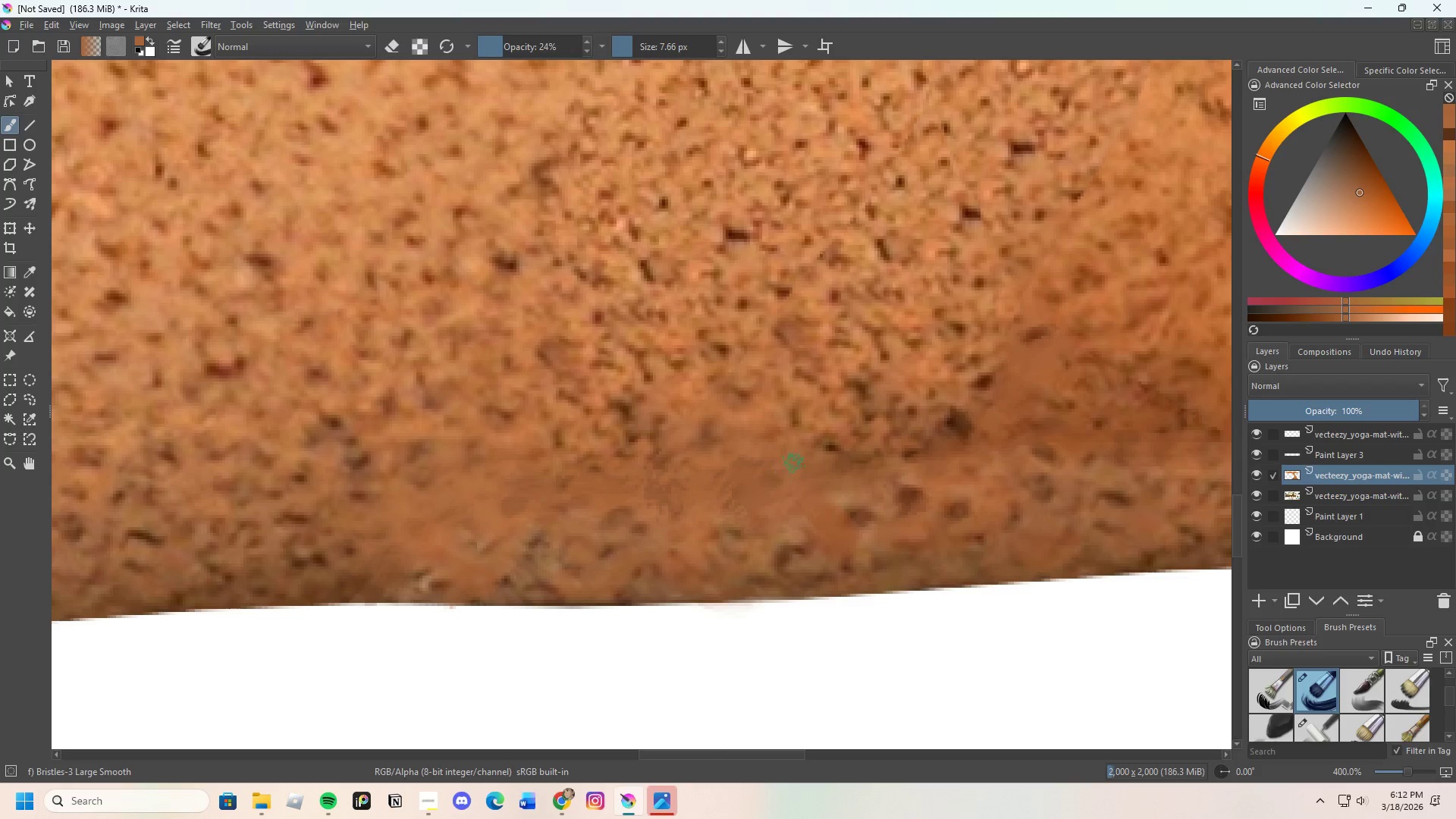 
left_click_drag(start_coordinate=[796, 481], to_coordinate=[817, 475])
 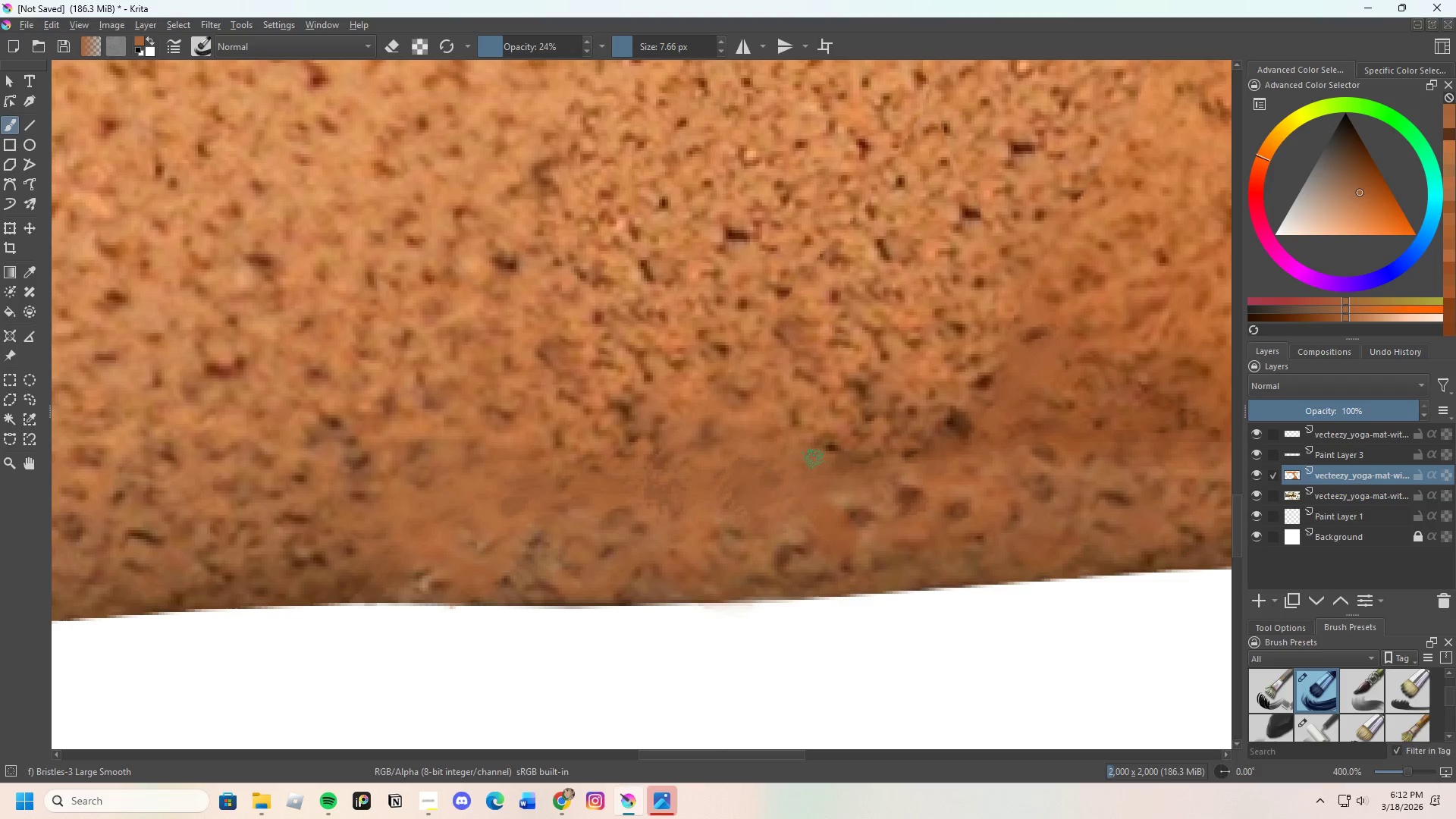 
left_click_drag(start_coordinate=[789, 473], to_coordinate=[779, 482])
 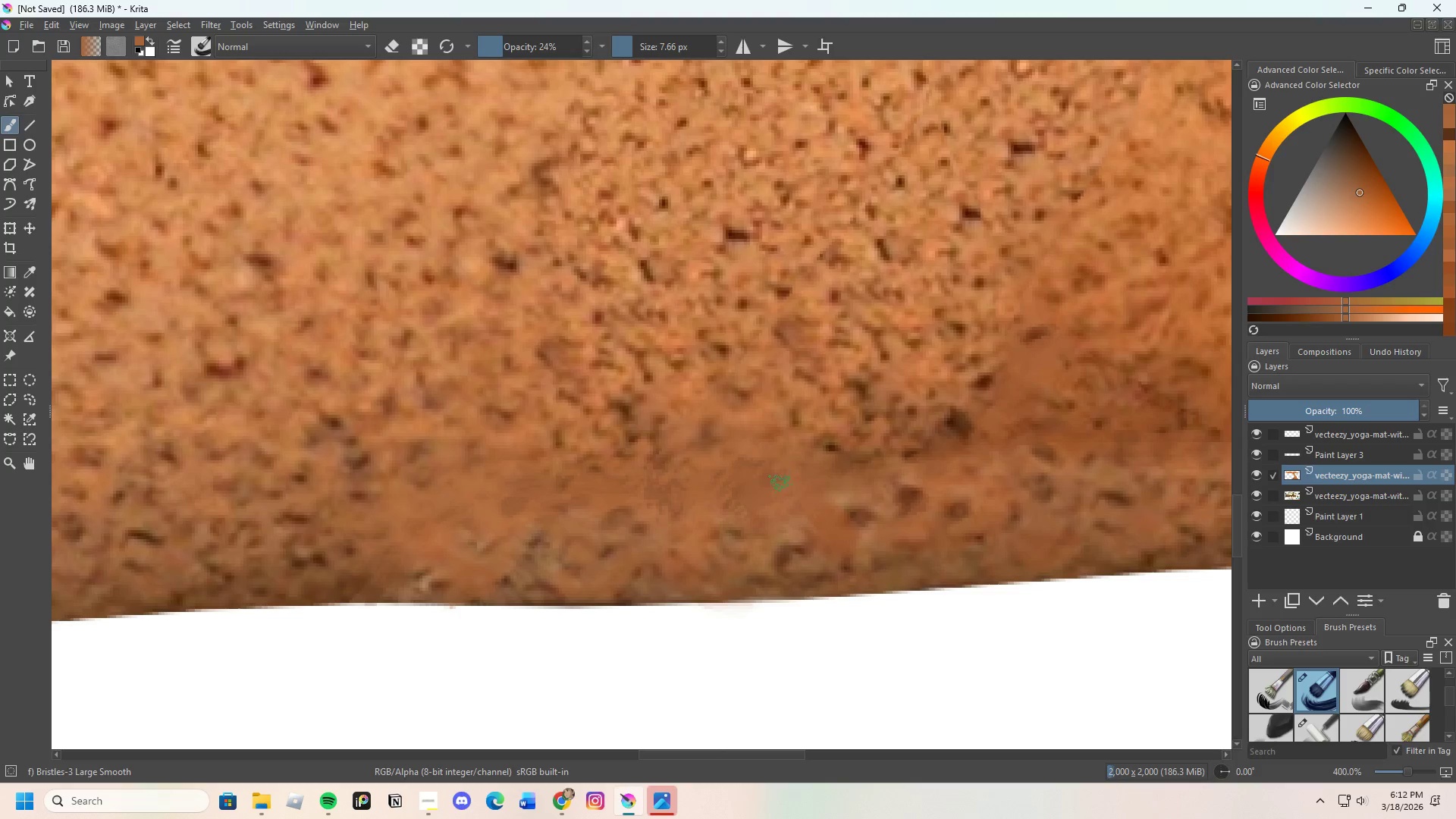 
left_click_drag(start_coordinate=[770, 469], to_coordinate=[758, 477])
 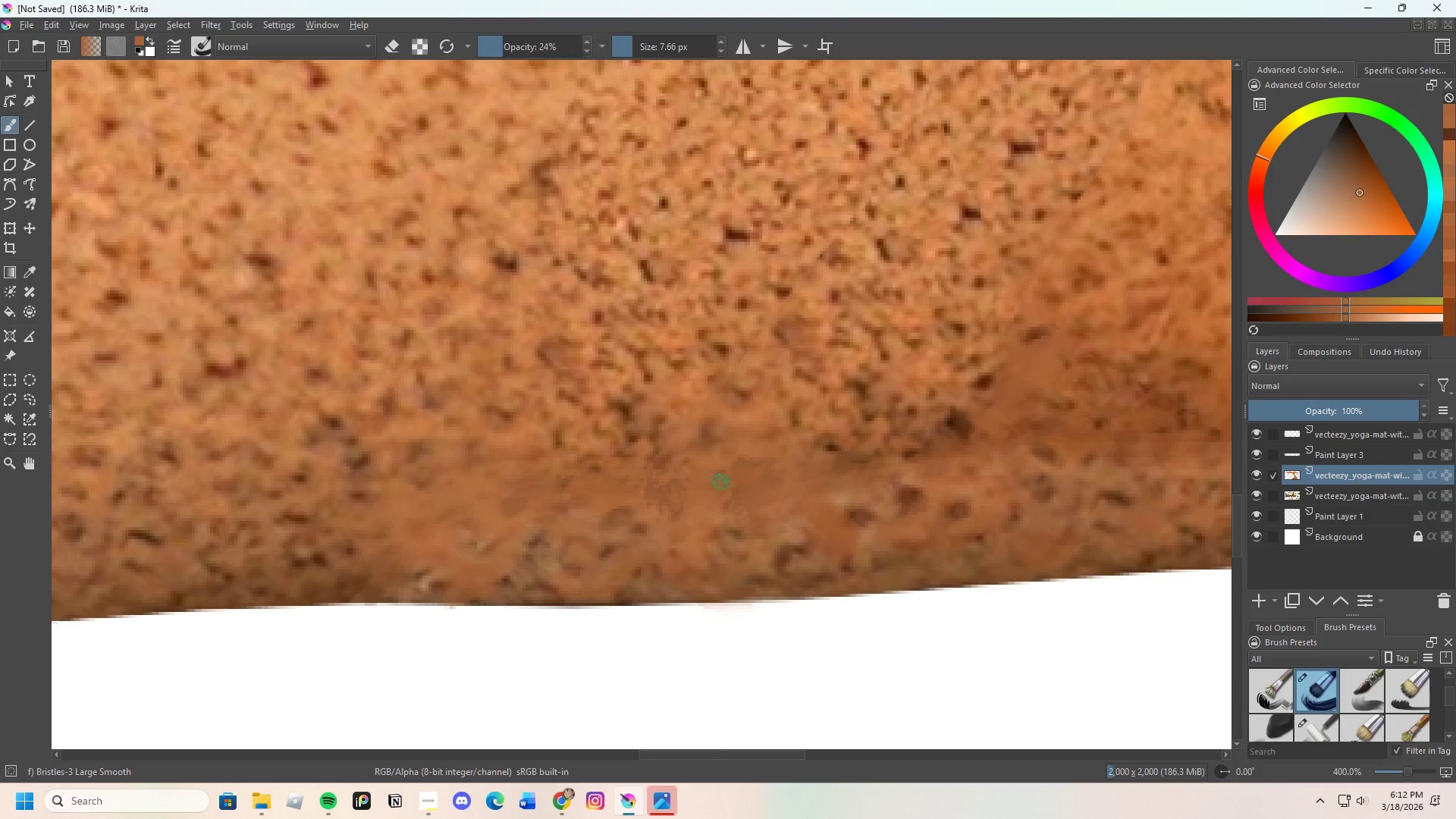 
left_click_drag(start_coordinate=[721, 483], to_coordinate=[714, 499])
 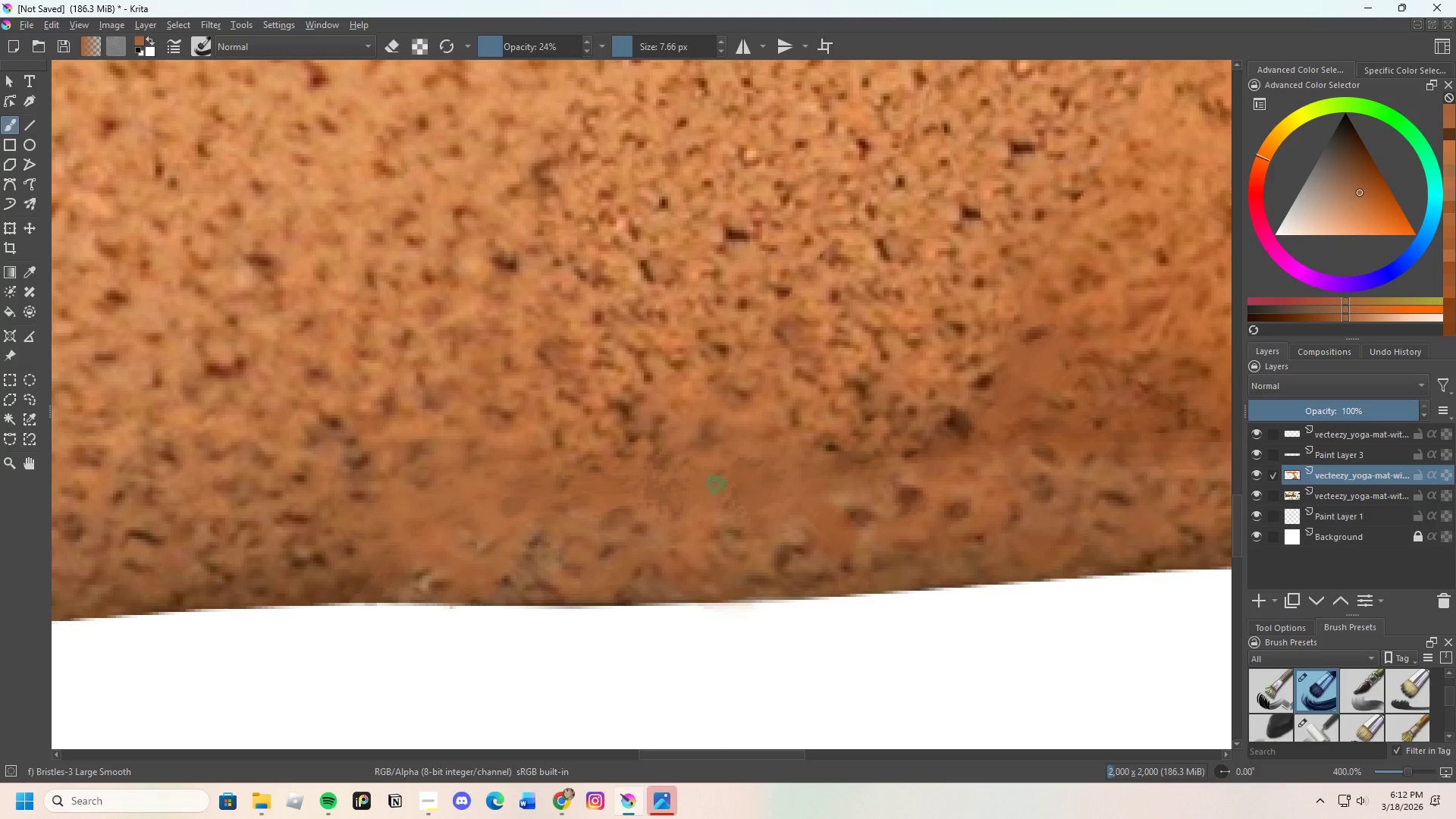 
left_click_drag(start_coordinate=[723, 504], to_coordinate=[738, 514])
 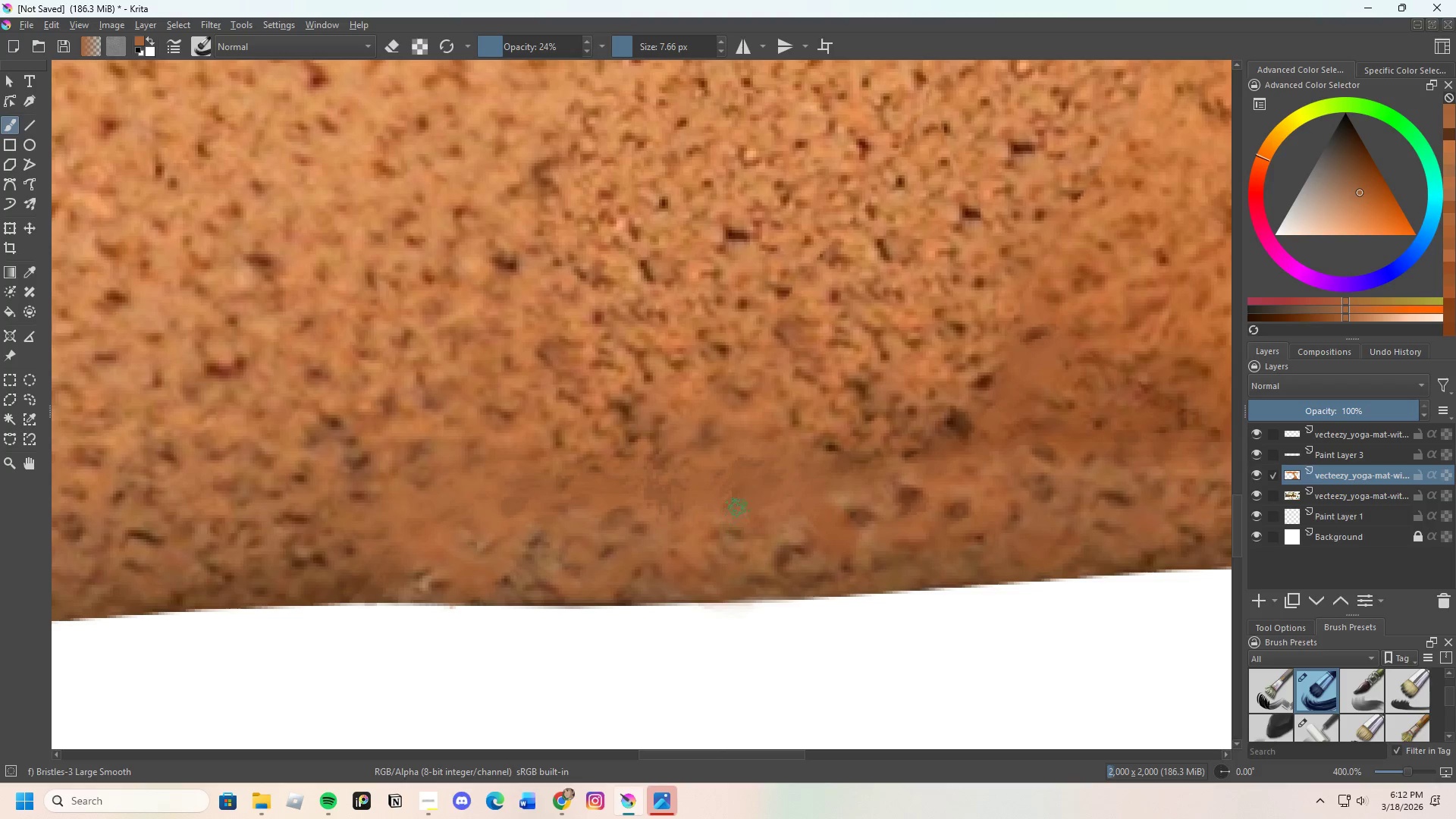 
hold_key(key=ControlLeft, duration=0.56)
 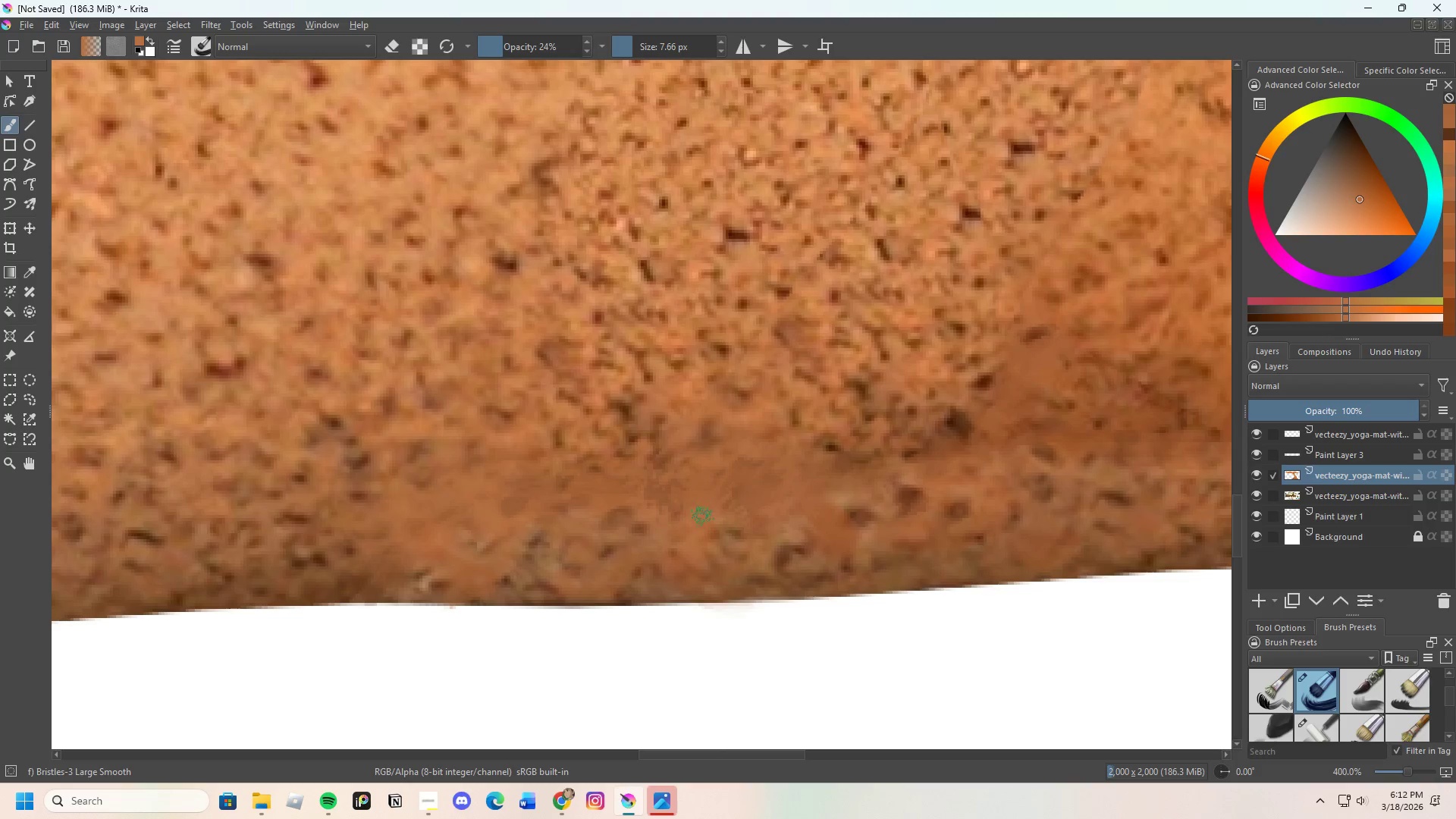 
left_click_drag(start_coordinate=[702, 516], to_coordinate=[764, 484])
 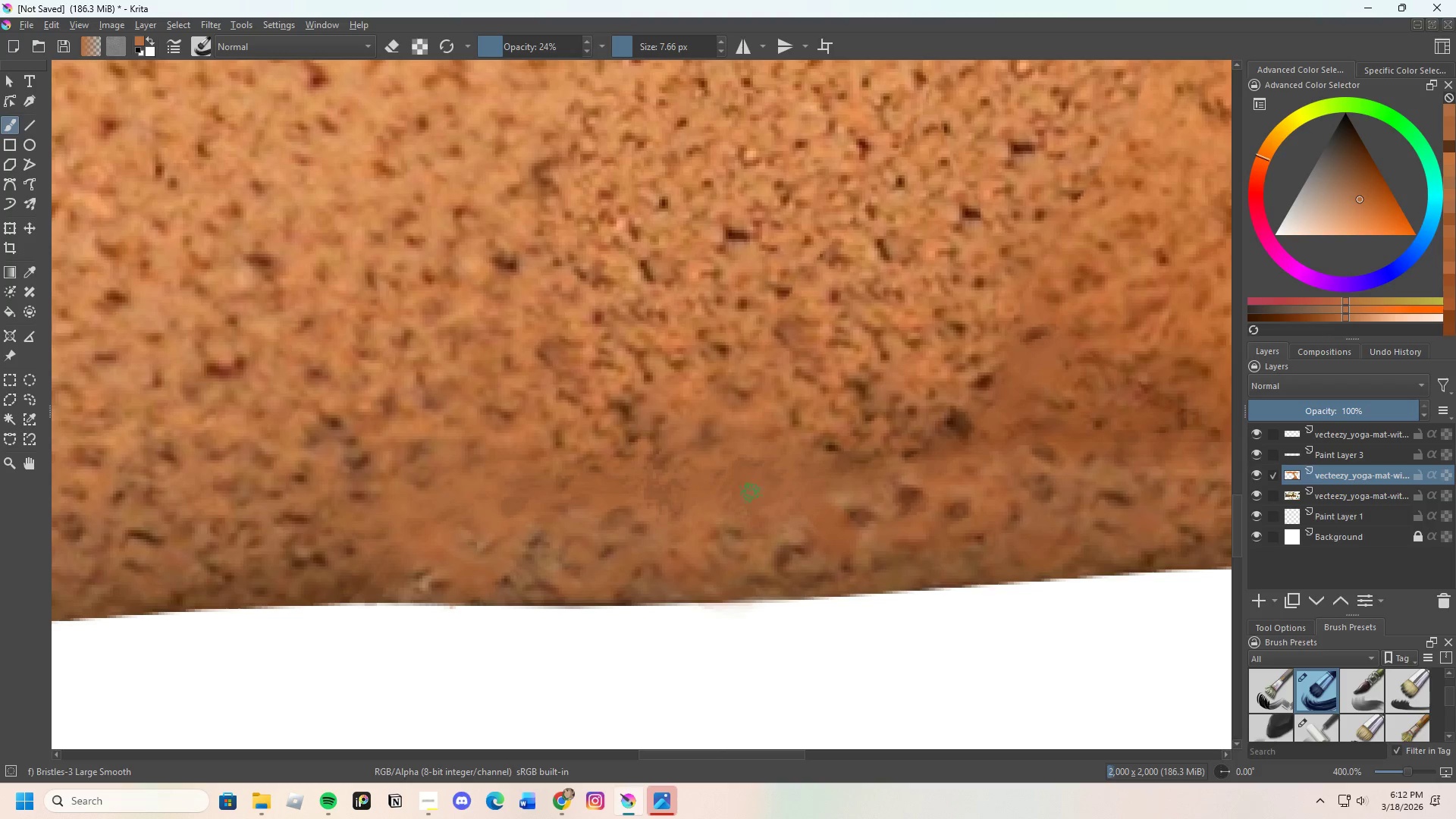 
left_click_drag(start_coordinate=[733, 500], to_coordinate=[716, 500])
 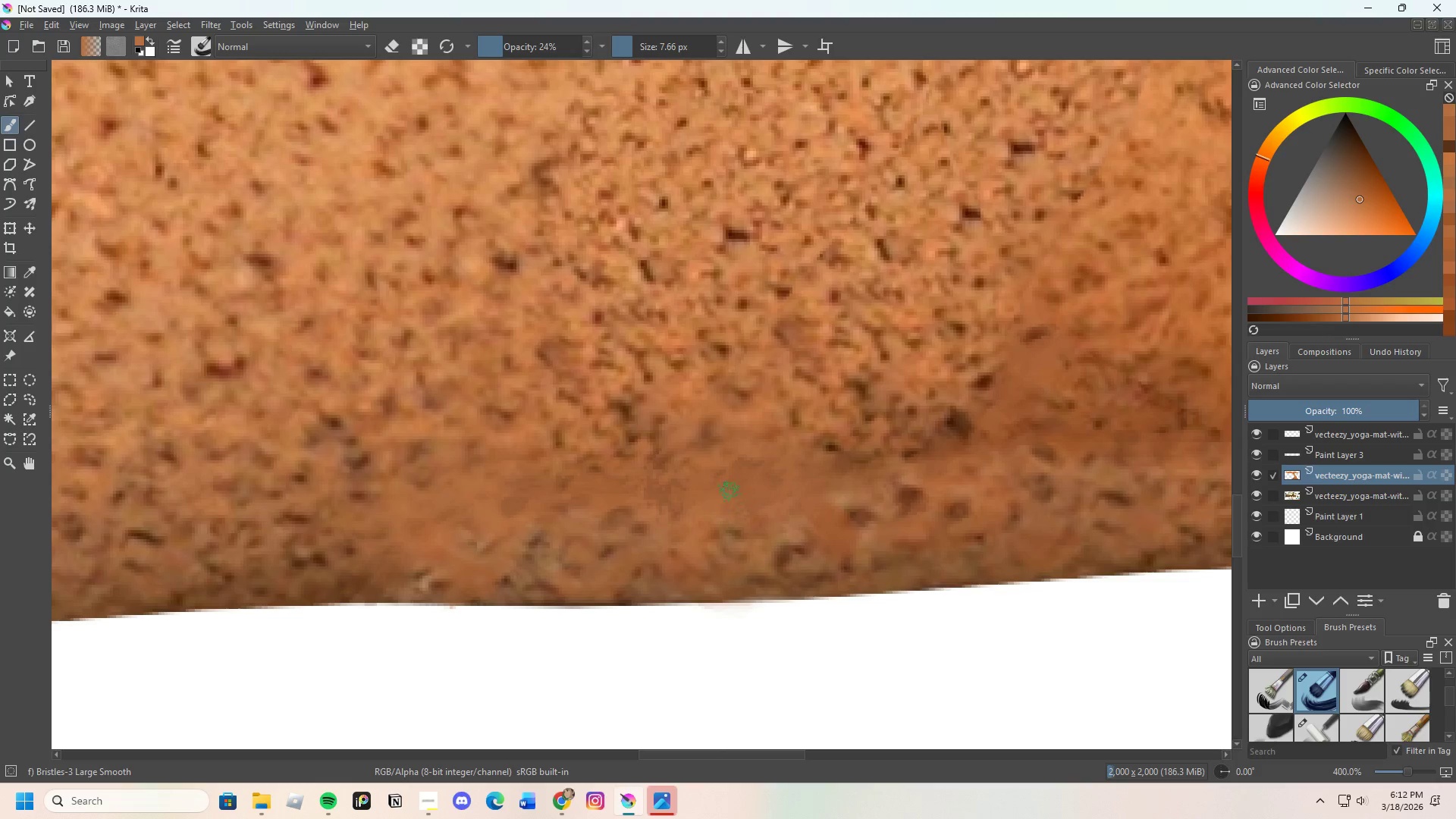 
left_click_drag(start_coordinate=[730, 491], to_coordinate=[719, 500])
 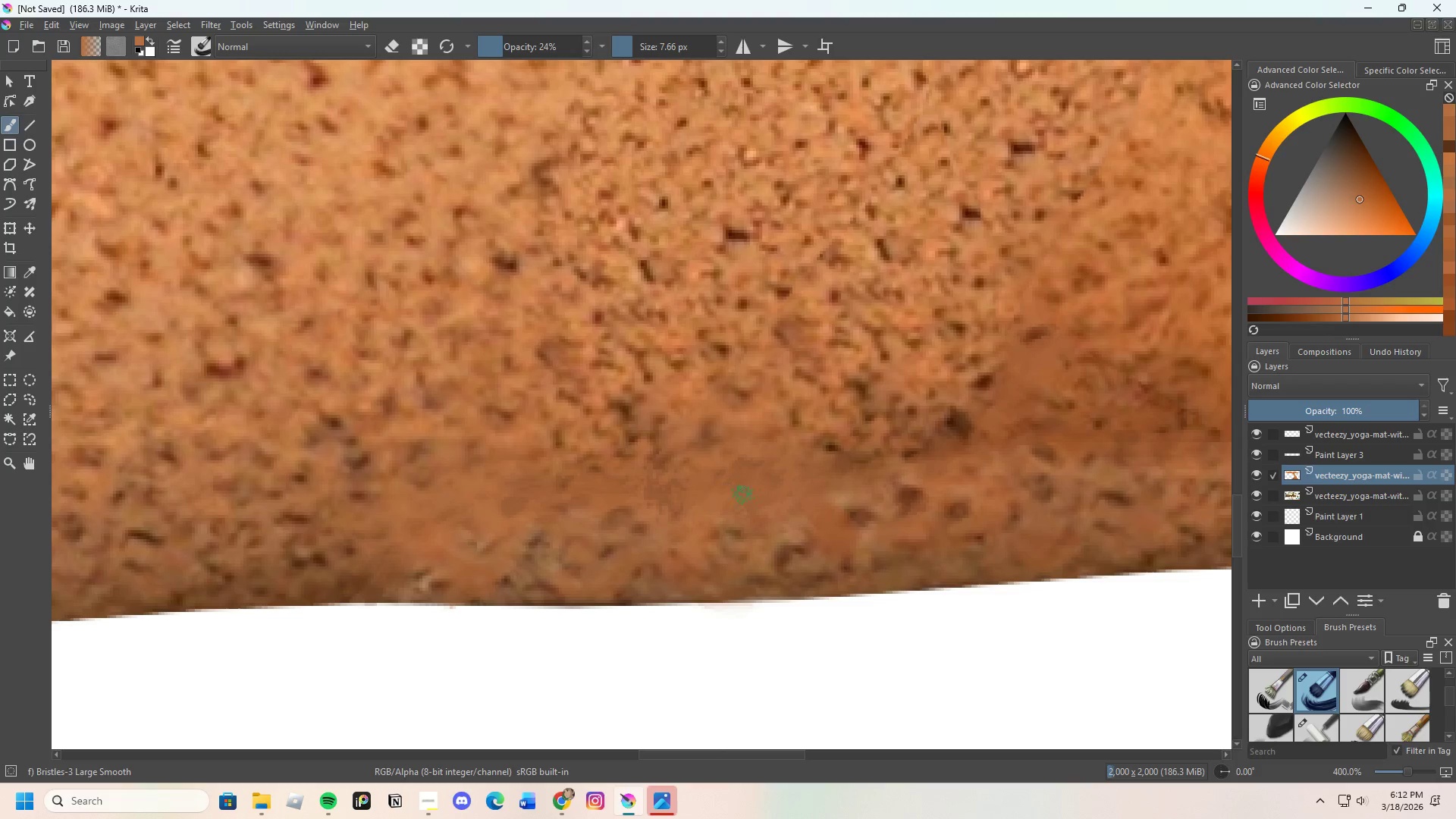 
left_click_drag(start_coordinate=[743, 495], to_coordinate=[727, 504])
 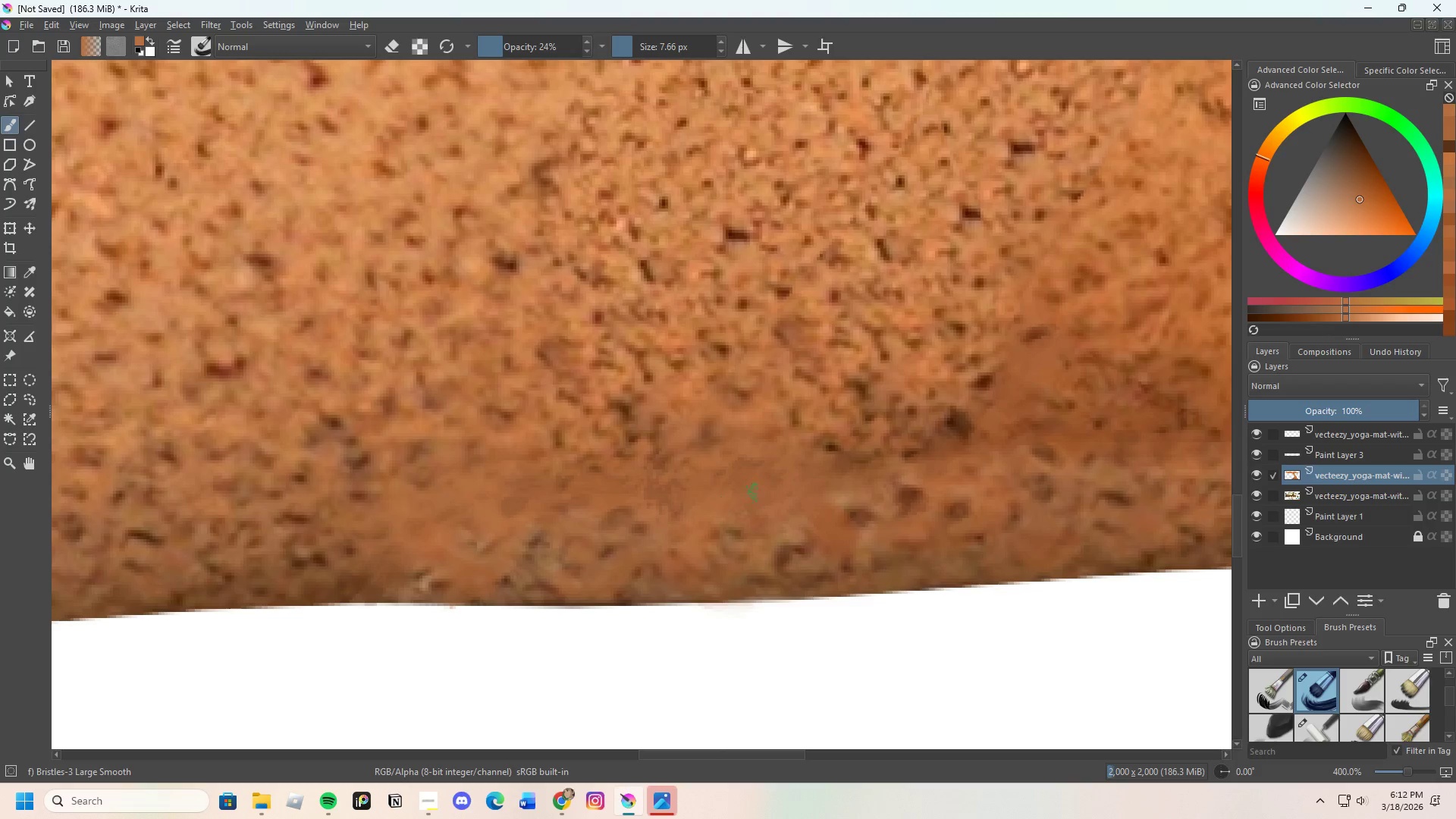 
left_click_drag(start_coordinate=[756, 495], to_coordinate=[735, 504])
 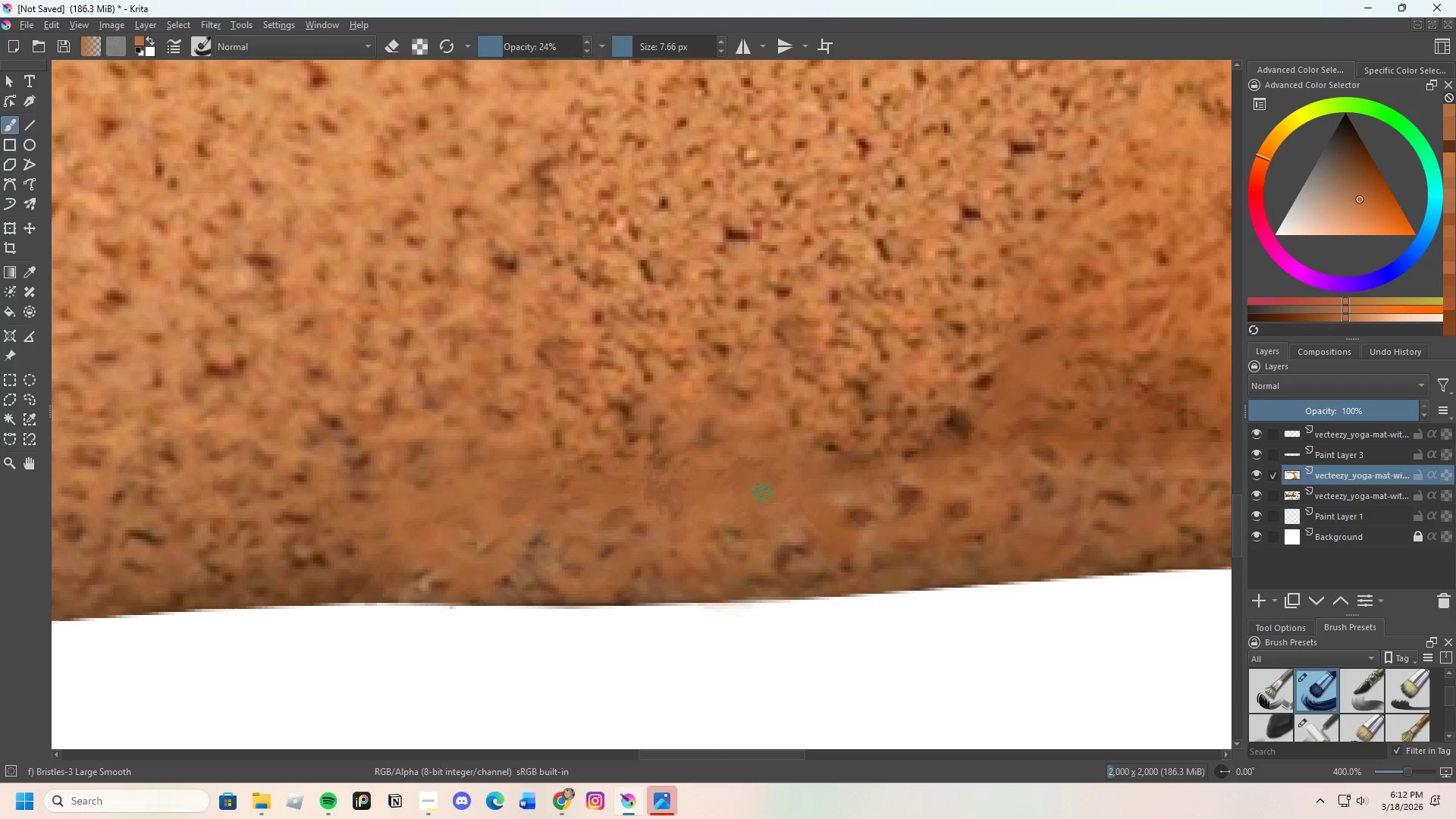 
left_click_drag(start_coordinate=[763, 494], to_coordinate=[752, 511])
 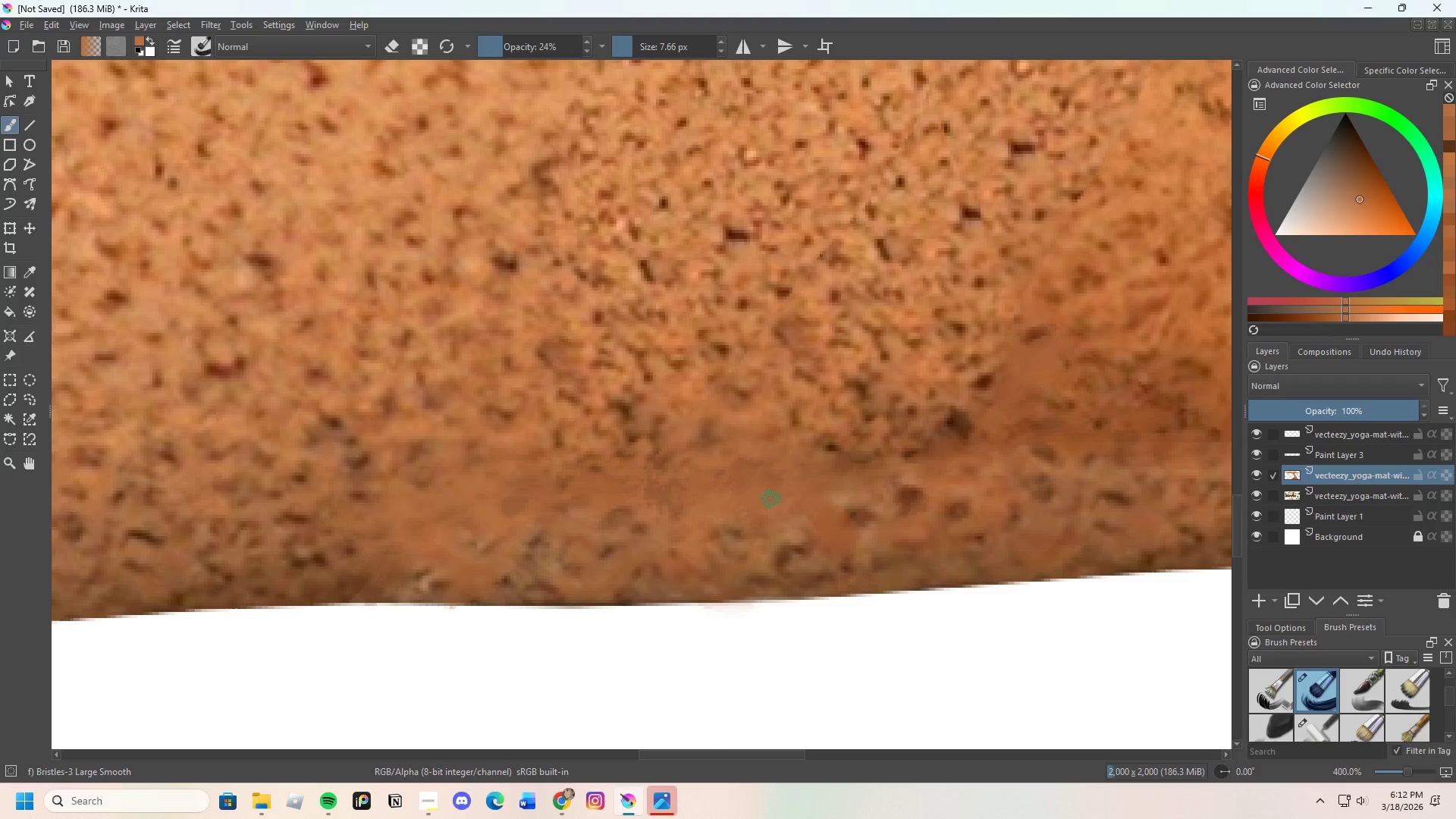 
left_click_drag(start_coordinate=[772, 502], to_coordinate=[792, 489])
 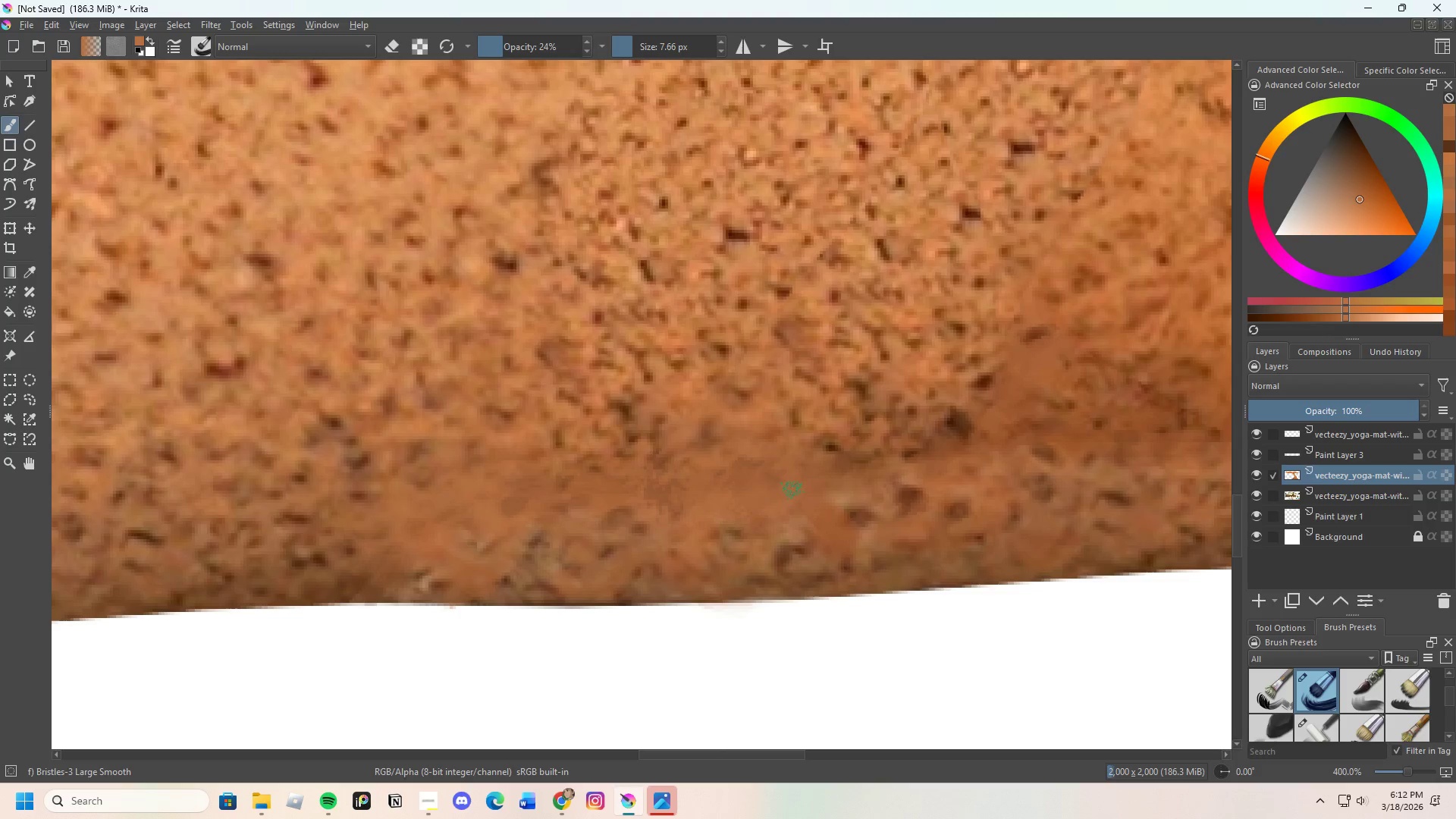 
left_click_drag(start_coordinate=[779, 482], to_coordinate=[768, 459])
 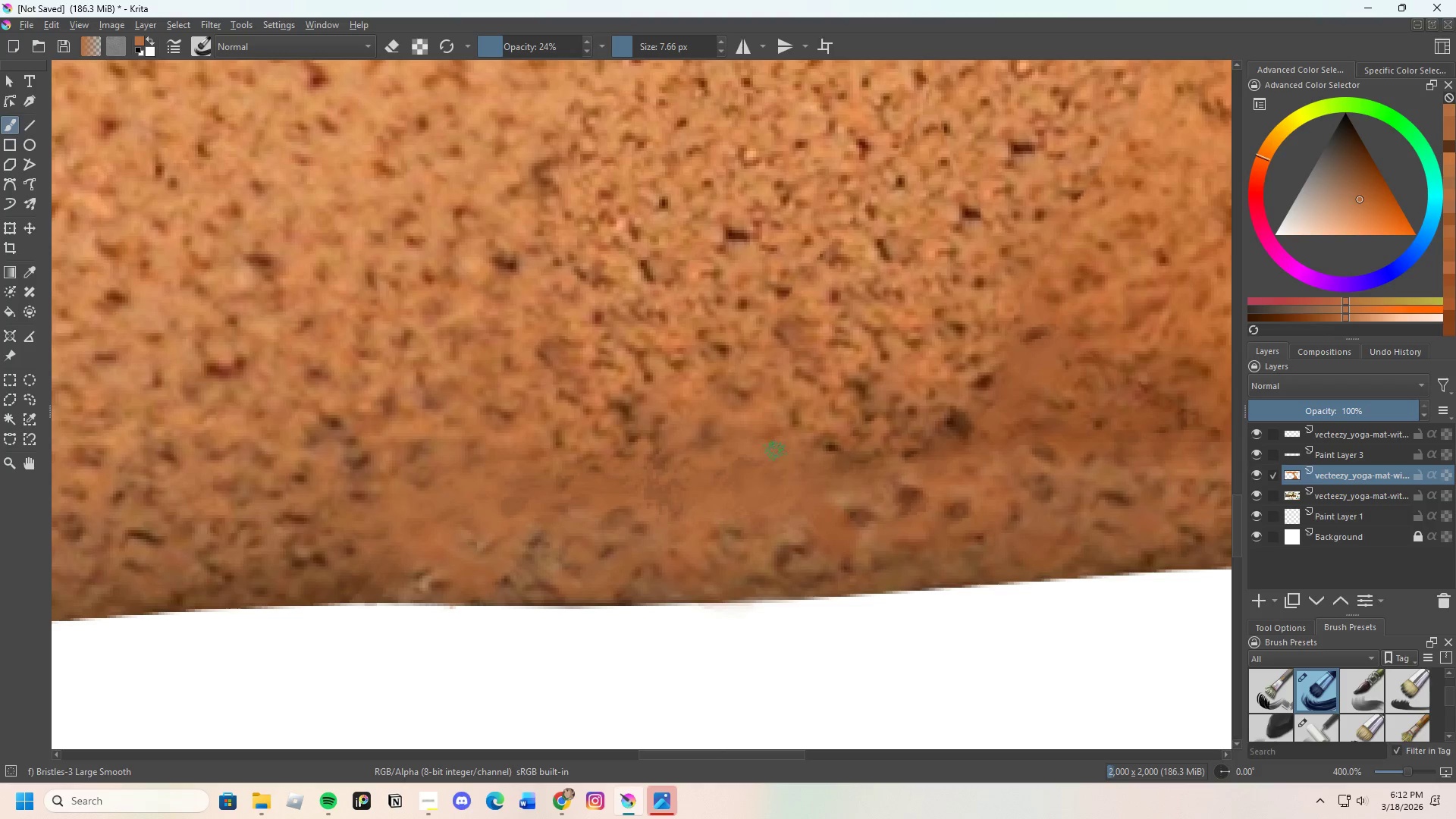 
left_click_drag(start_coordinate=[775, 451], to_coordinate=[758, 482])
 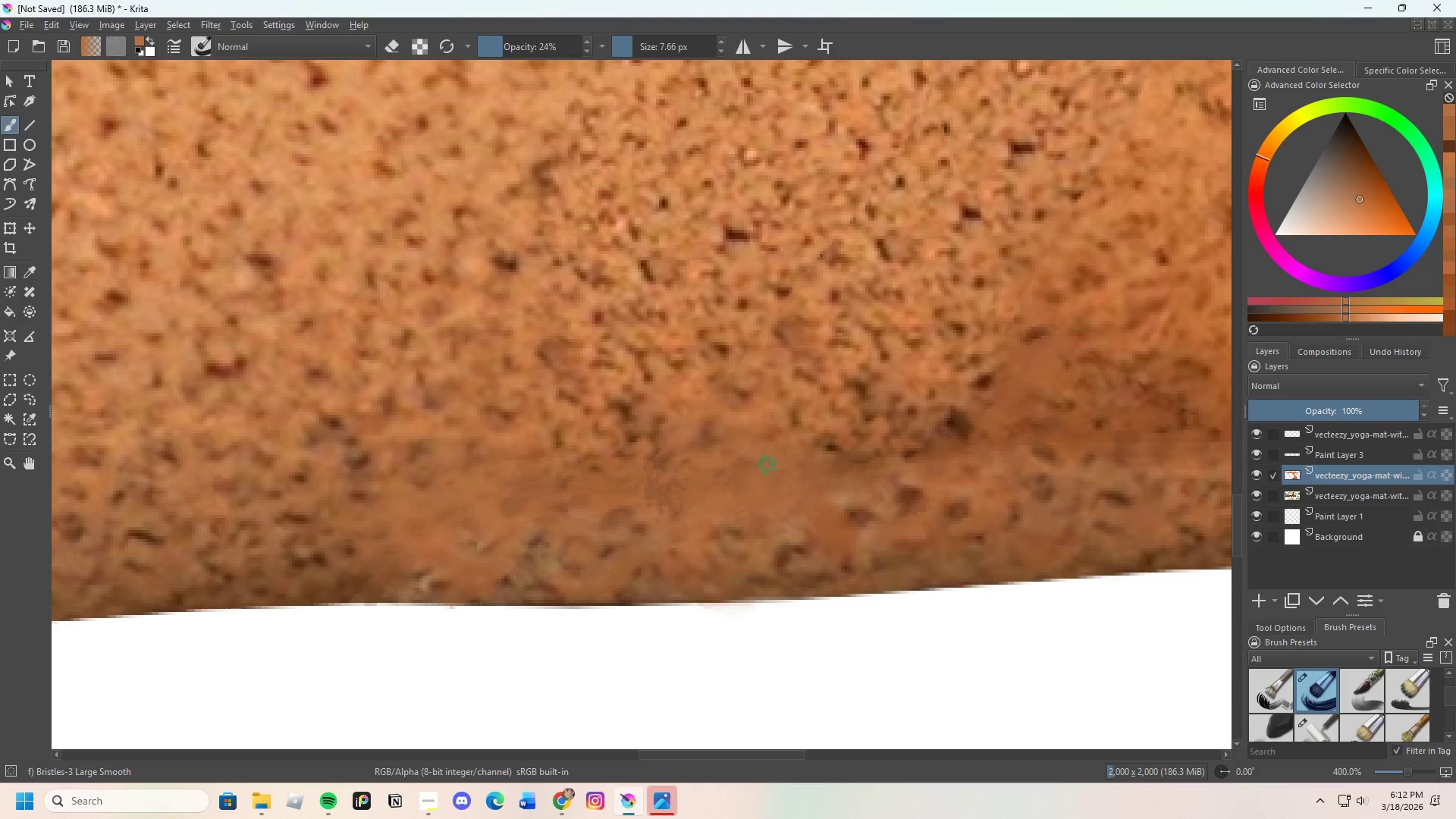 
left_click_drag(start_coordinate=[764, 466], to_coordinate=[762, 475])
 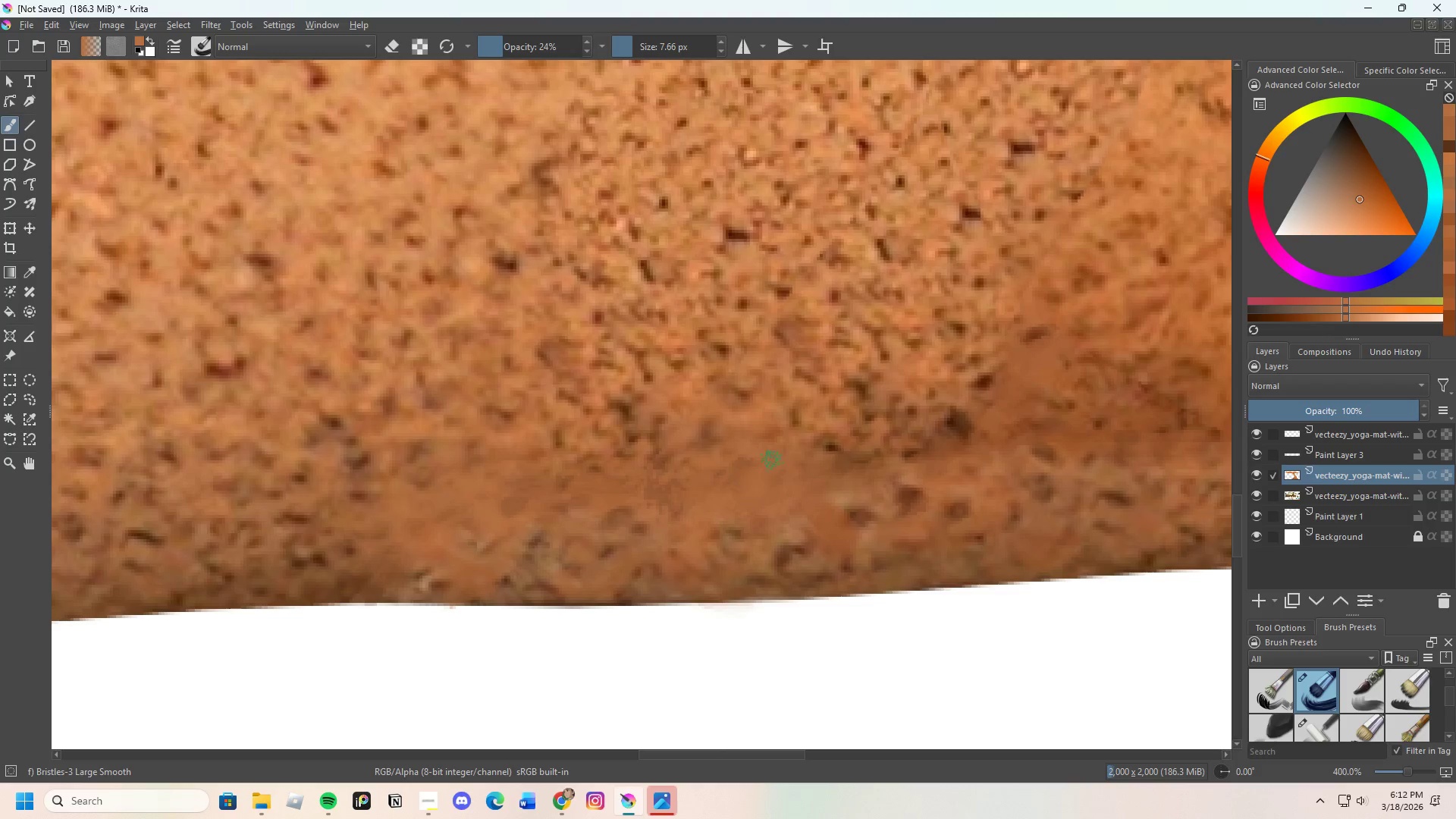 
left_click_drag(start_coordinate=[763, 469], to_coordinate=[745, 488])
 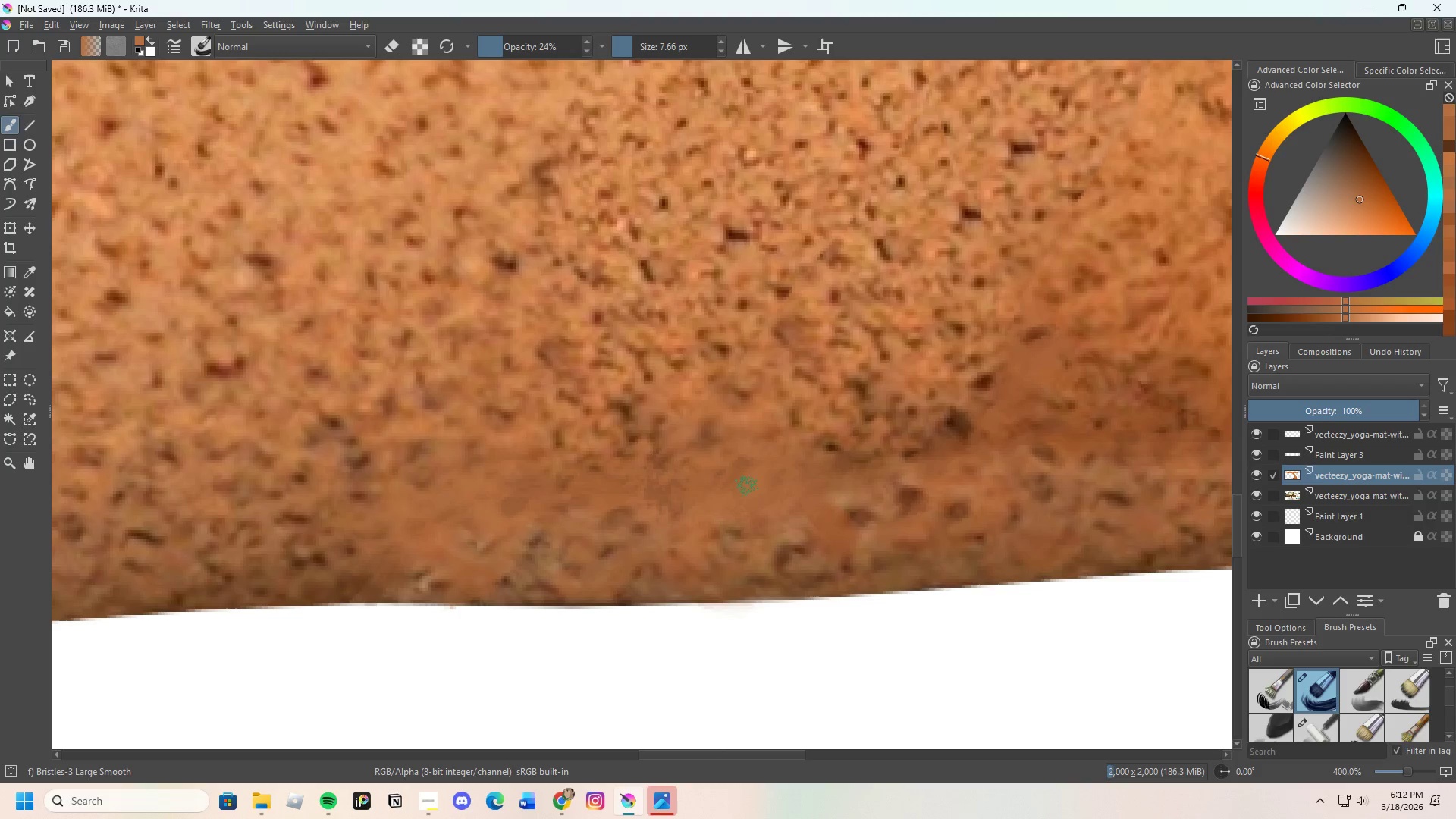 
left_click_drag(start_coordinate=[747, 486], to_coordinate=[773, 463])
 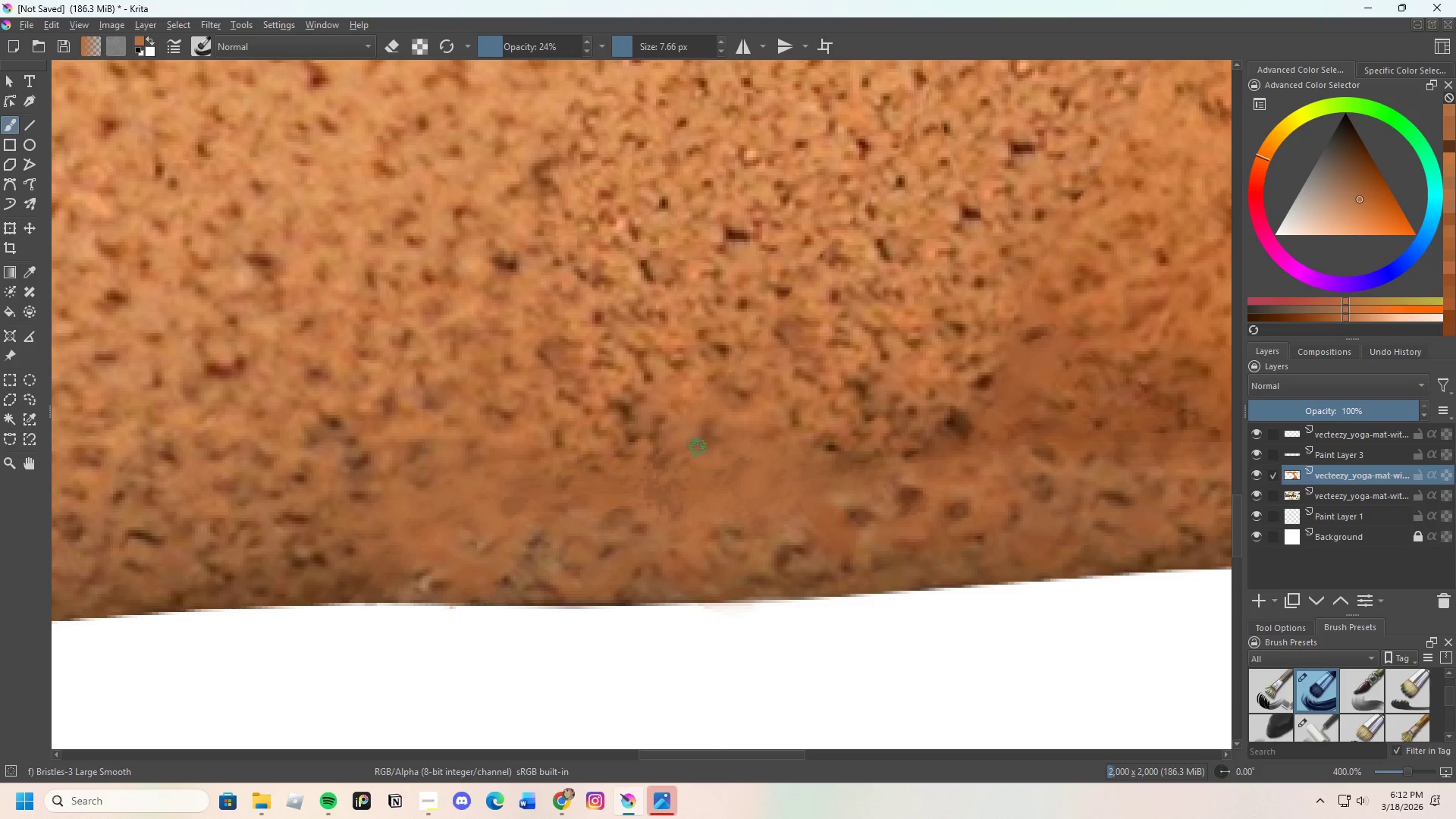 
left_click_drag(start_coordinate=[695, 459], to_coordinate=[685, 472])
 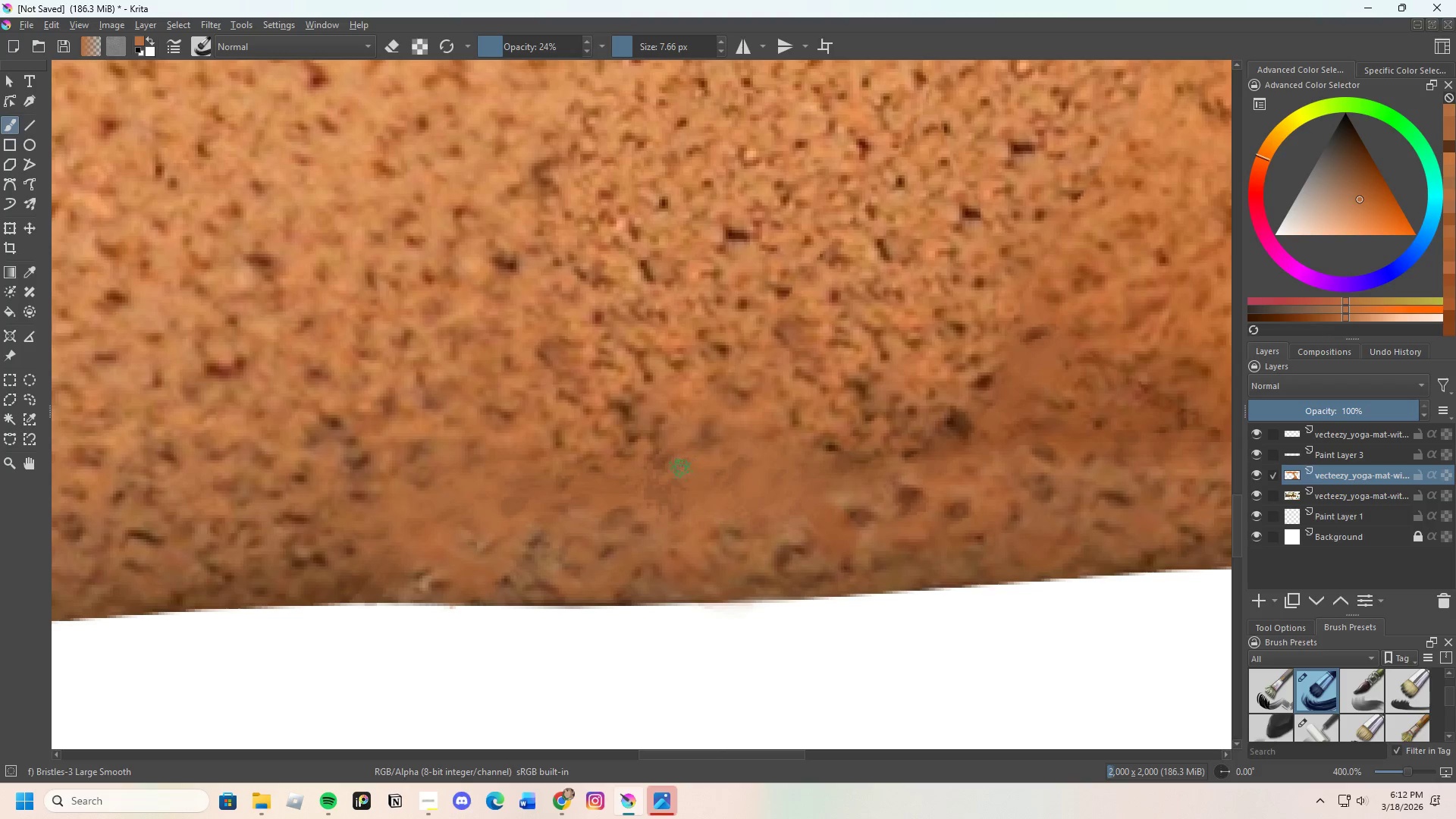 
left_click_drag(start_coordinate=[678, 469], to_coordinate=[679, 463])
 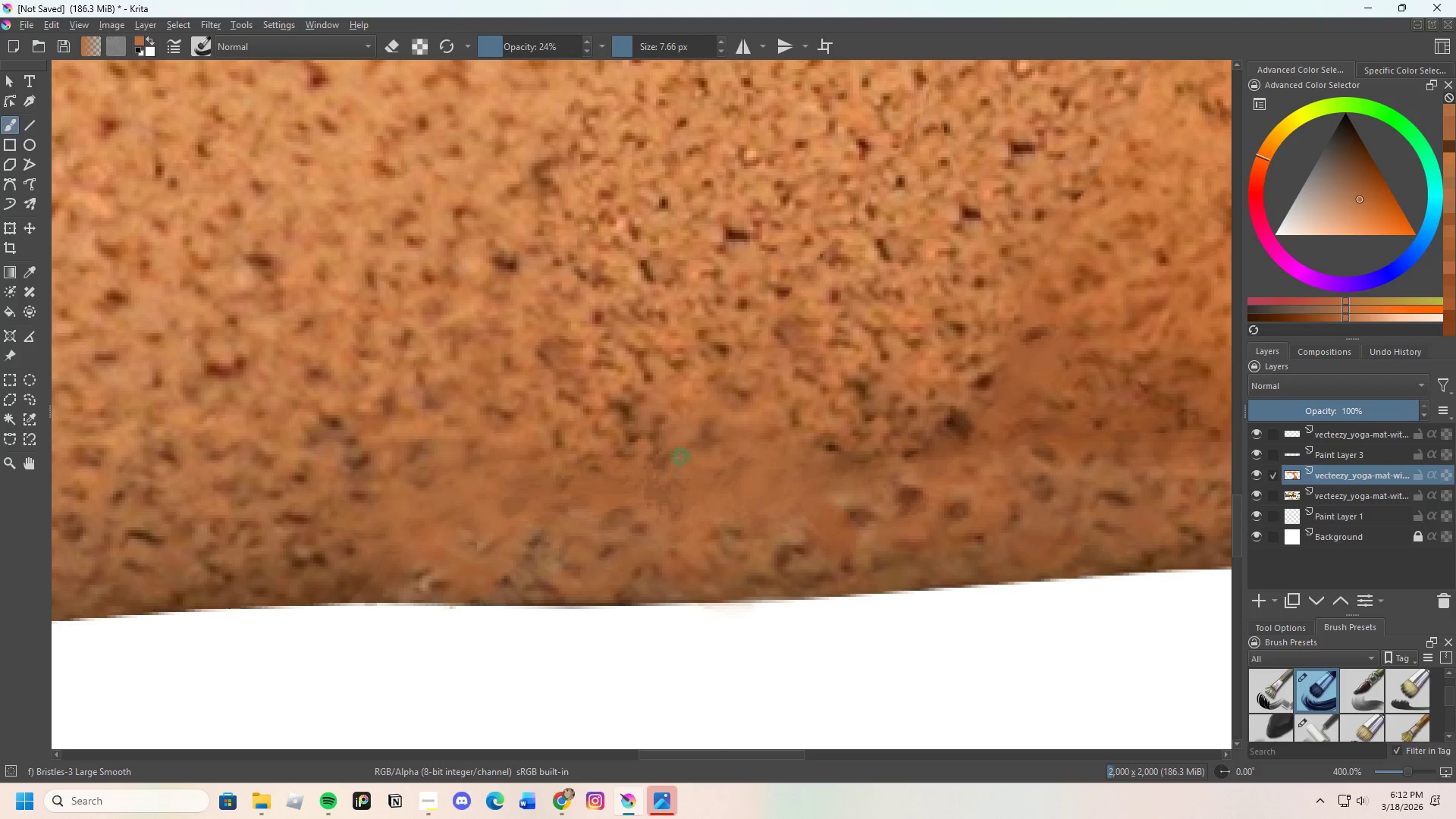 
left_click_drag(start_coordinate=[666, 463], to_coordinate=[652, 468])
 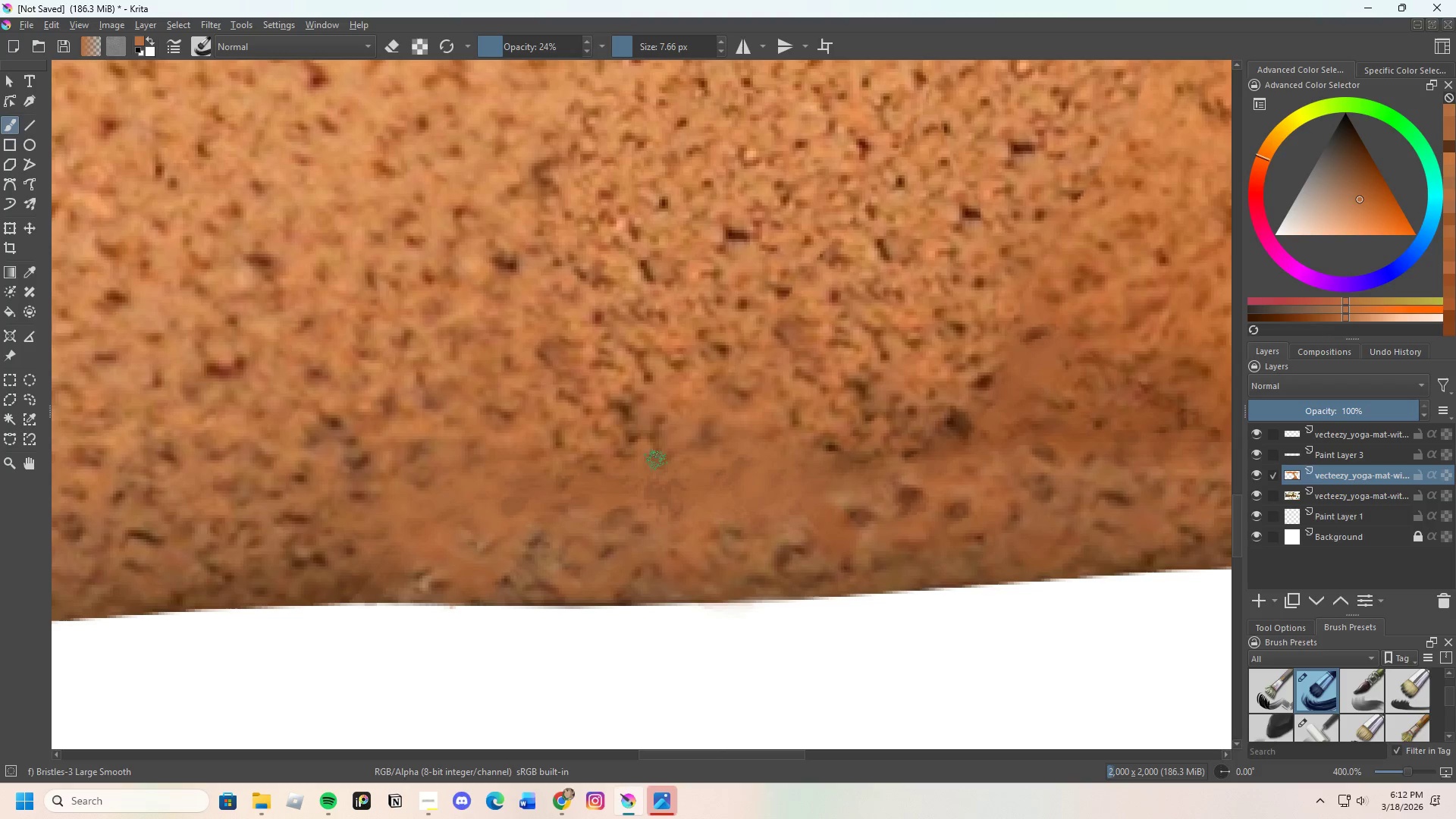 
left_click_drag(start_coordinate=[648, 460], to_coordinate=[698, 456])
 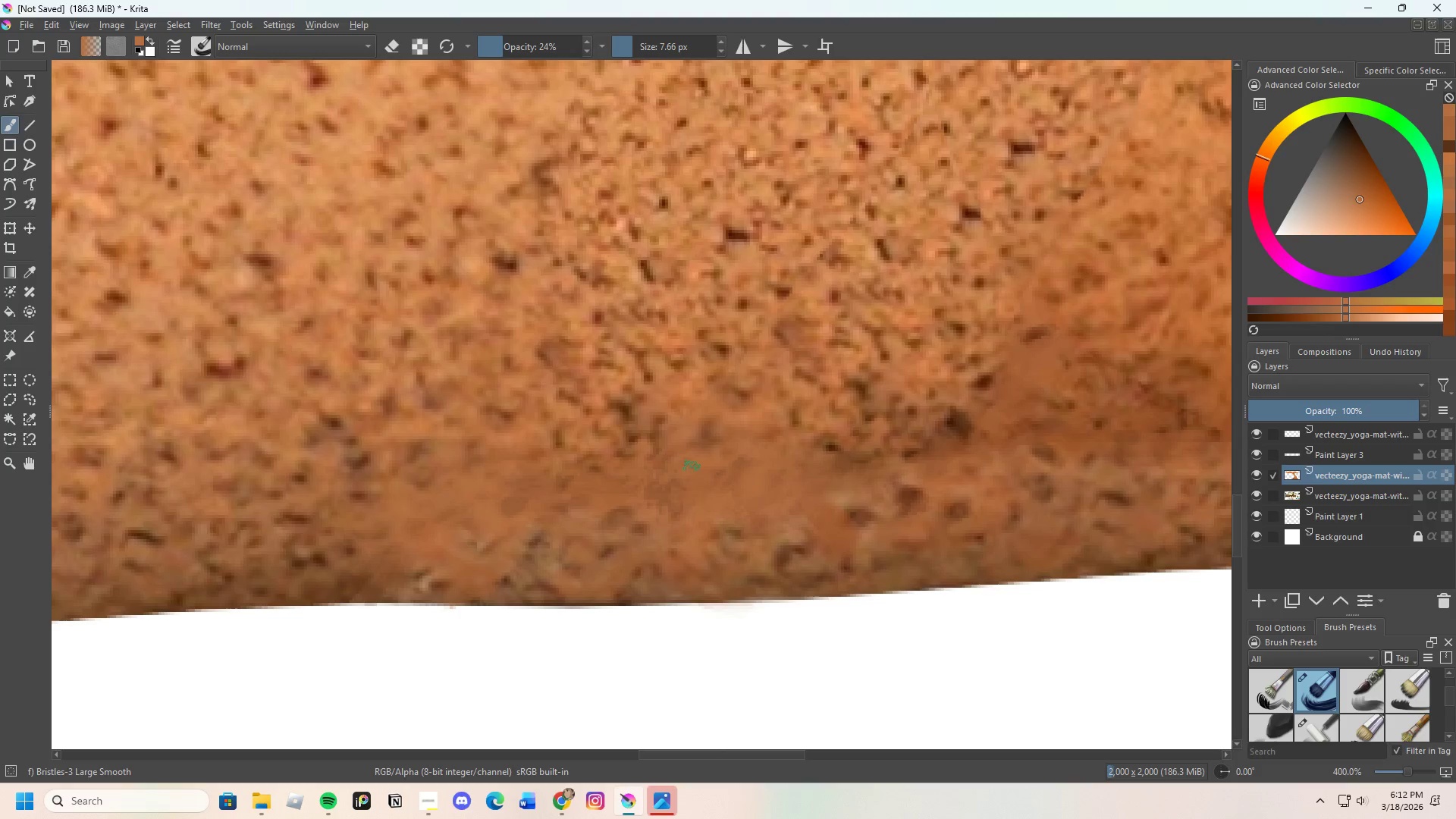 
left_click_drag(start_coordinate=[687, 476], to_coordinate=[662, 492])
 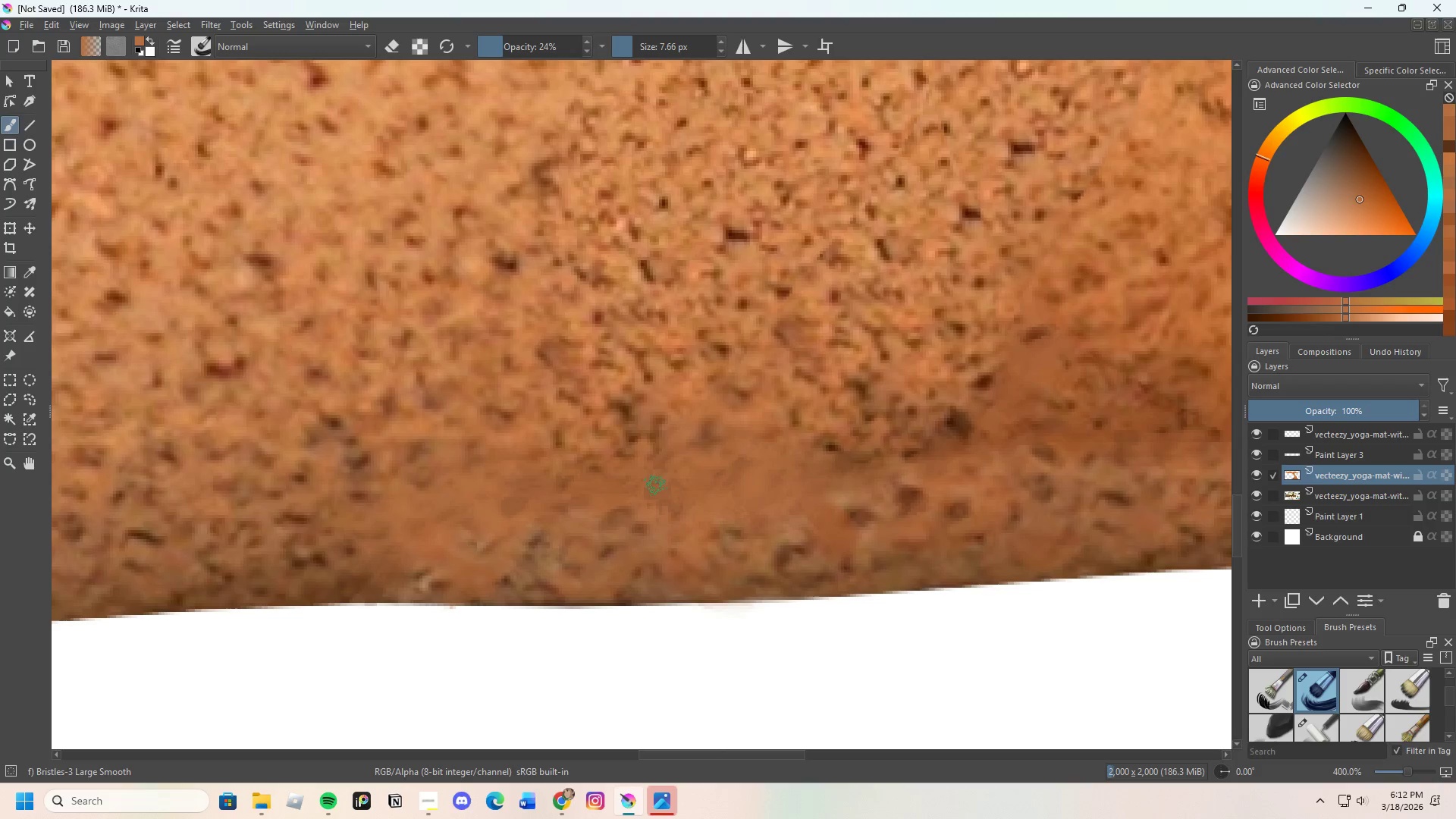 
left_click_drag(start_coordinate=[651, 485], to_coordinate=[644, 493])
 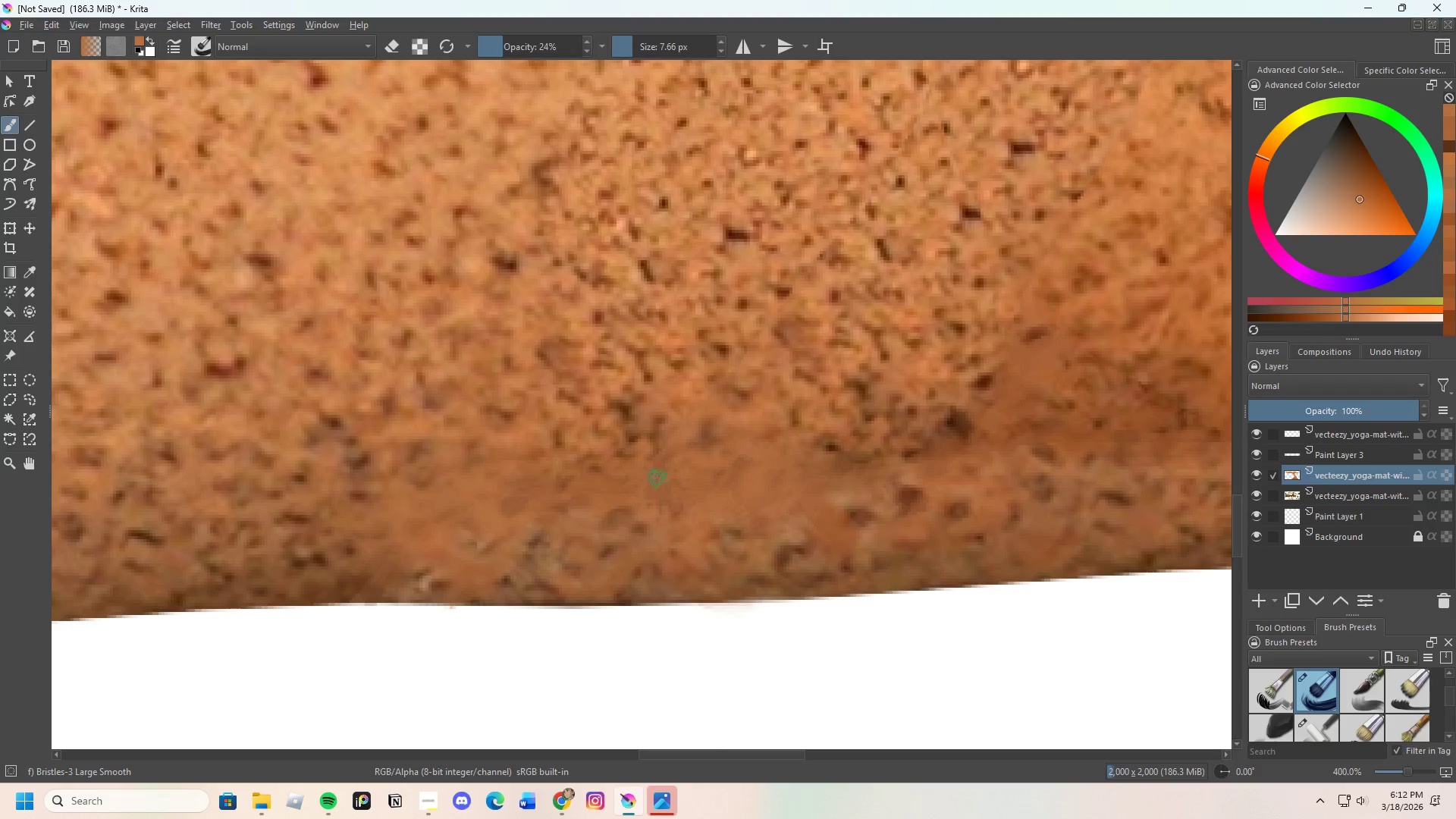 
left_click_drag(start_coordinate=[657, 480], to_coordinate=[702, 472])
 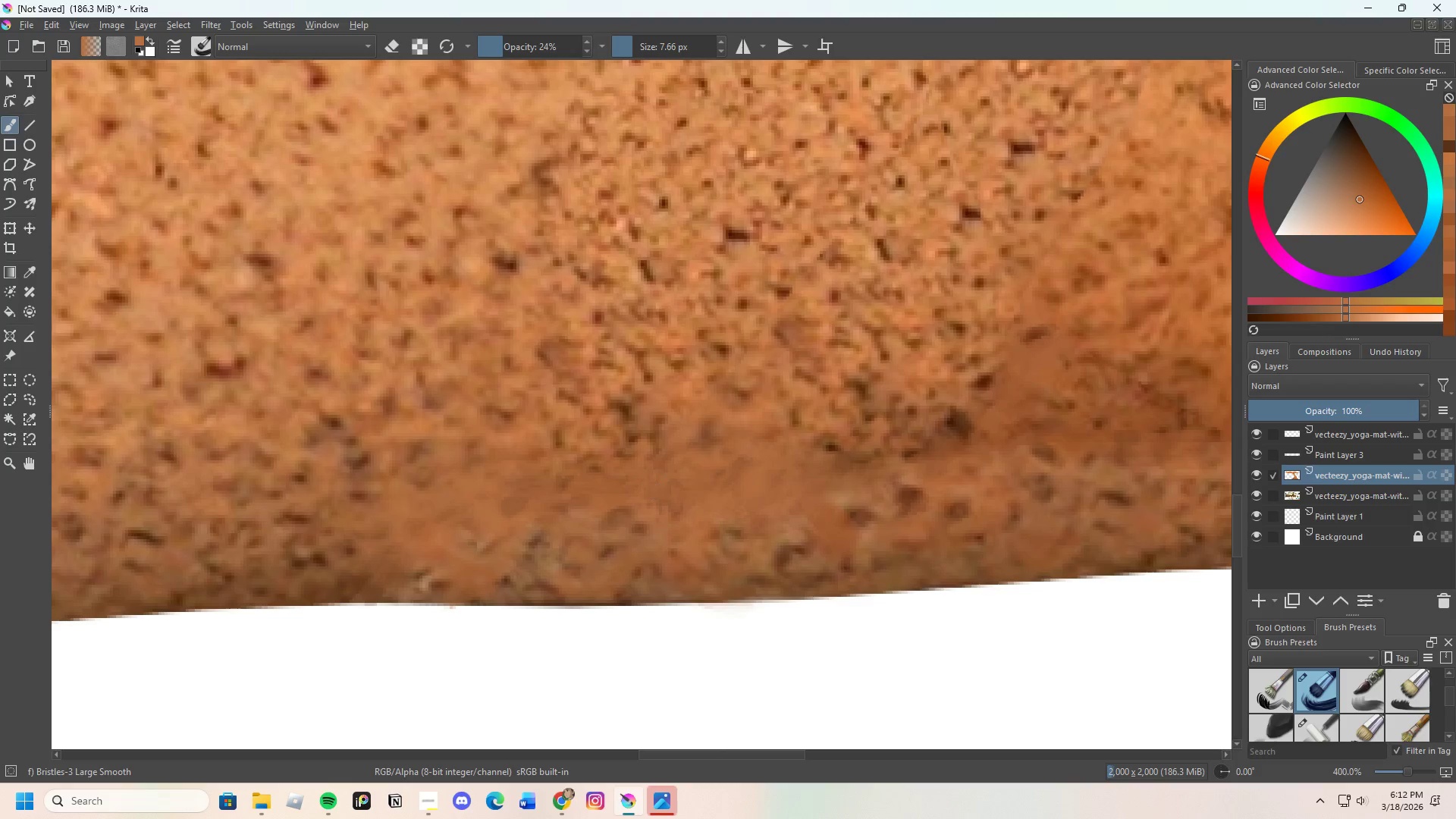 
left_click_drag(start_coordinate=[704, 474], to_coordinate=[701, 489])
 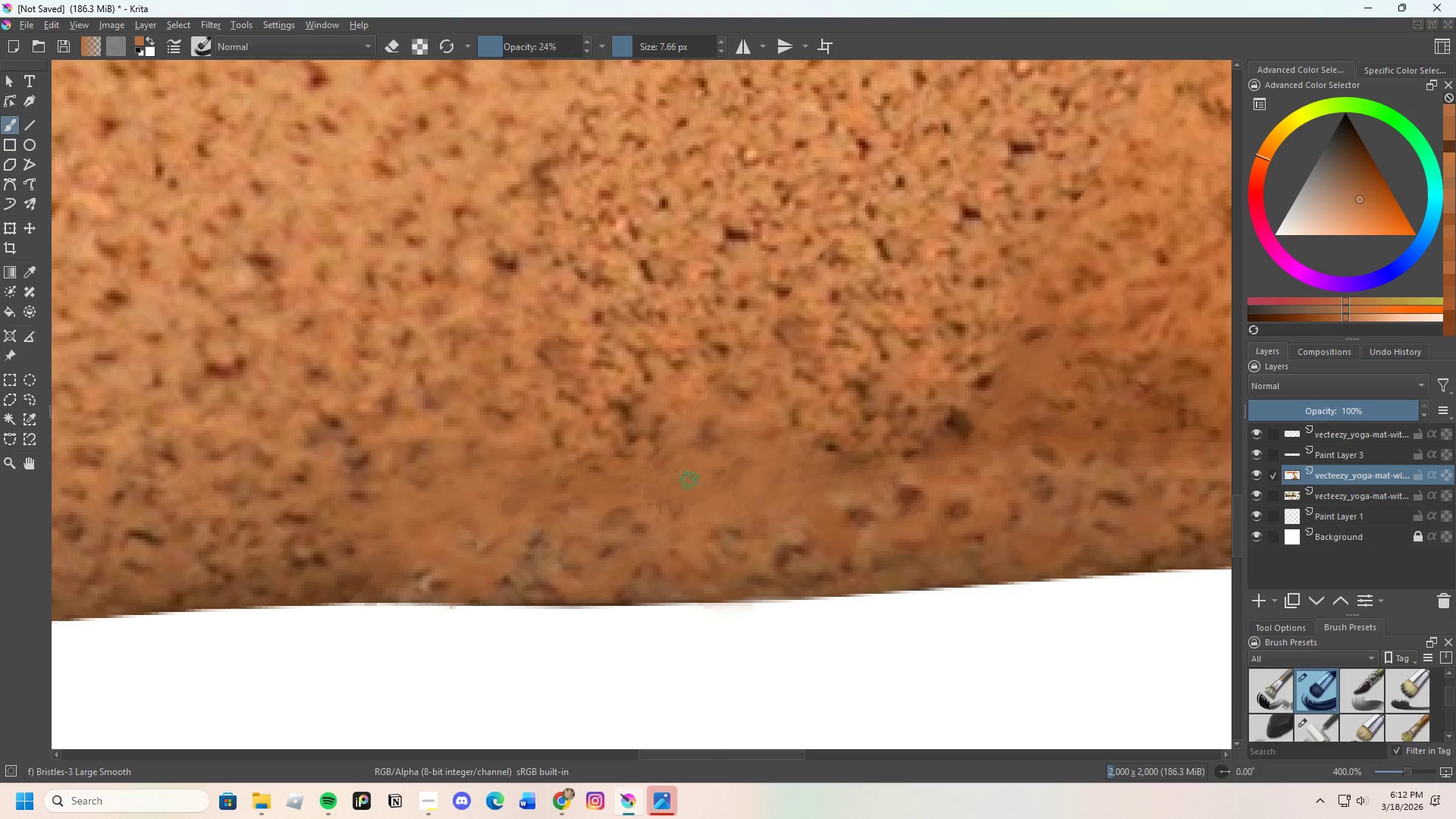 
left_click_drag(start_coordinate=[687, 483], to_coordinate=[686, 510])
 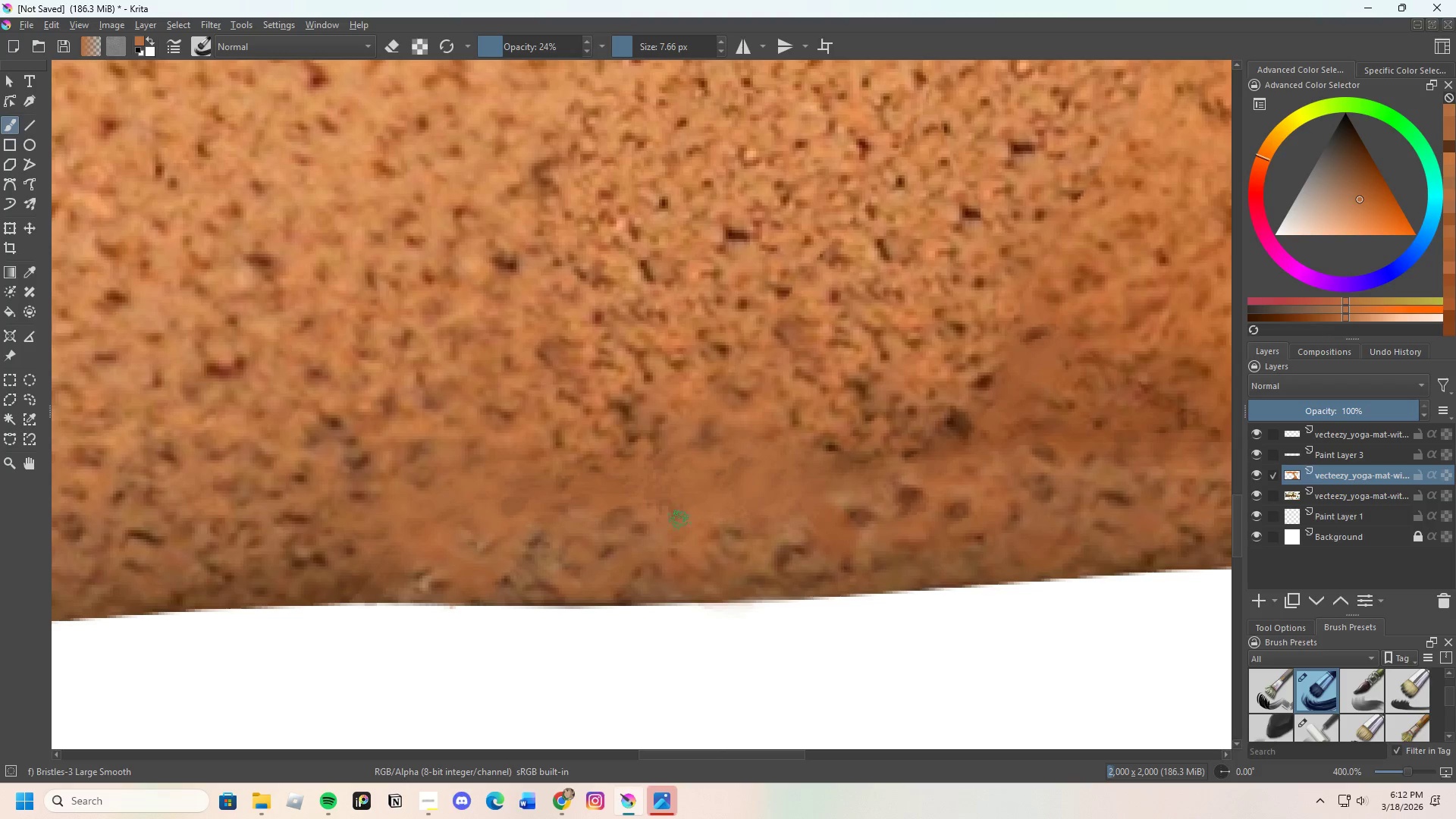 
left_click_drag(start_coordinate=[679, 520], to_coordinate=[682, 510])
 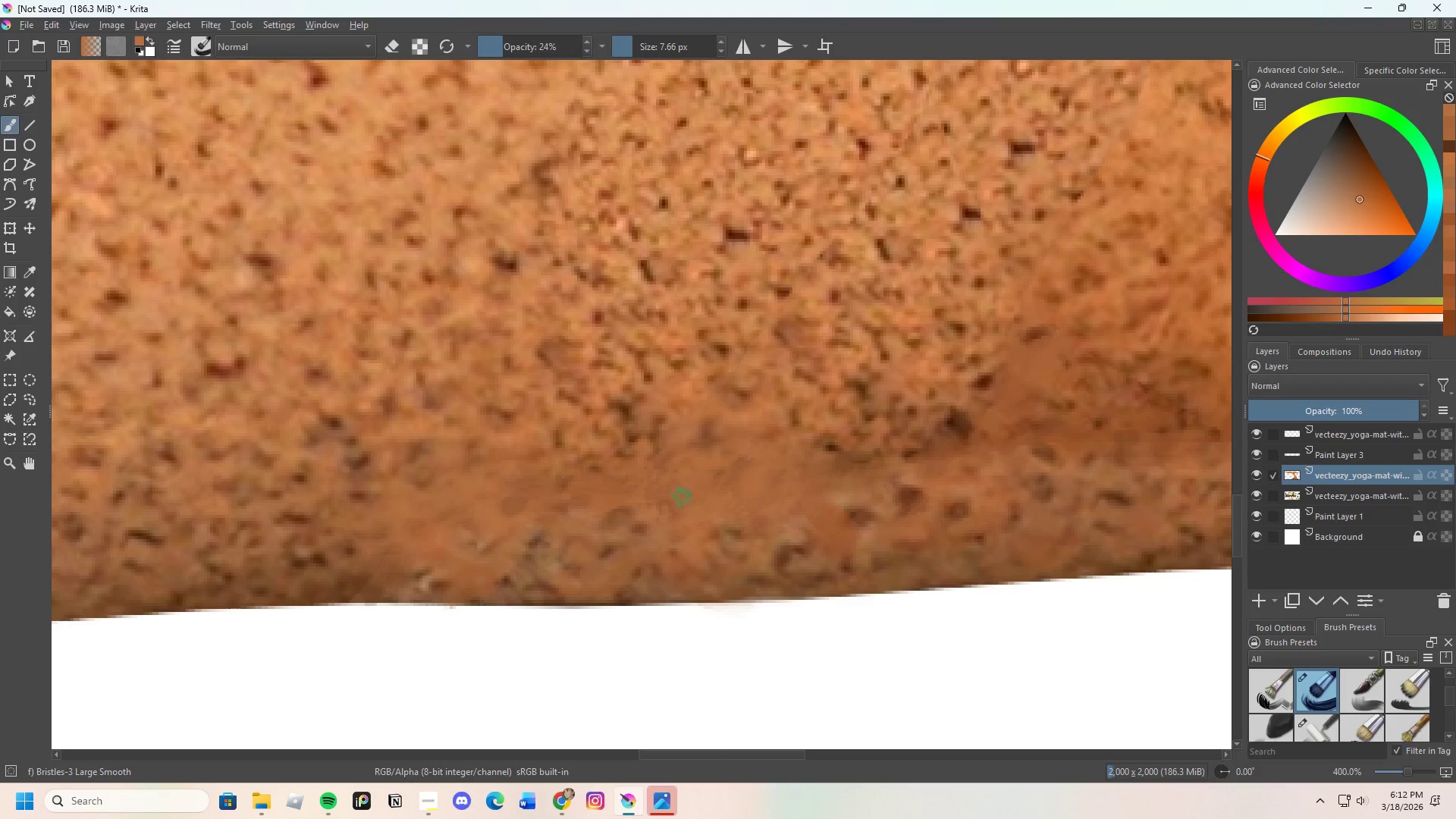 
left_click_drag(start_coordinate=[679, 497], to_coordinate=[662, 491])
 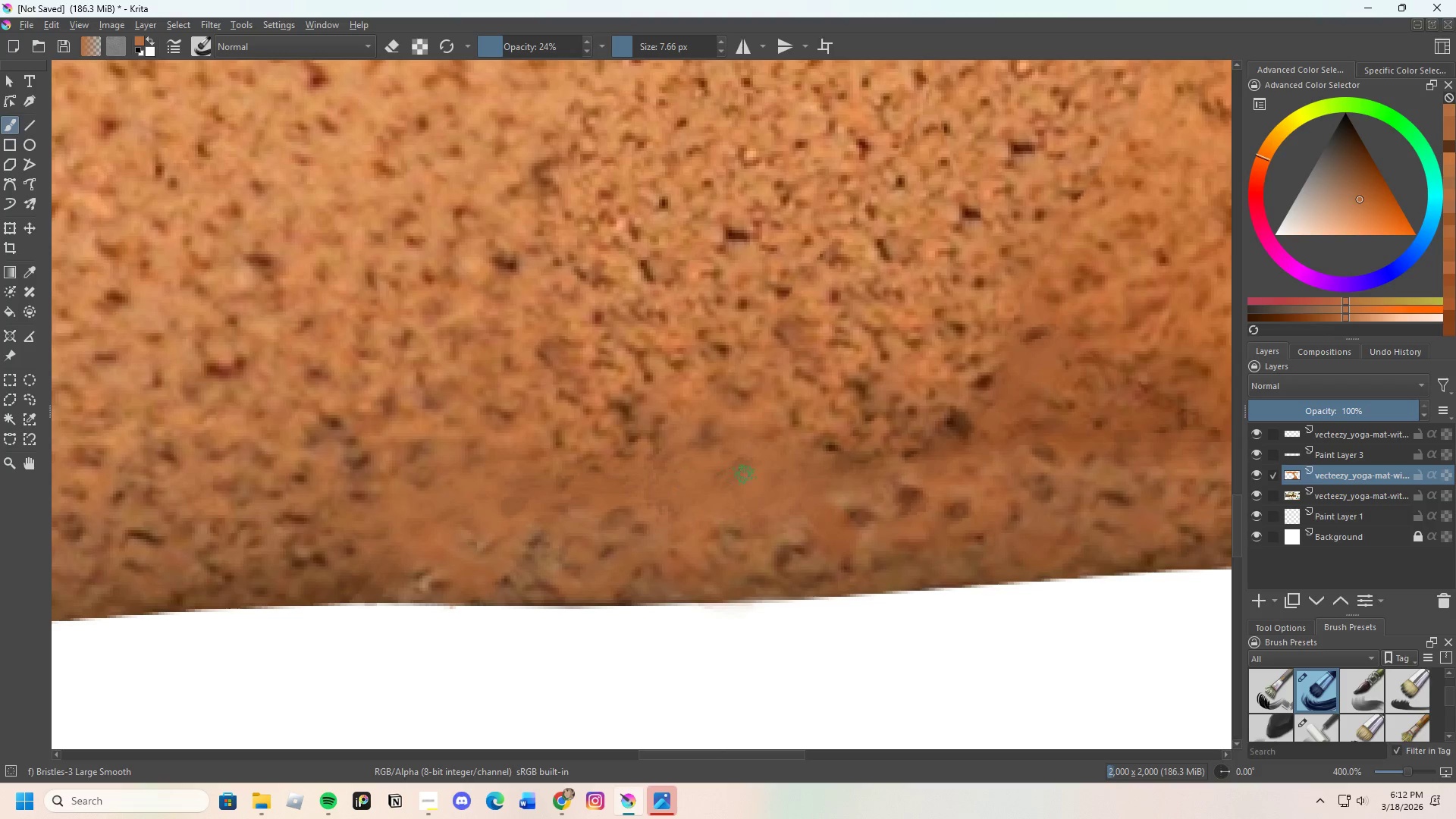 
left_click_drag(start_coordinate=[745, 474], to_coordinate=[747, 479])
 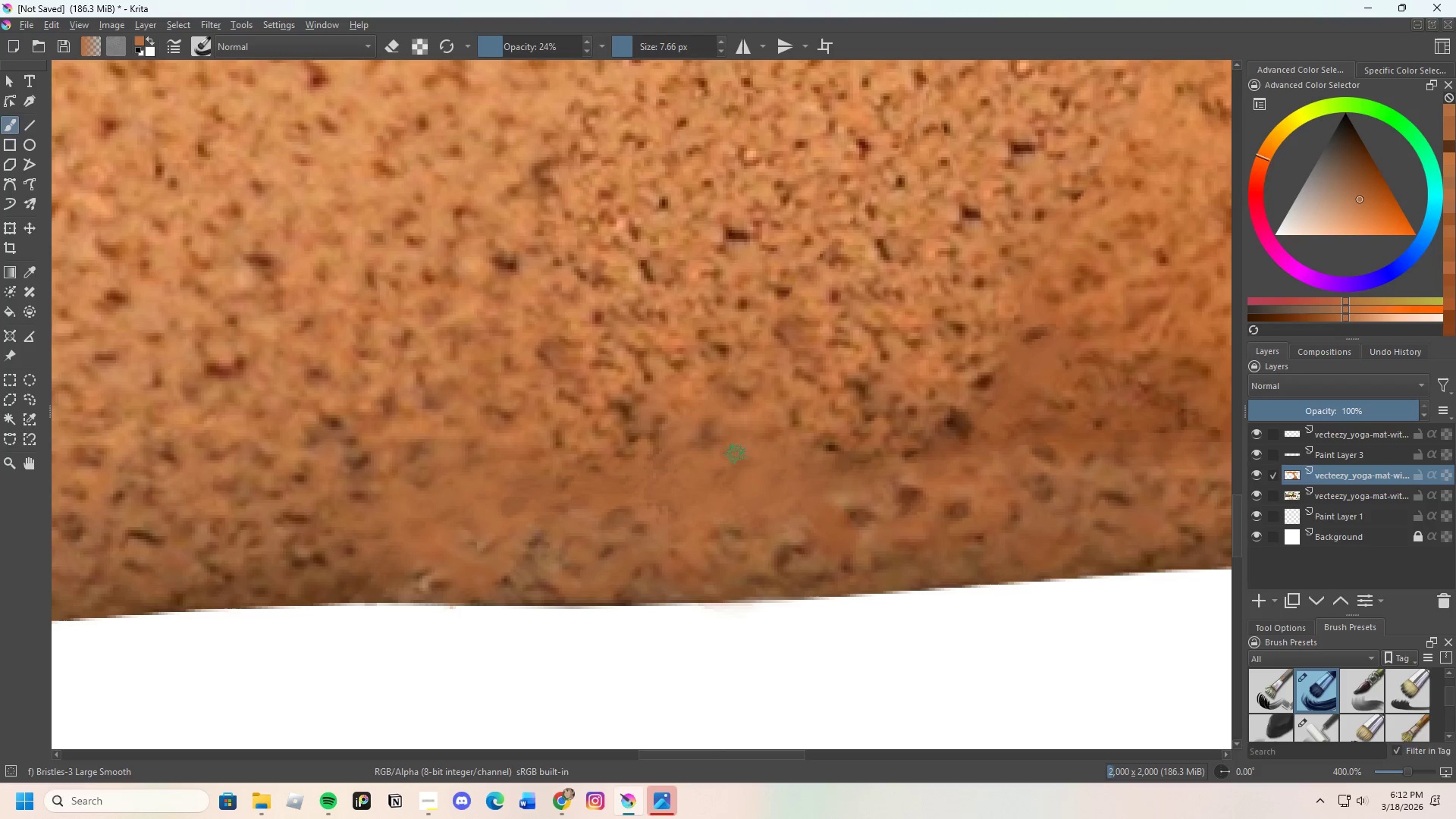 
left_click_drag(start_coordinate=[726, 460], to_coordinate=[715, 469])
 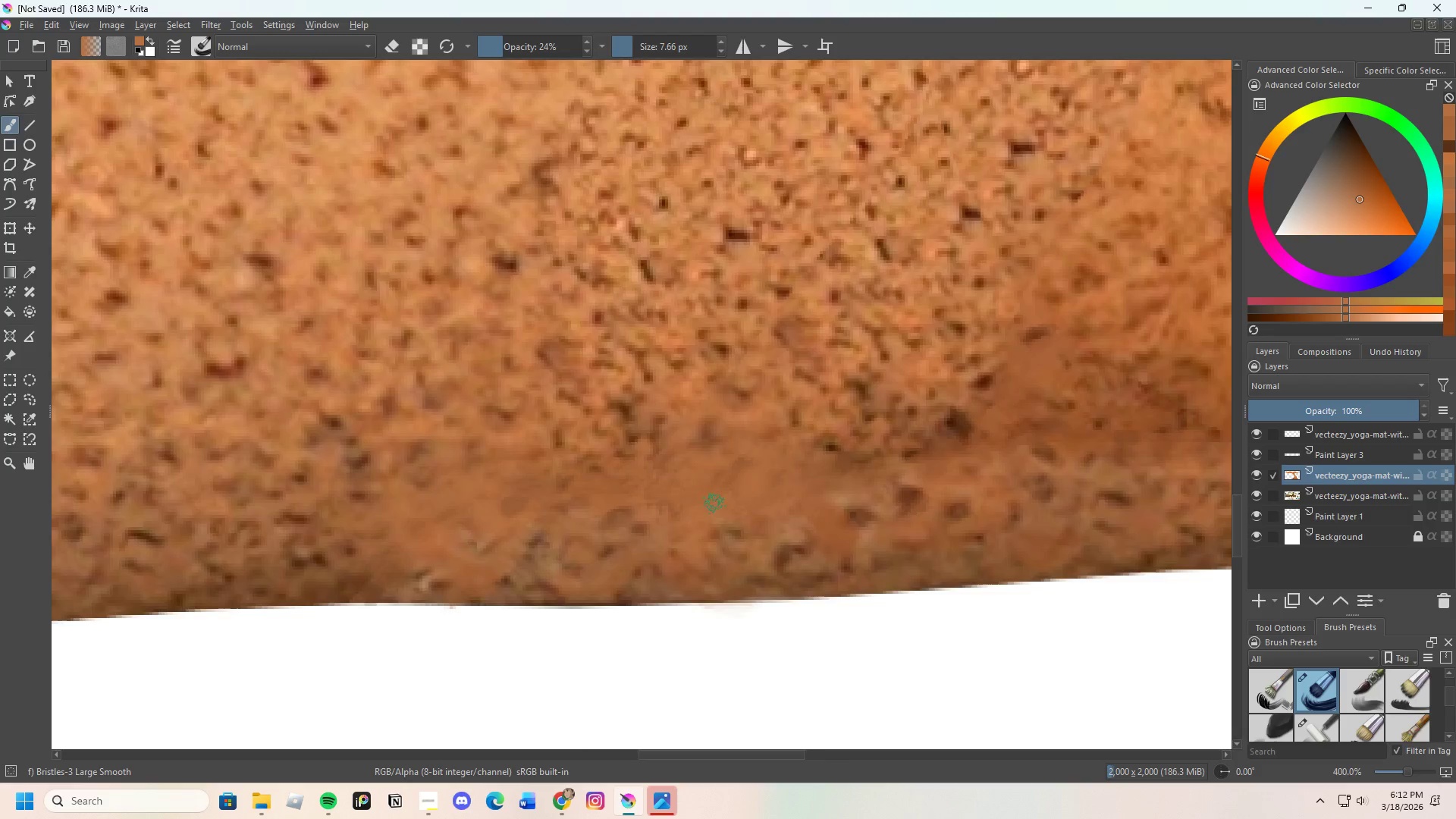 
scroll: coordinate [709, 507], scroll_direction: down, amount: 2.0
 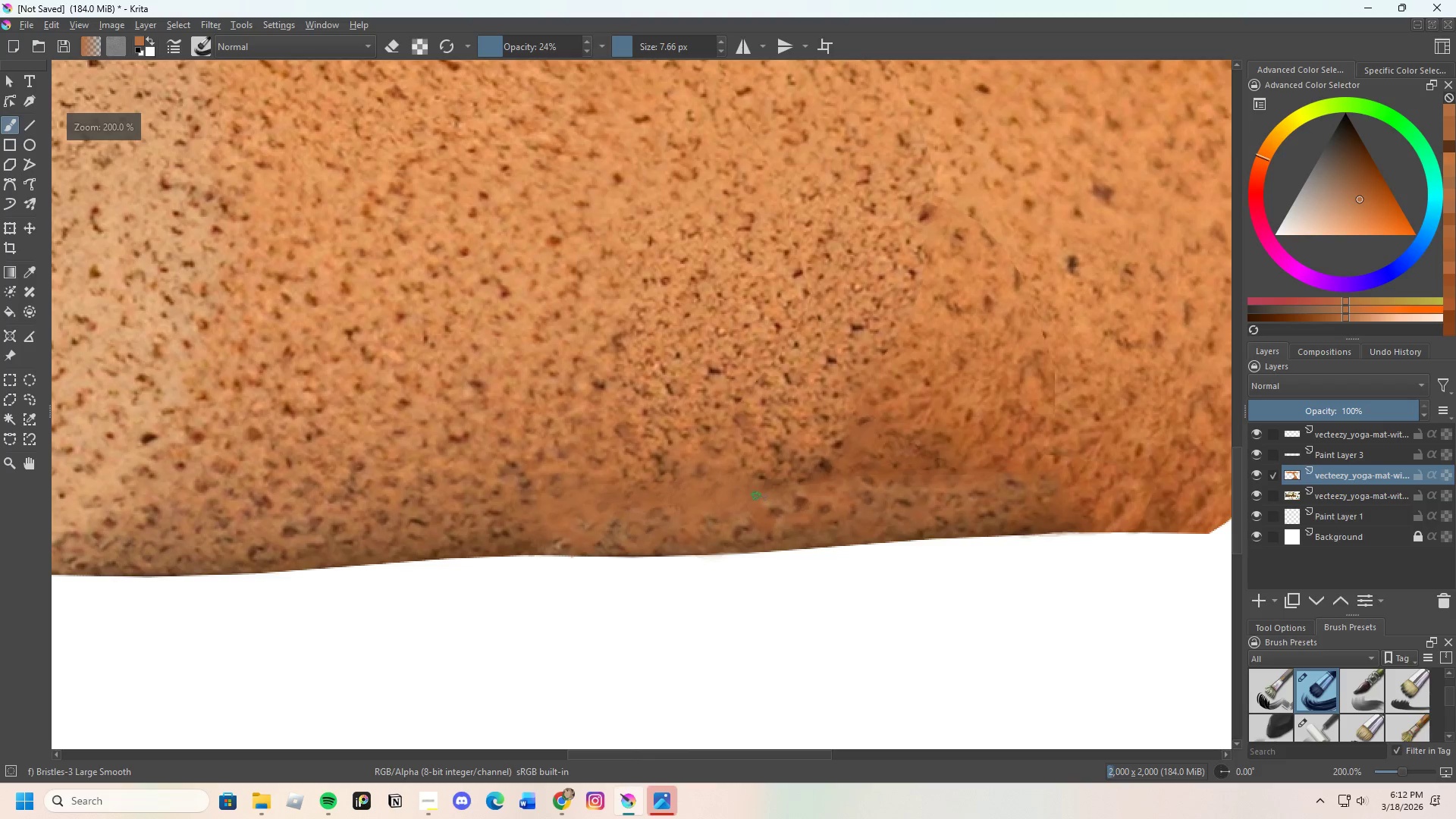 
hold_key(key=ControlLeft, duration=0.67)
 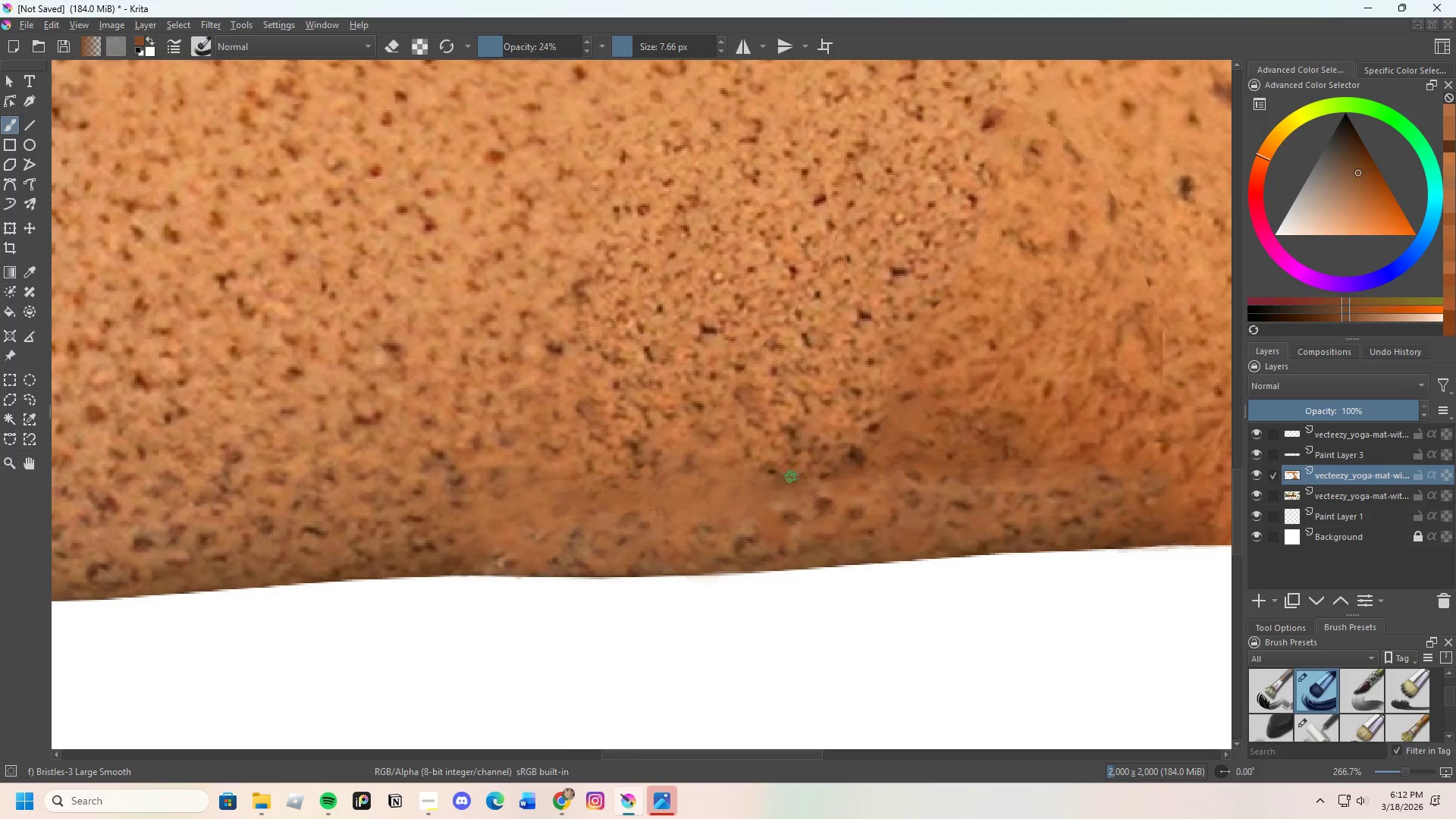 
scroll: coordinate [732, 495], scroll_direction: up, amount: 1.0
 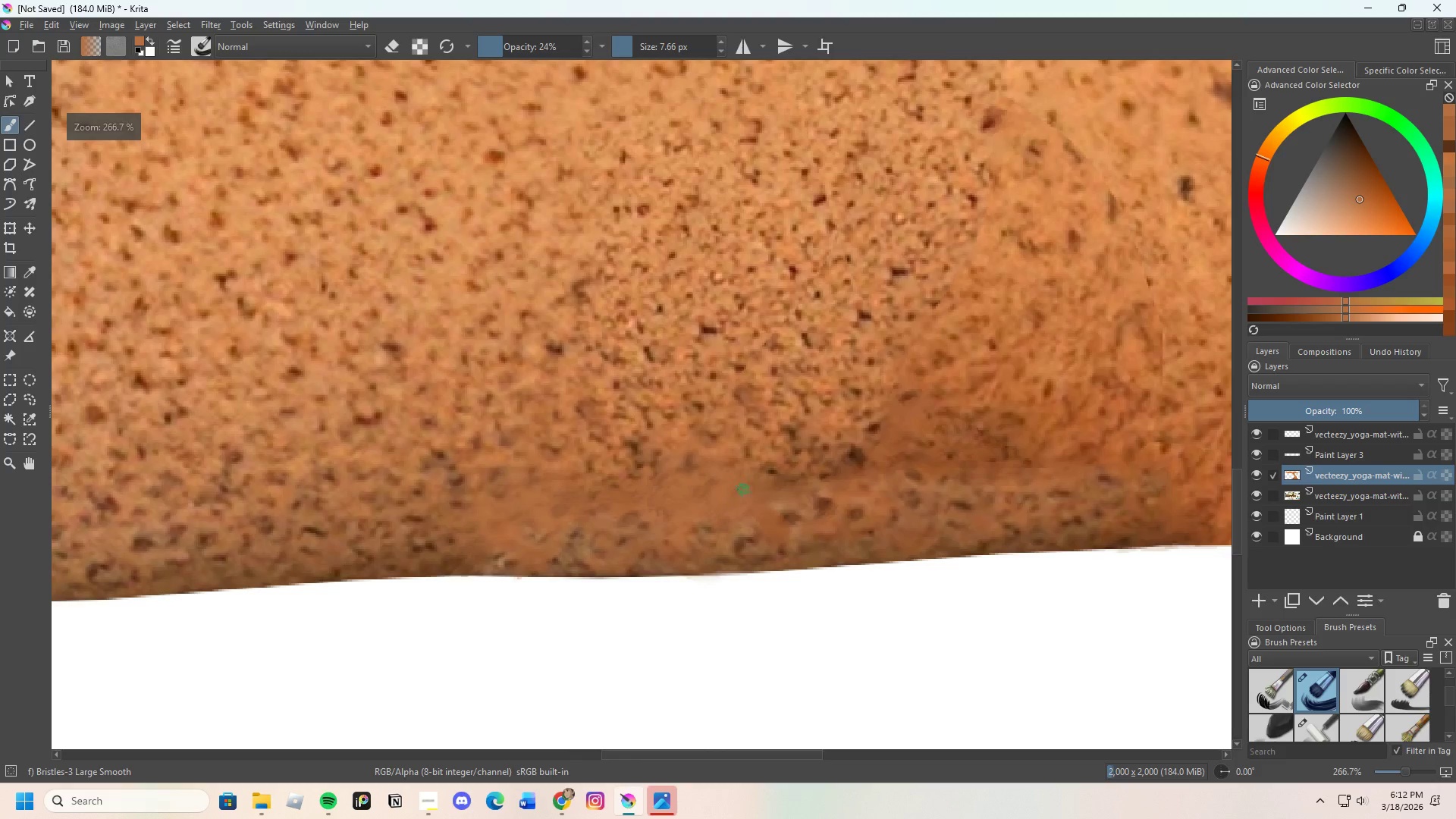 
left_click([792, 483])
 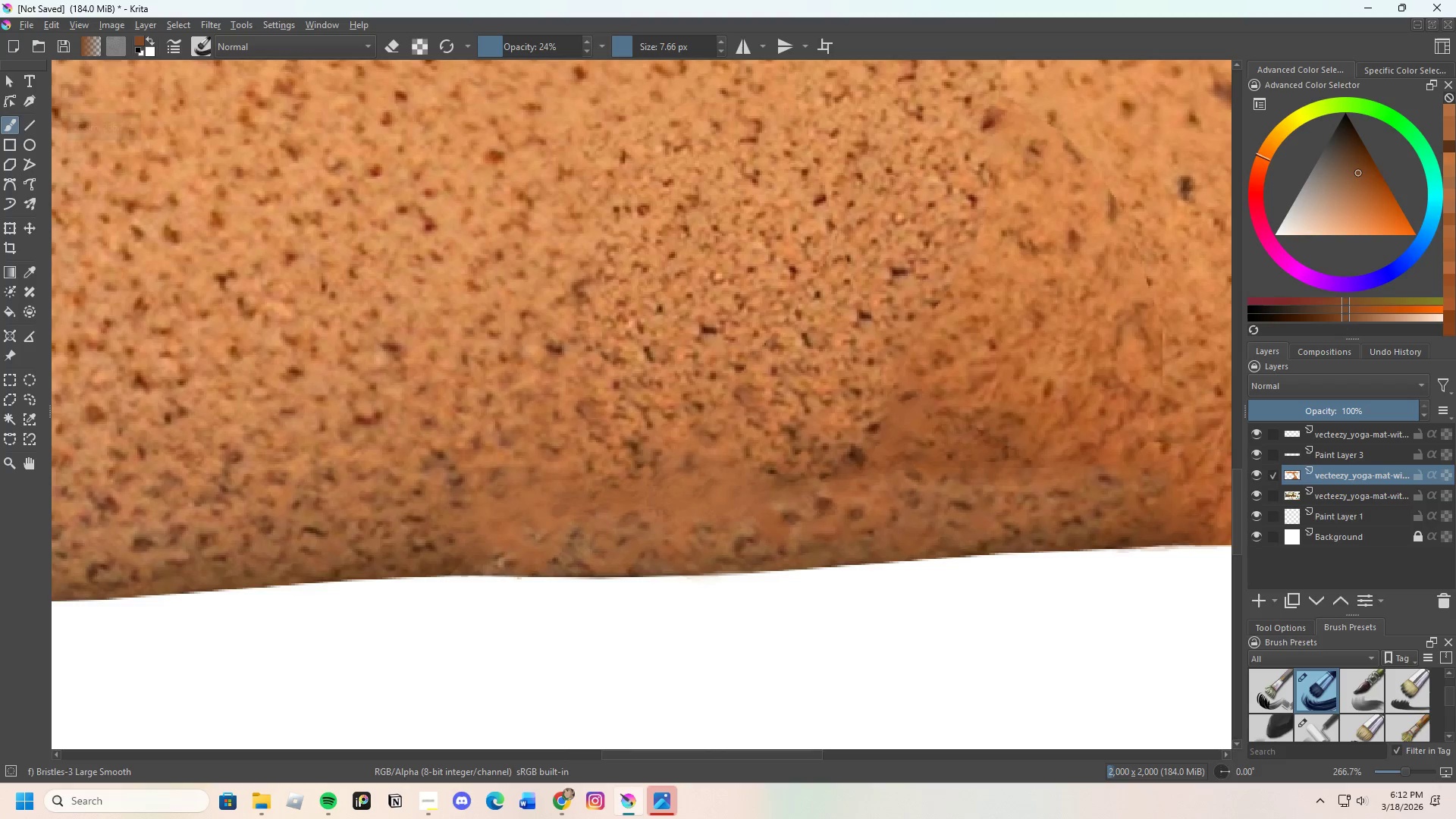 
hold_key(key=ControlLeft, duration=1.95)
left_click_drag(start_coordinate=[783, 484], to_coordinate=[795, 474])
 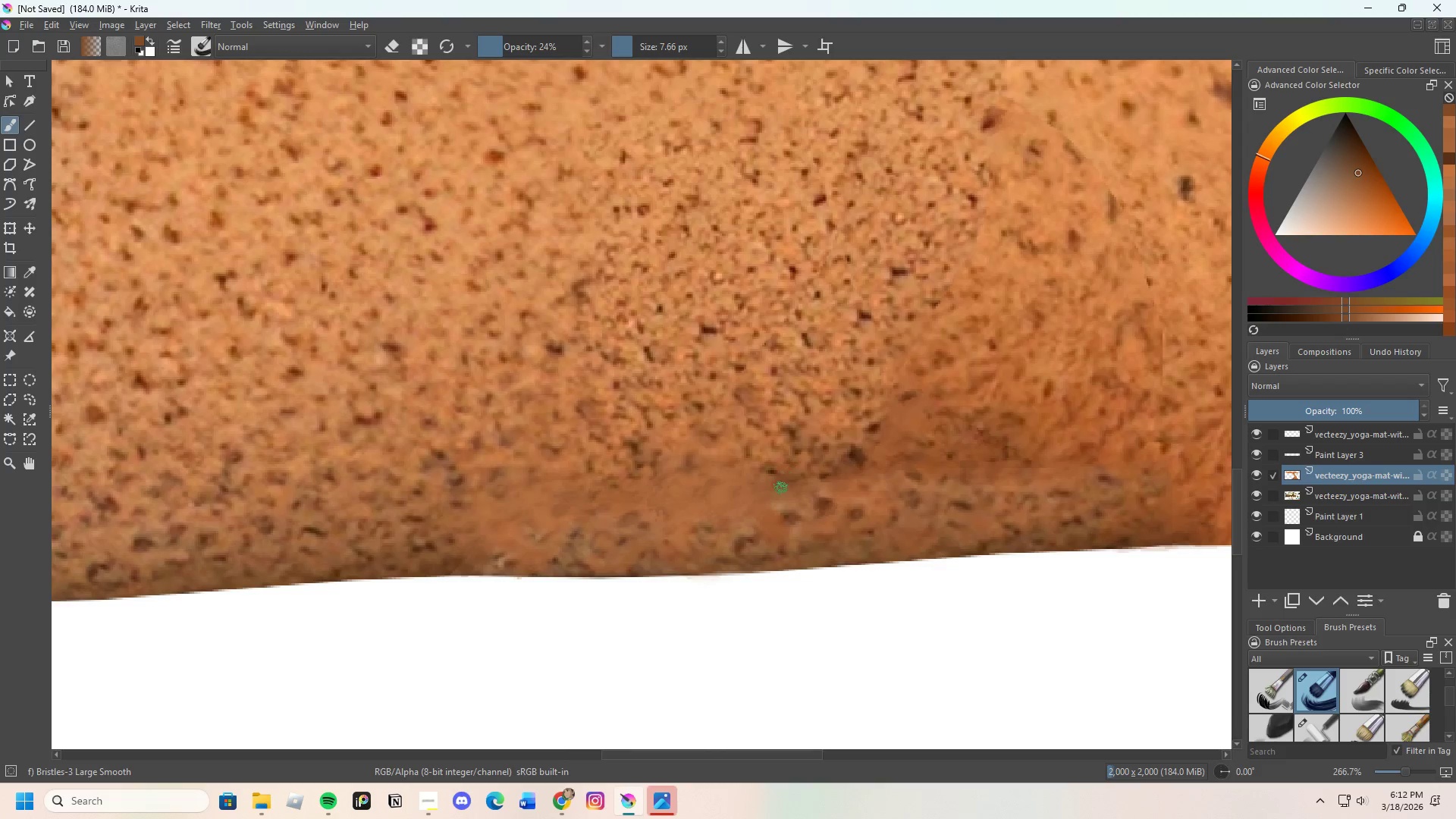 
scroll: coordinate [824, 519], scroll_direction: up, amount: 1.0
 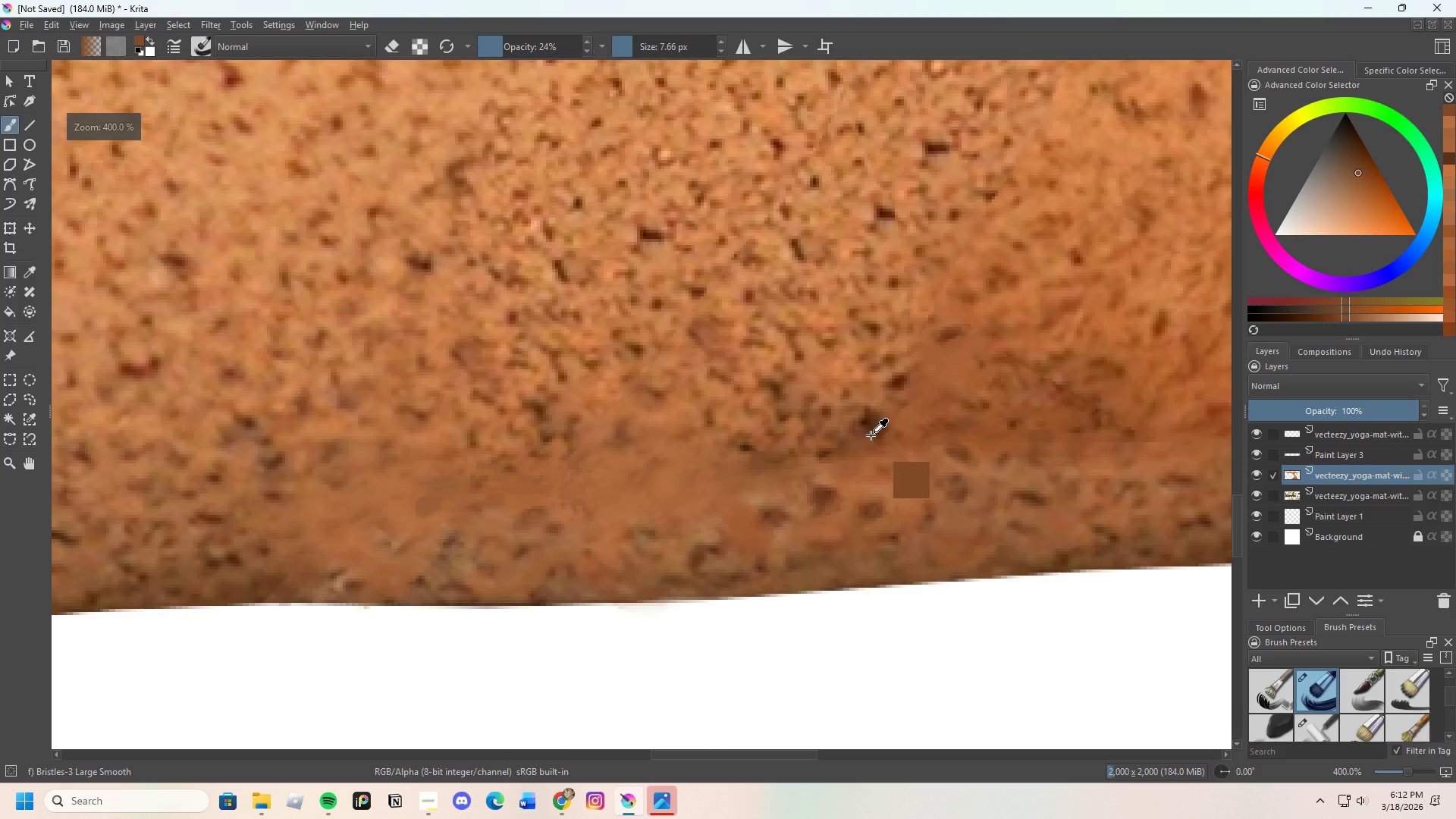 
left_click([879, 429])
 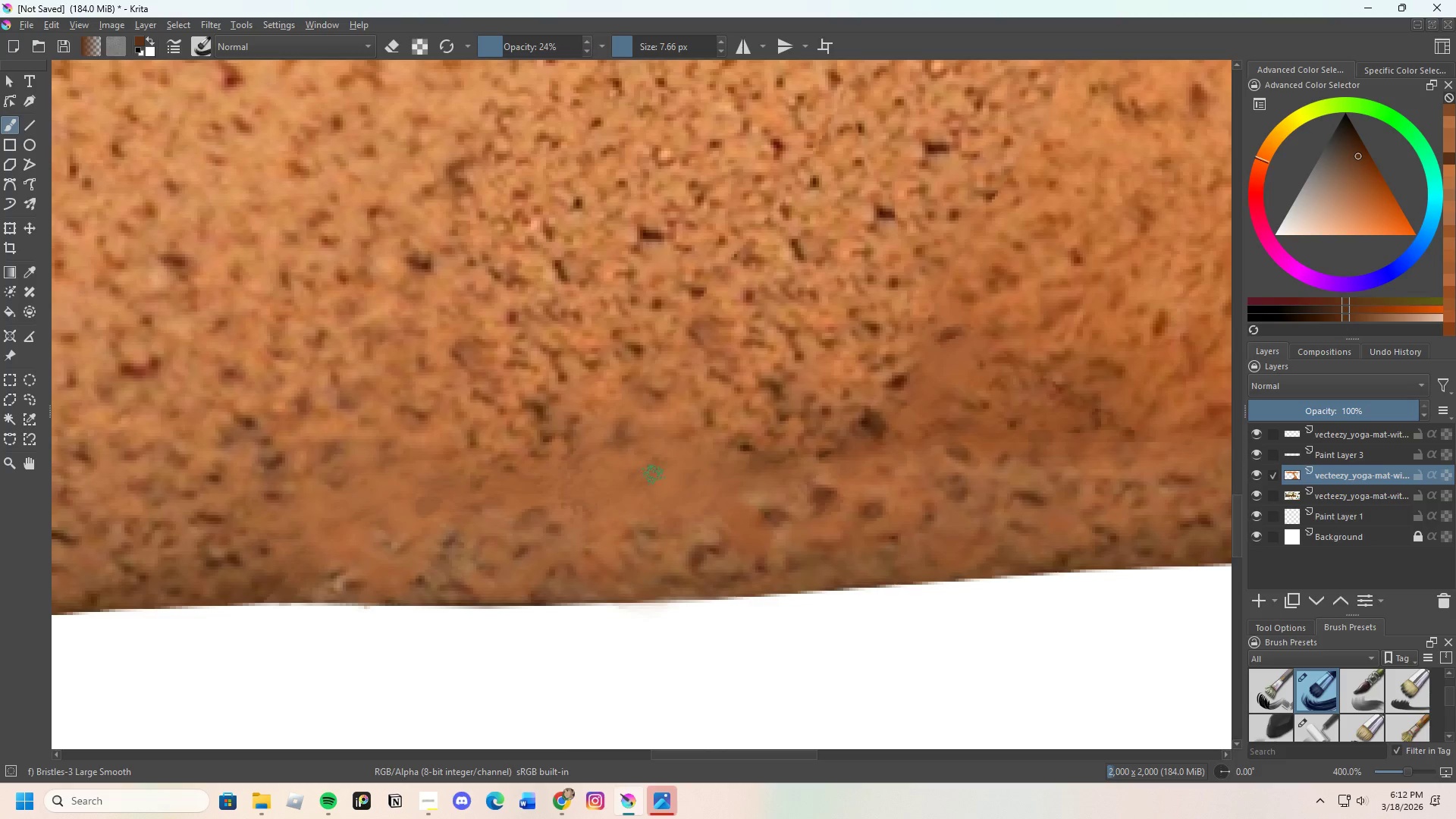 
left_click_drag(start_coordinate=[657, 466], to_coordinate=[647, 482])
 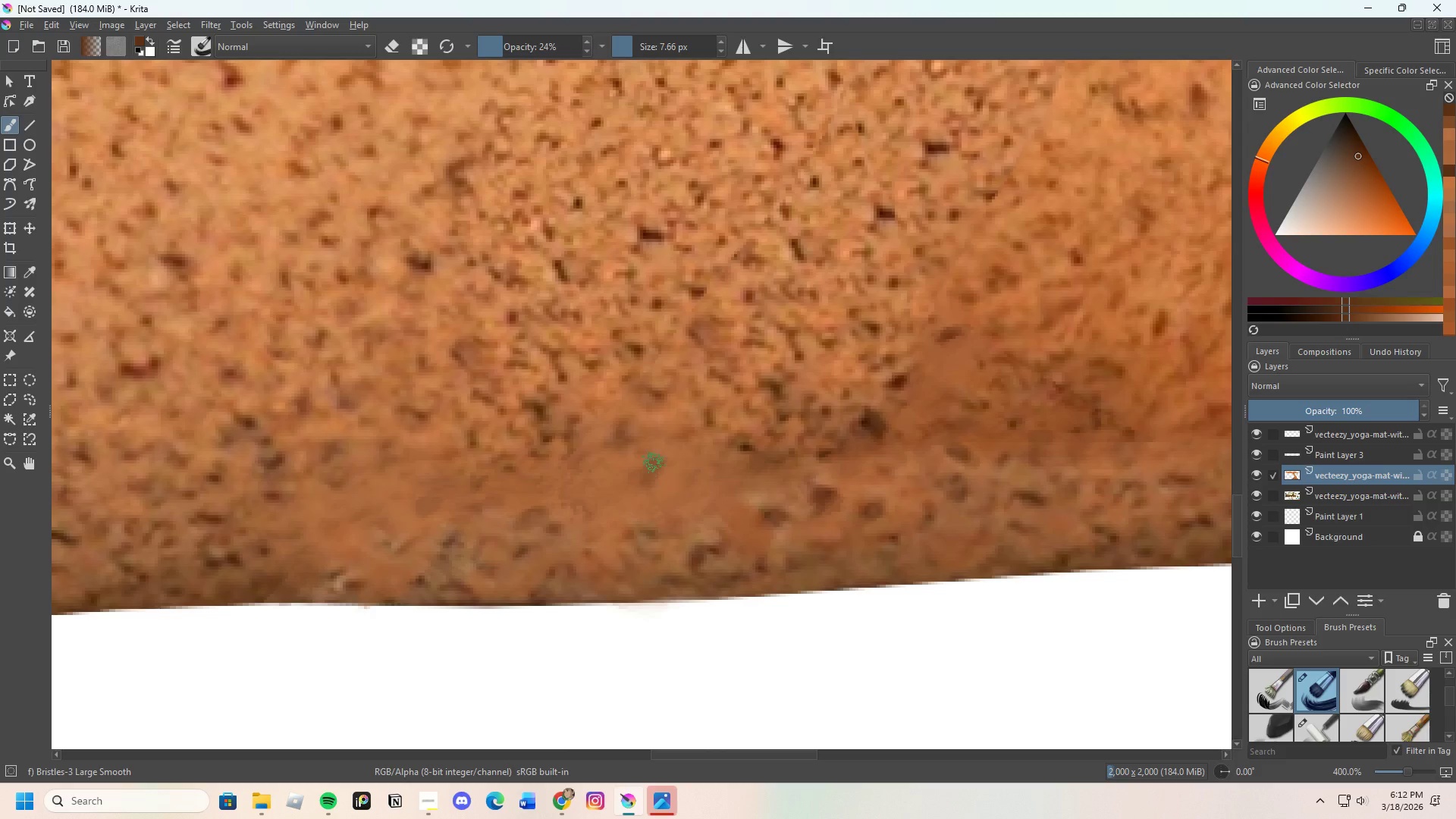 
left_click_drag(start_coordinate=[654, 463], to_coordinate=[664, 461])
 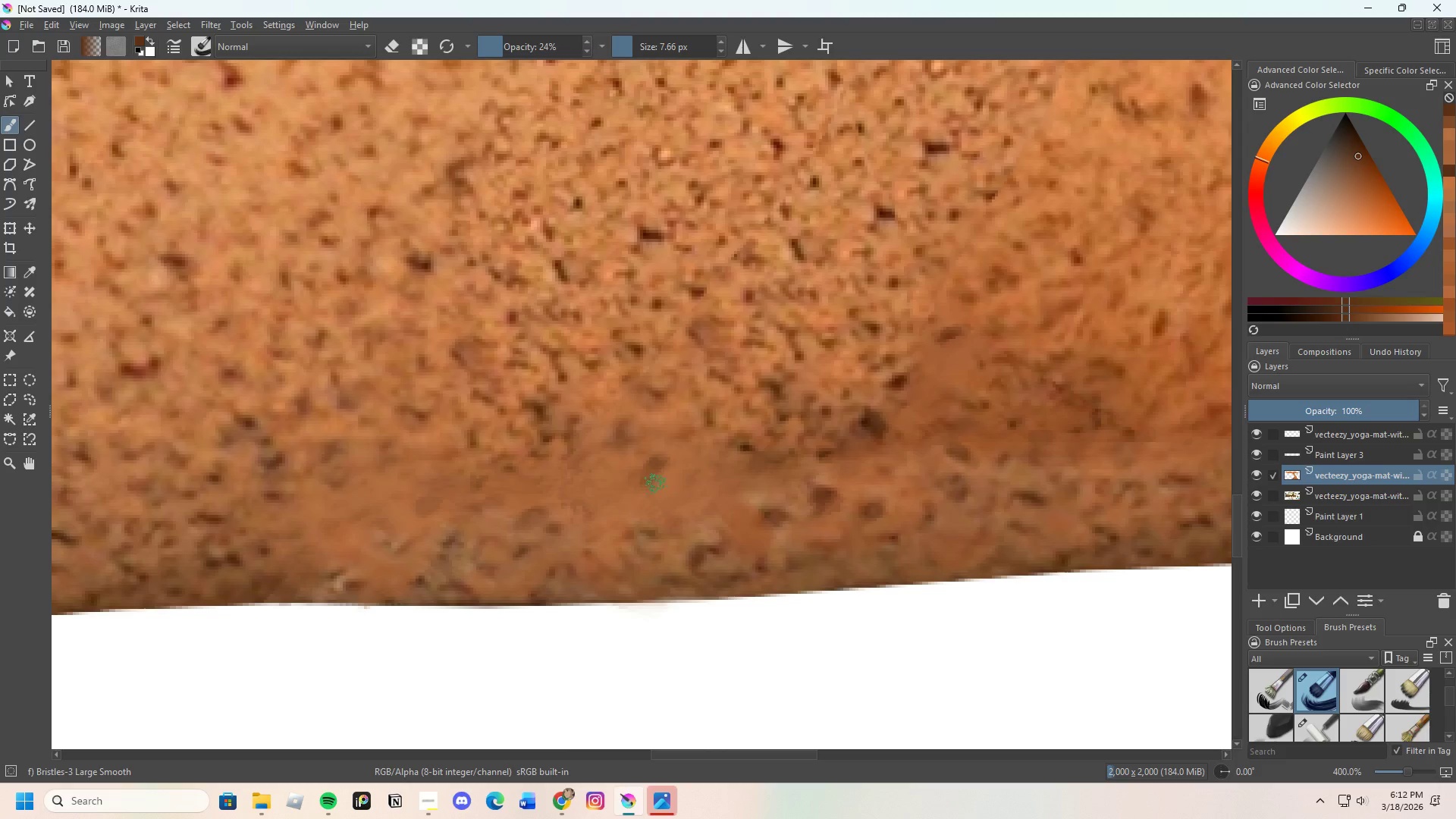 
key(Control+ControlLeft)
 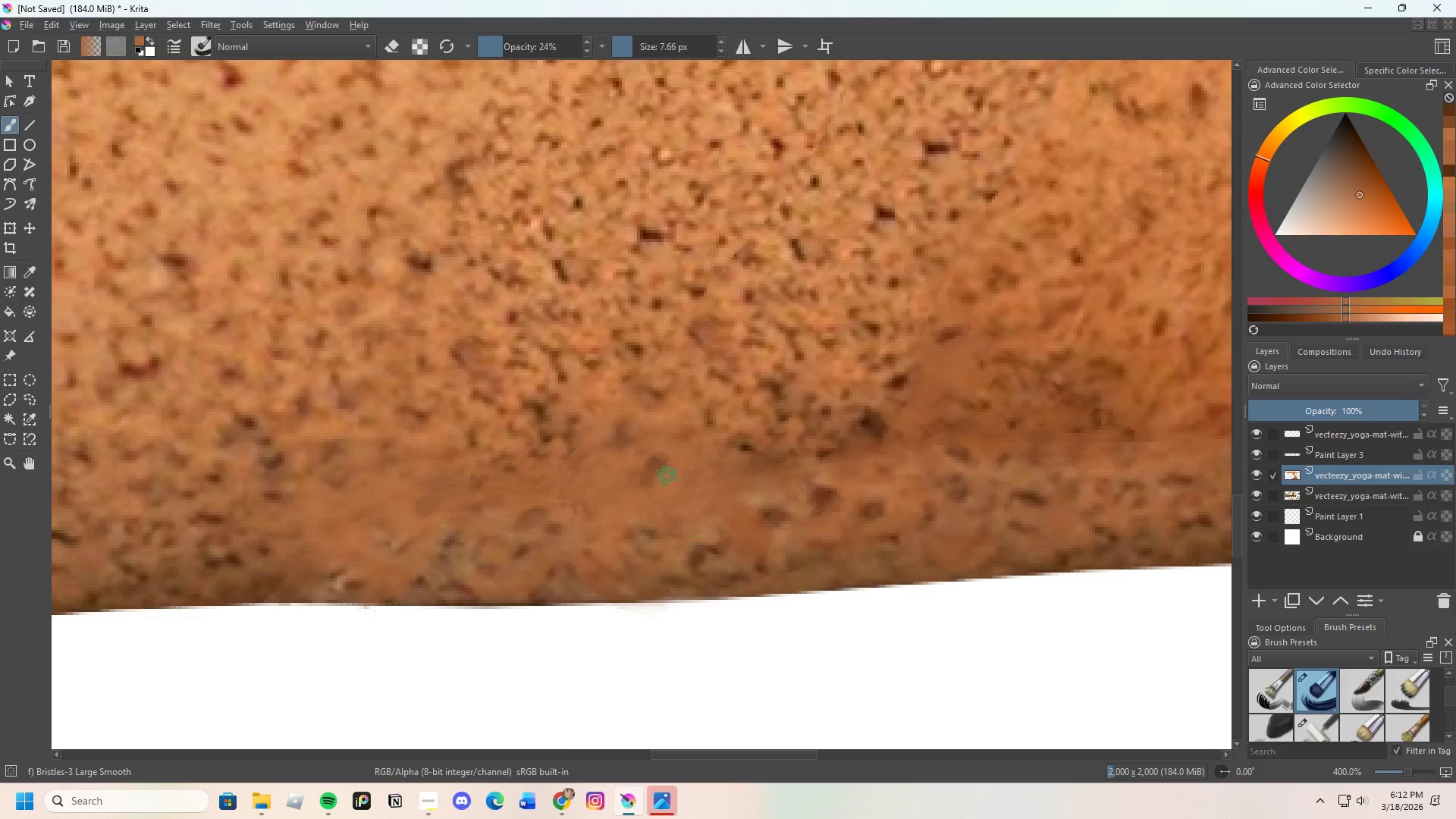 
left_click_drag(start_coordinate=[659, 478], to_coordinate=[665, 473])
 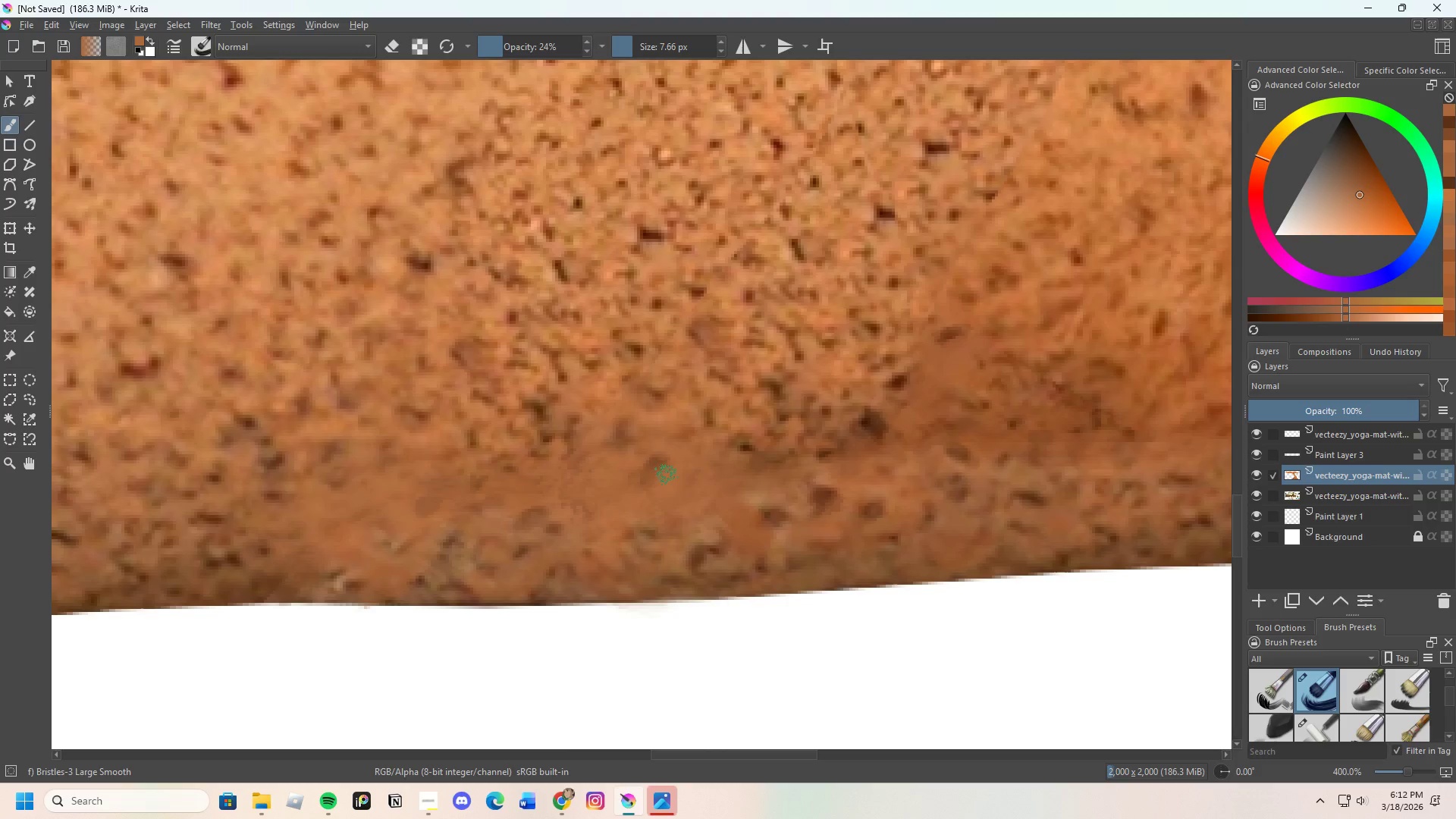 
left_click_drag(start_coordinate=[664, 477], to_coordinate=[670, 466])
 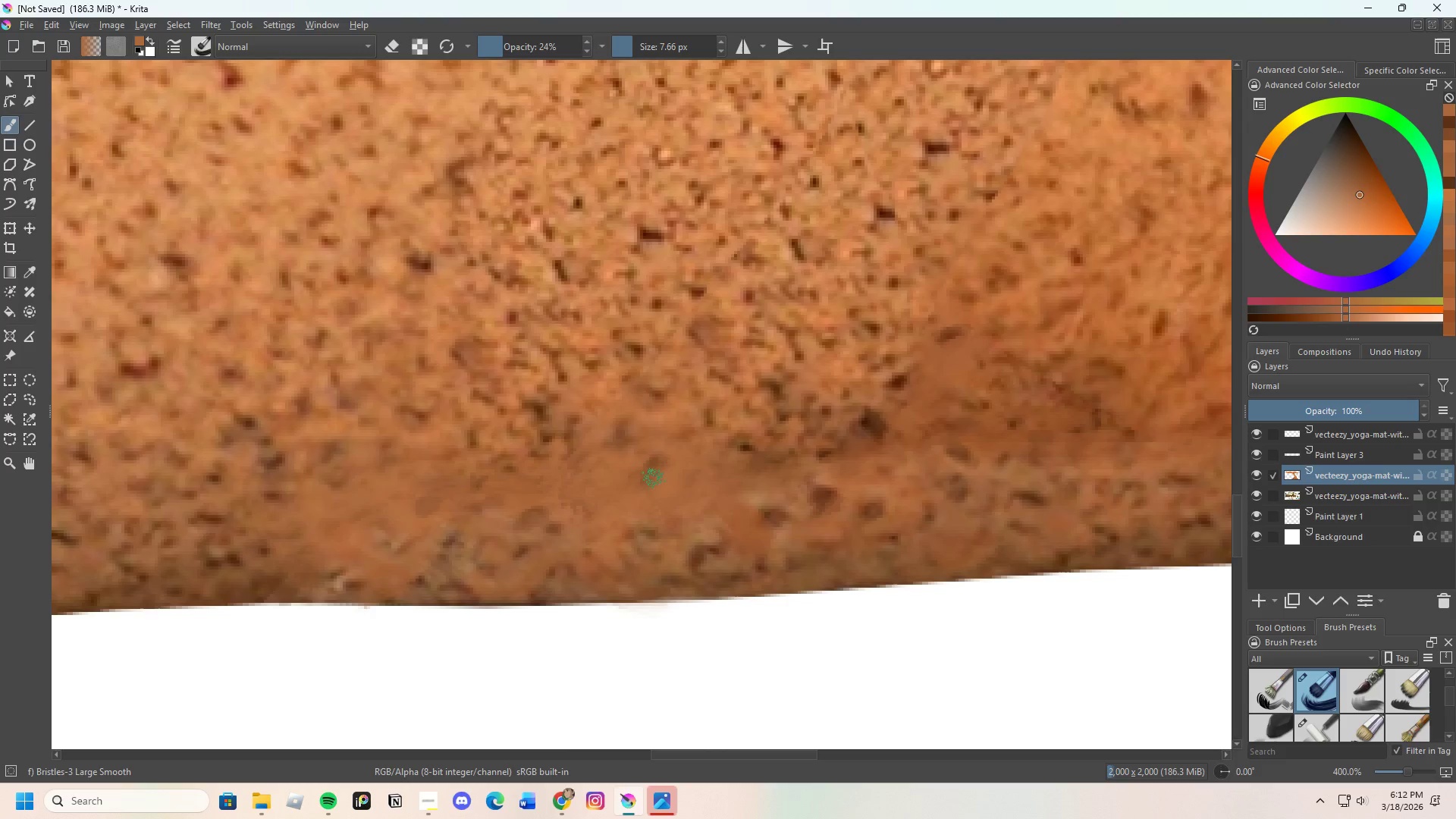 
left_click_drag(start_coordinate=[654, 481], to_coordinate=[669, 463])
 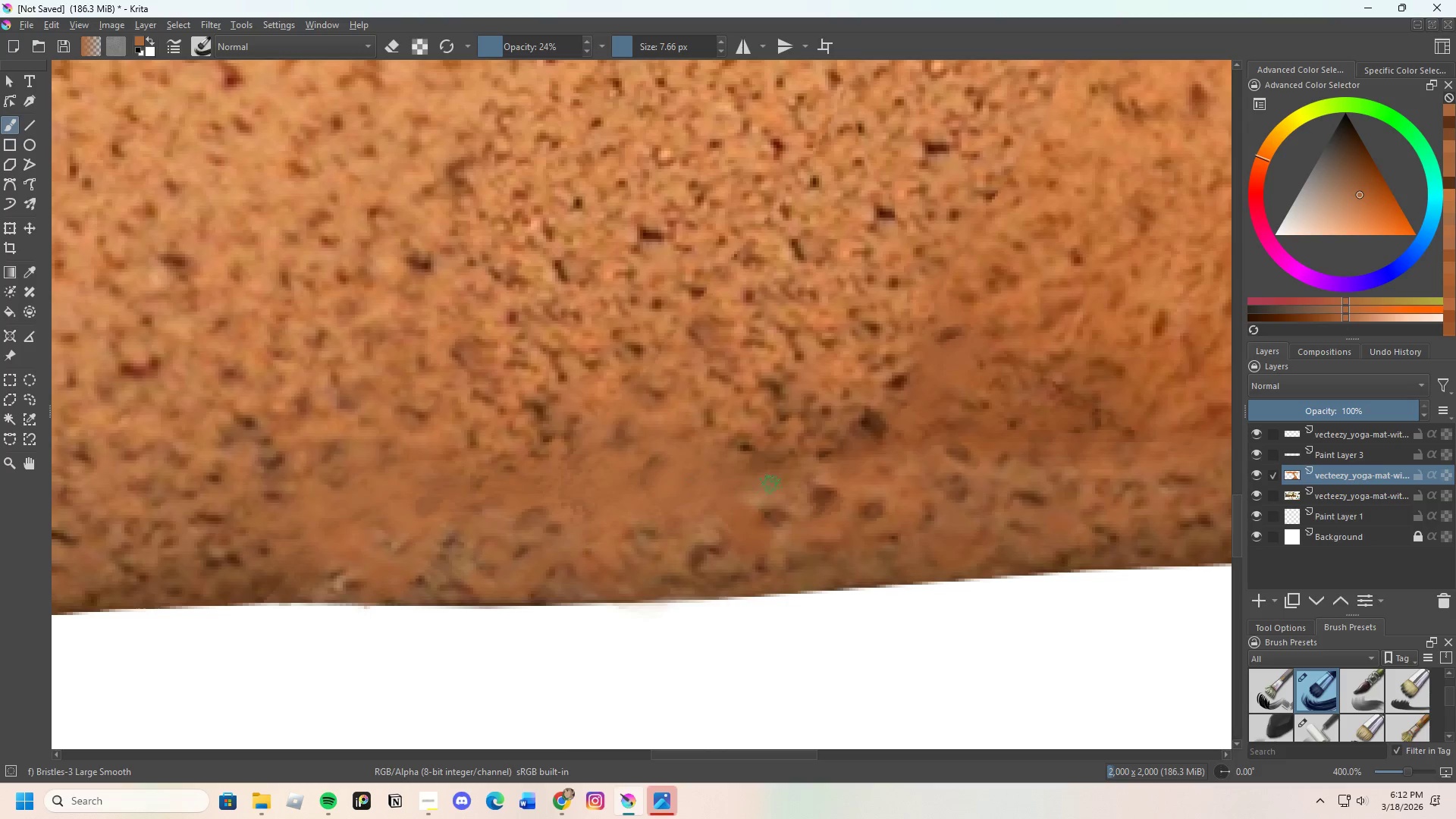 
hold_key(key=ControlLeft, duration=0.94)
left_click([750, 447])
 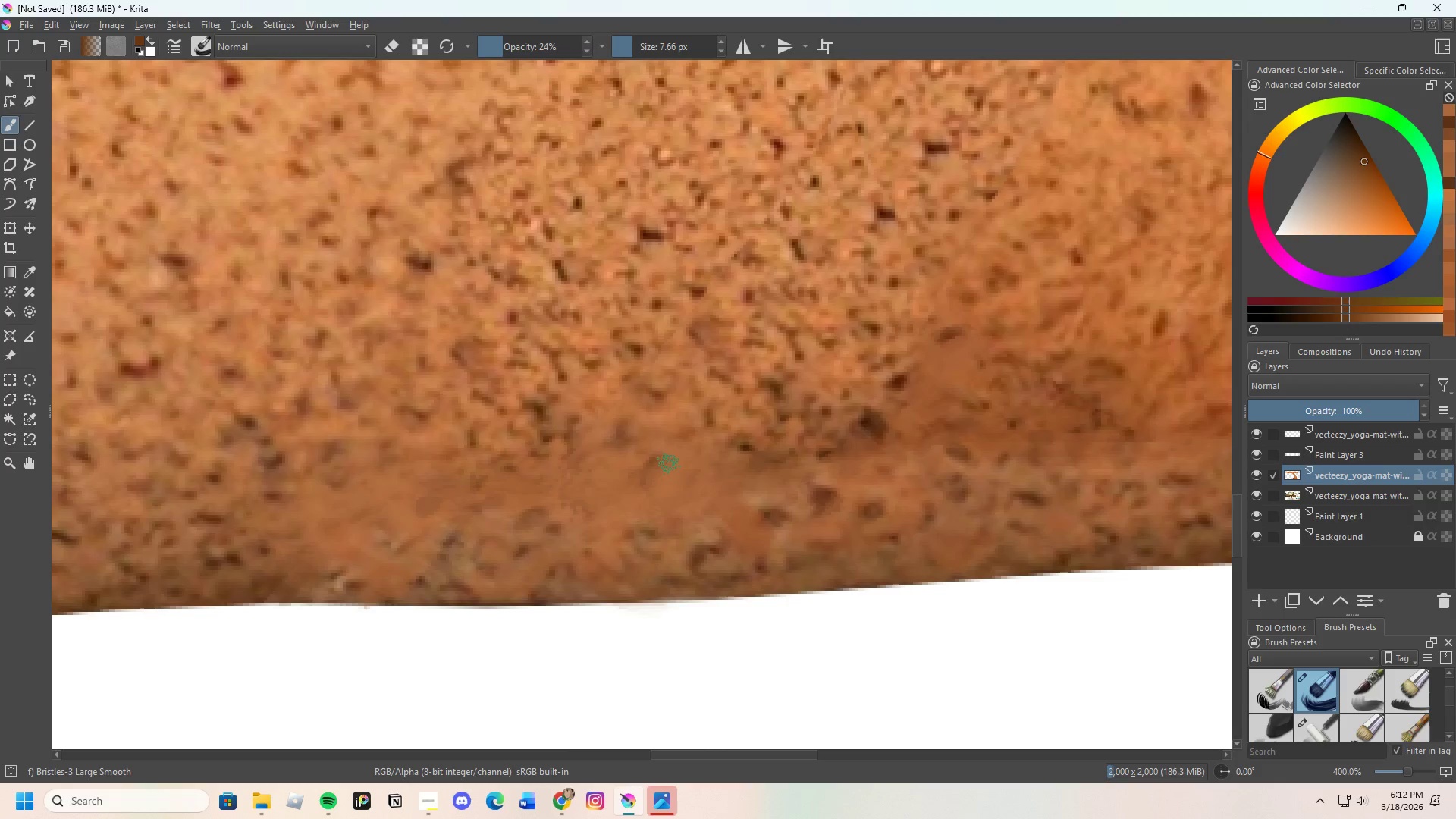 
left_click_drag(start_coordinate=[655, 469], to_coordinate=[669, 462])
 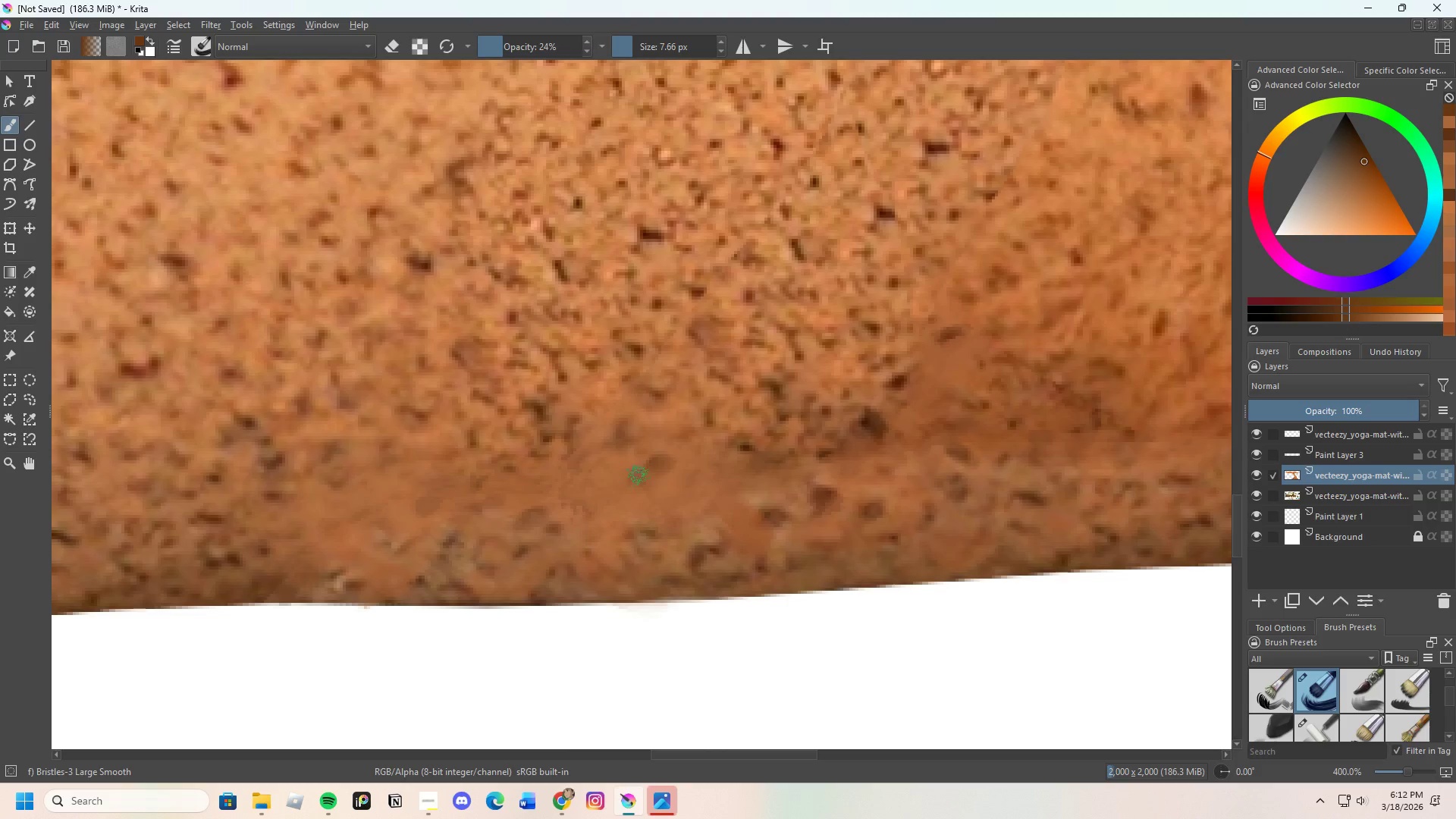 
hold_key(key=ControlLeft, duration=0.48)
left_click([664, 477])
 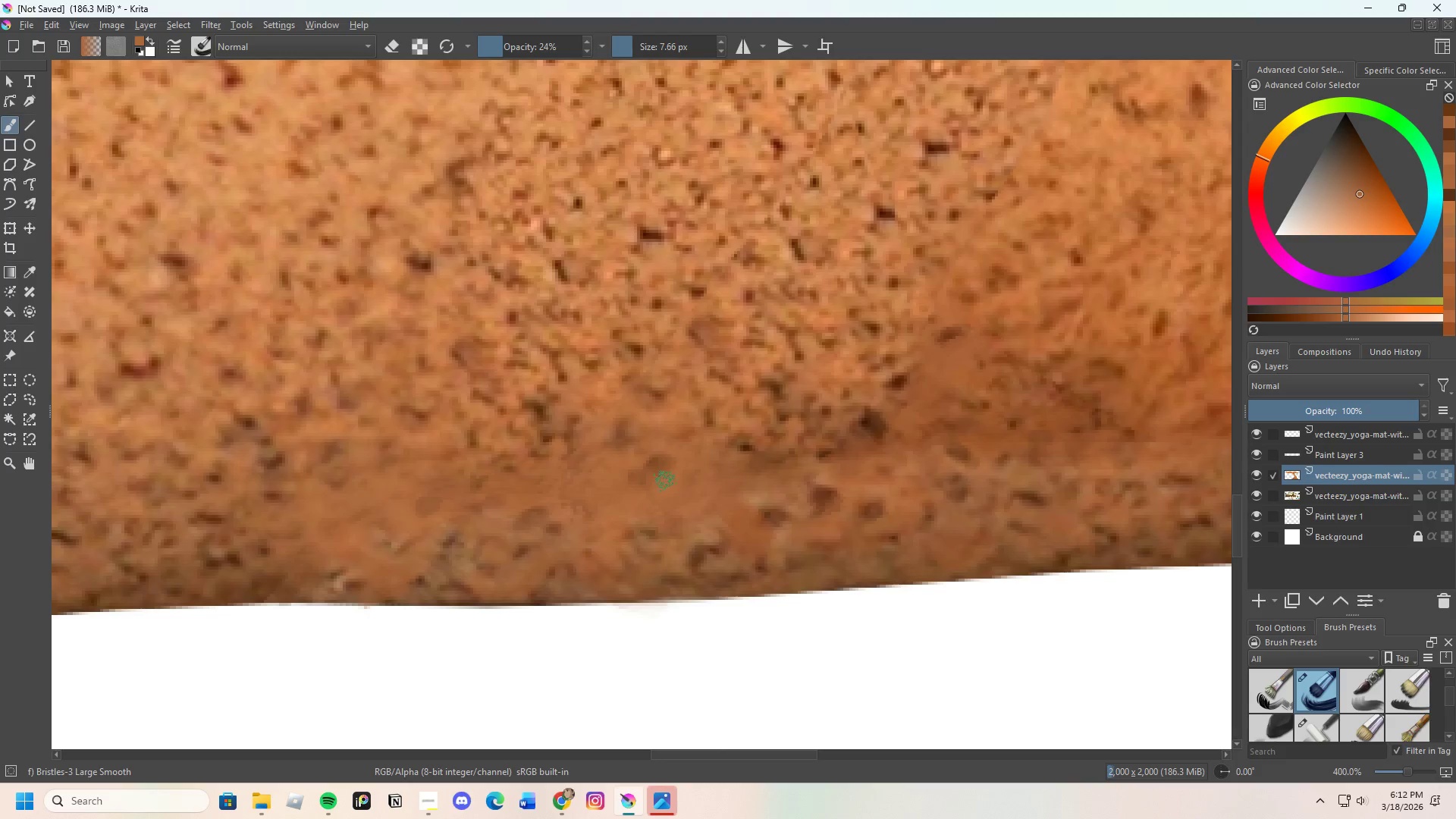 
left_click_drag(start_coordinate=[665, 481], to_coordinate=[666, 472])
 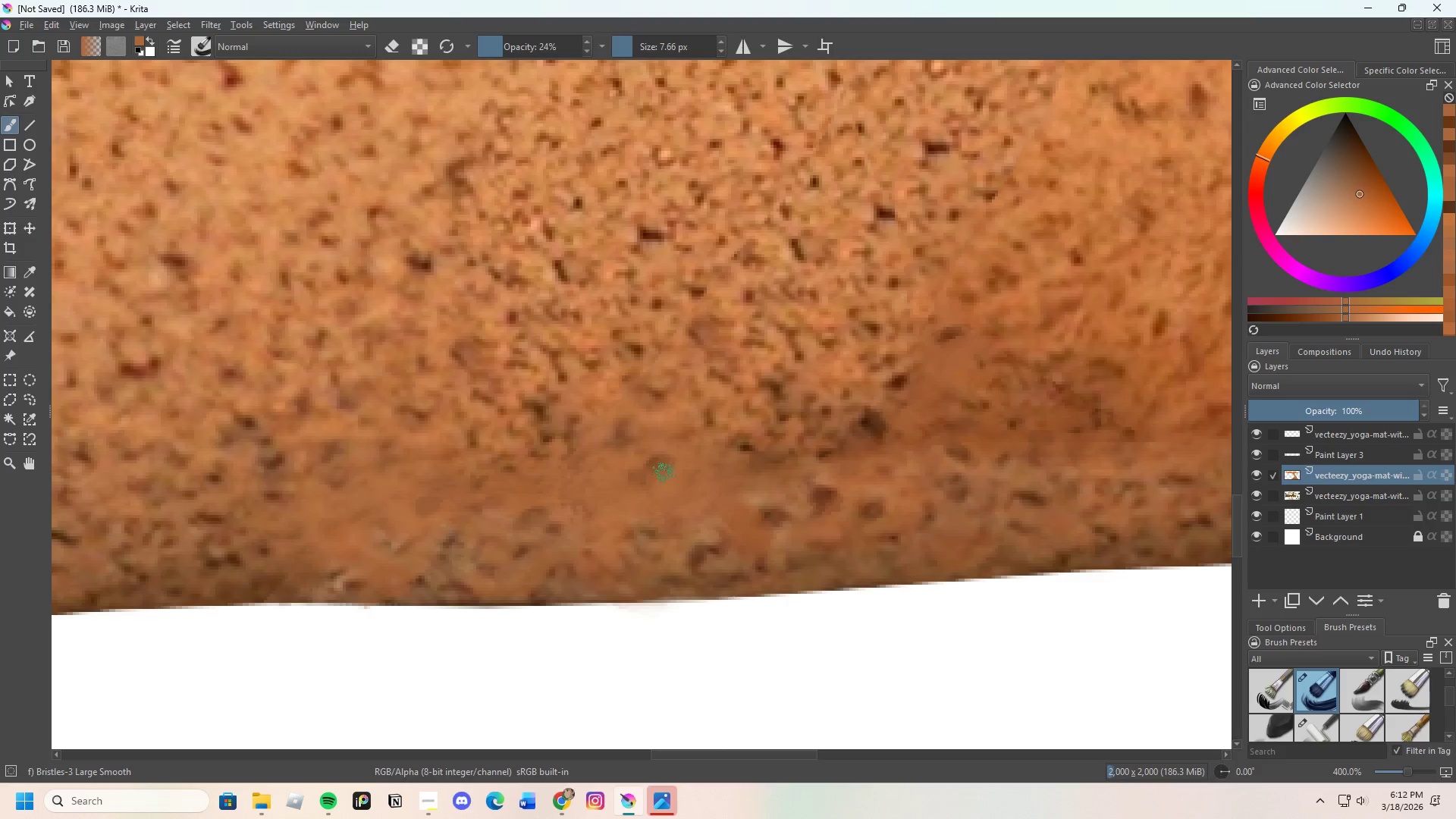 
left_click_drag(start_coordinate=[664, 473], to_coordinate=[681, 466])
 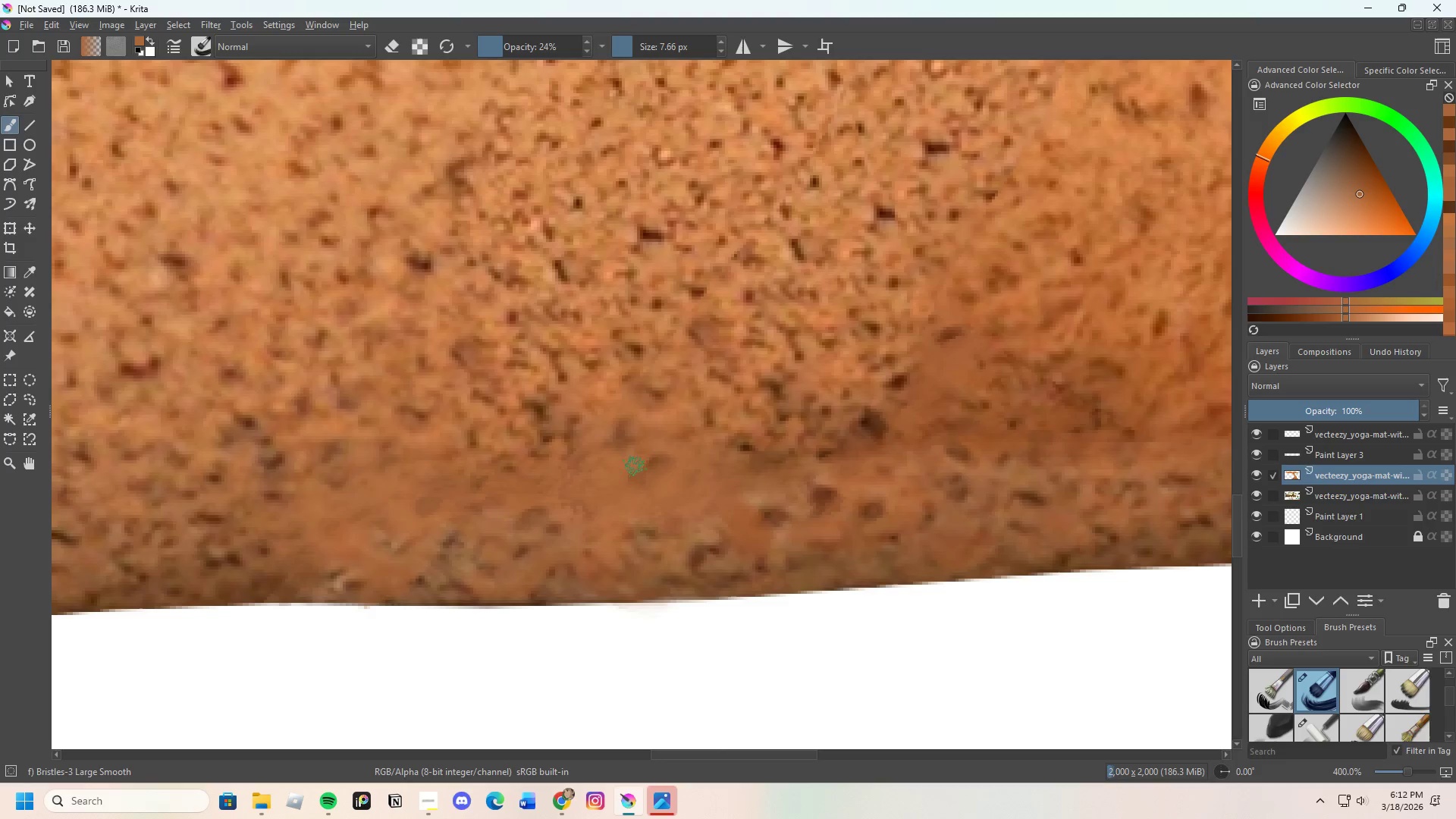 
left_click_drag(start_coordinate=[635, 464], to_coordinate=[634, 475])
 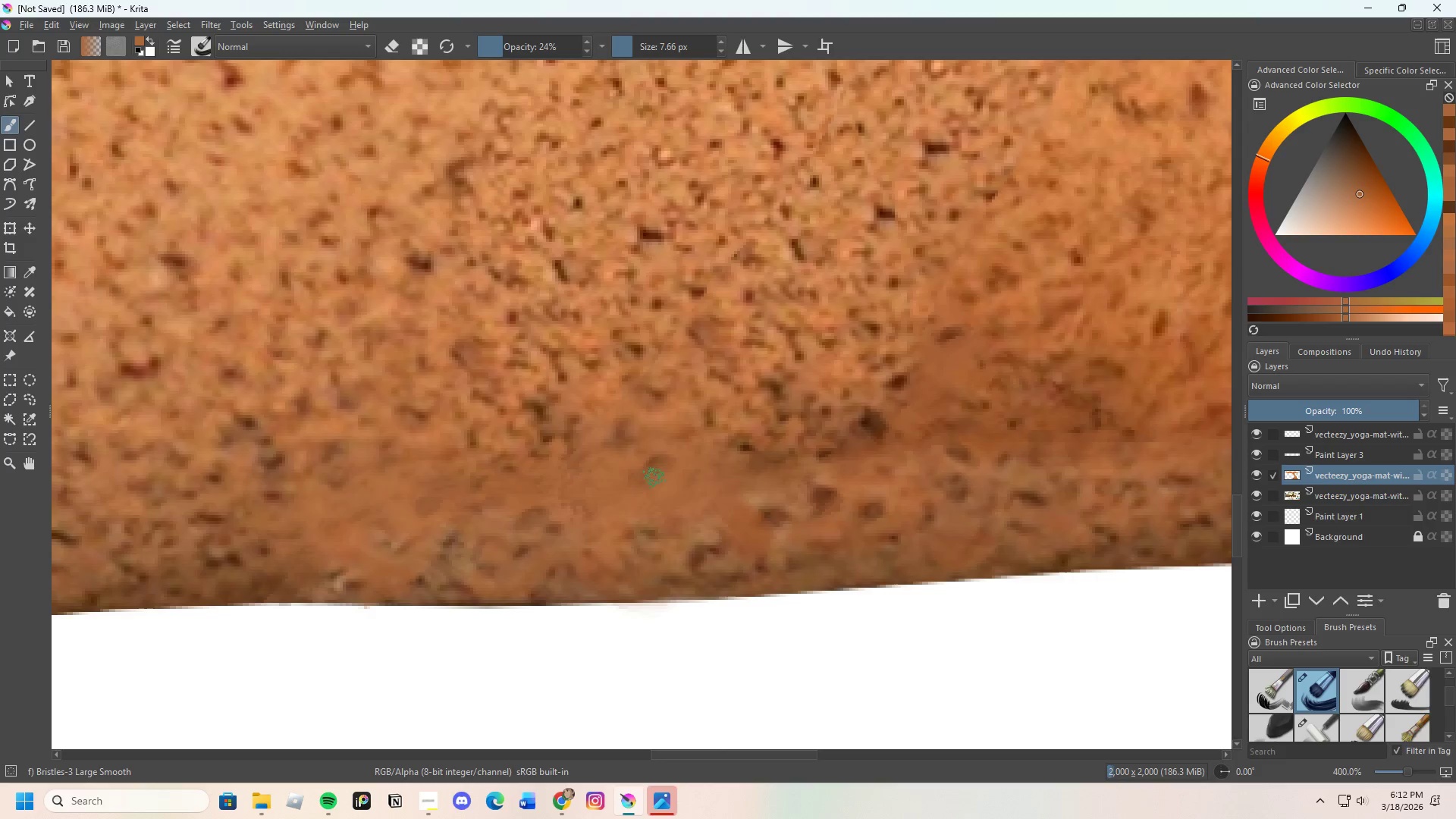 
hold_key(key=ControlLeft, duration=0.61)
 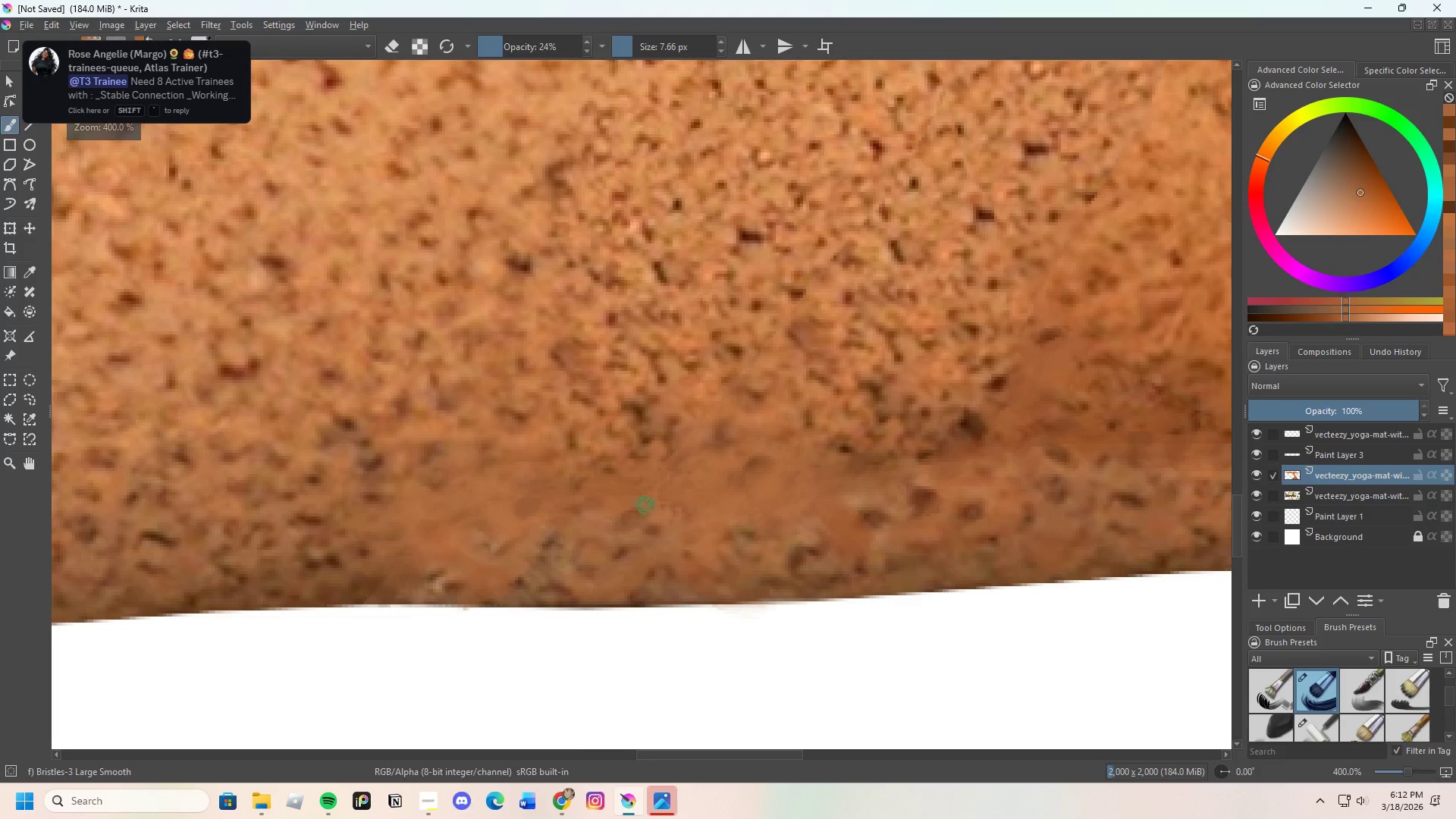 
scroll: coordinate [573, 505], scroll_direction: none, amount: 0.0
 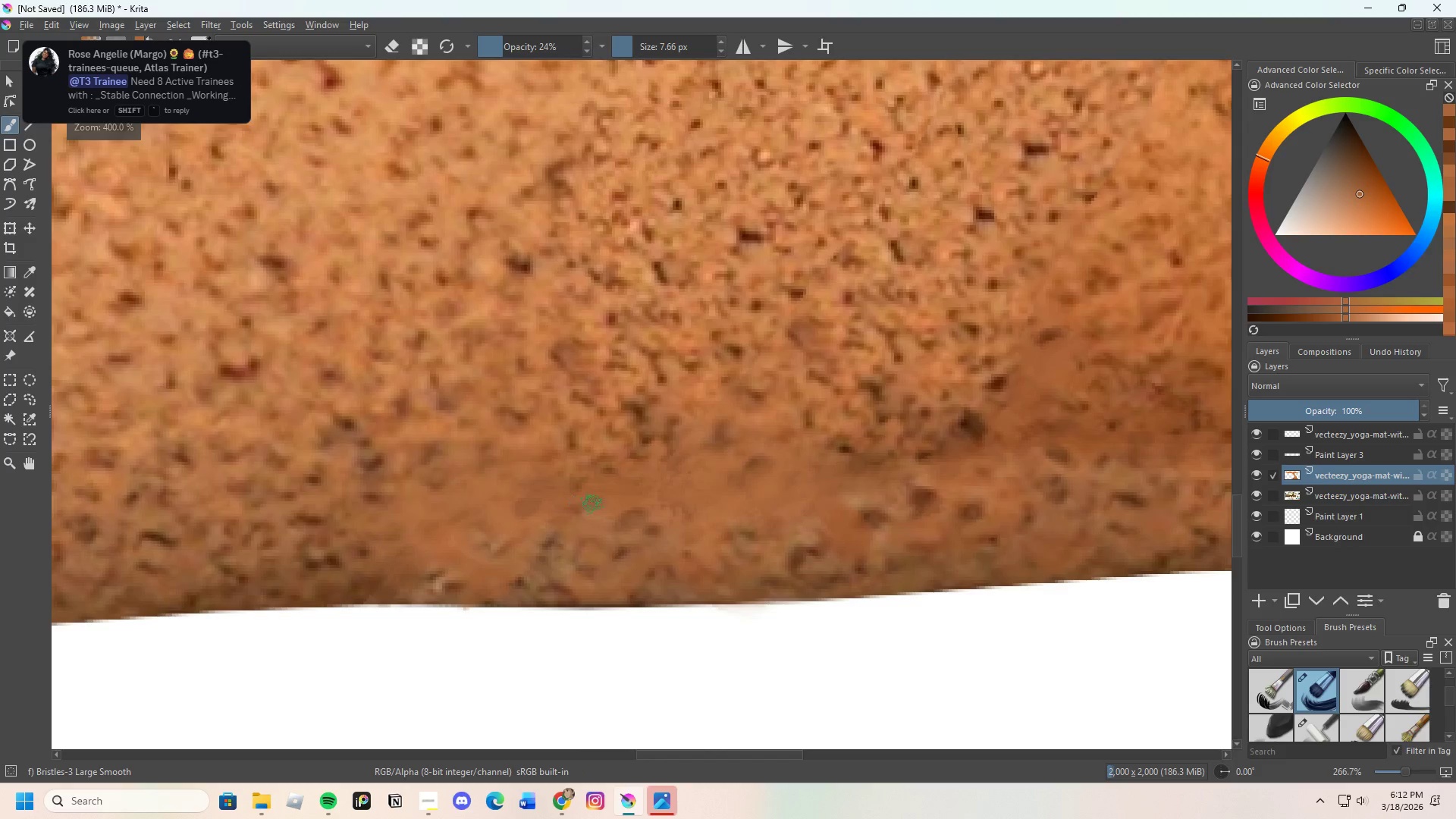 
left_click_drag(start_coordinate=[651, 510], to_coordinate=[668, 522])
 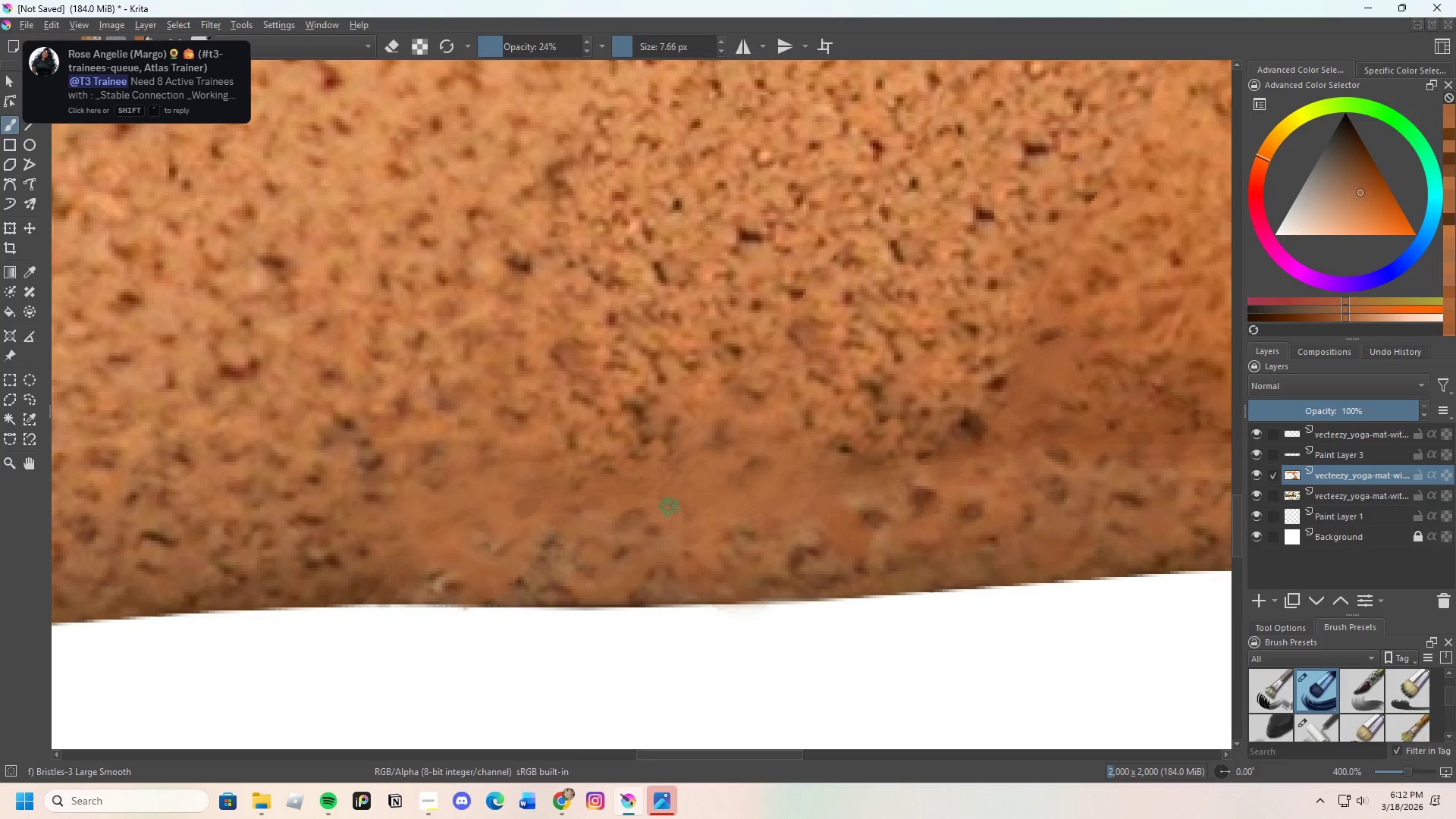 
left_click_drag(start_coordinate=[670, 507], to_coordinate=[682, 513])
 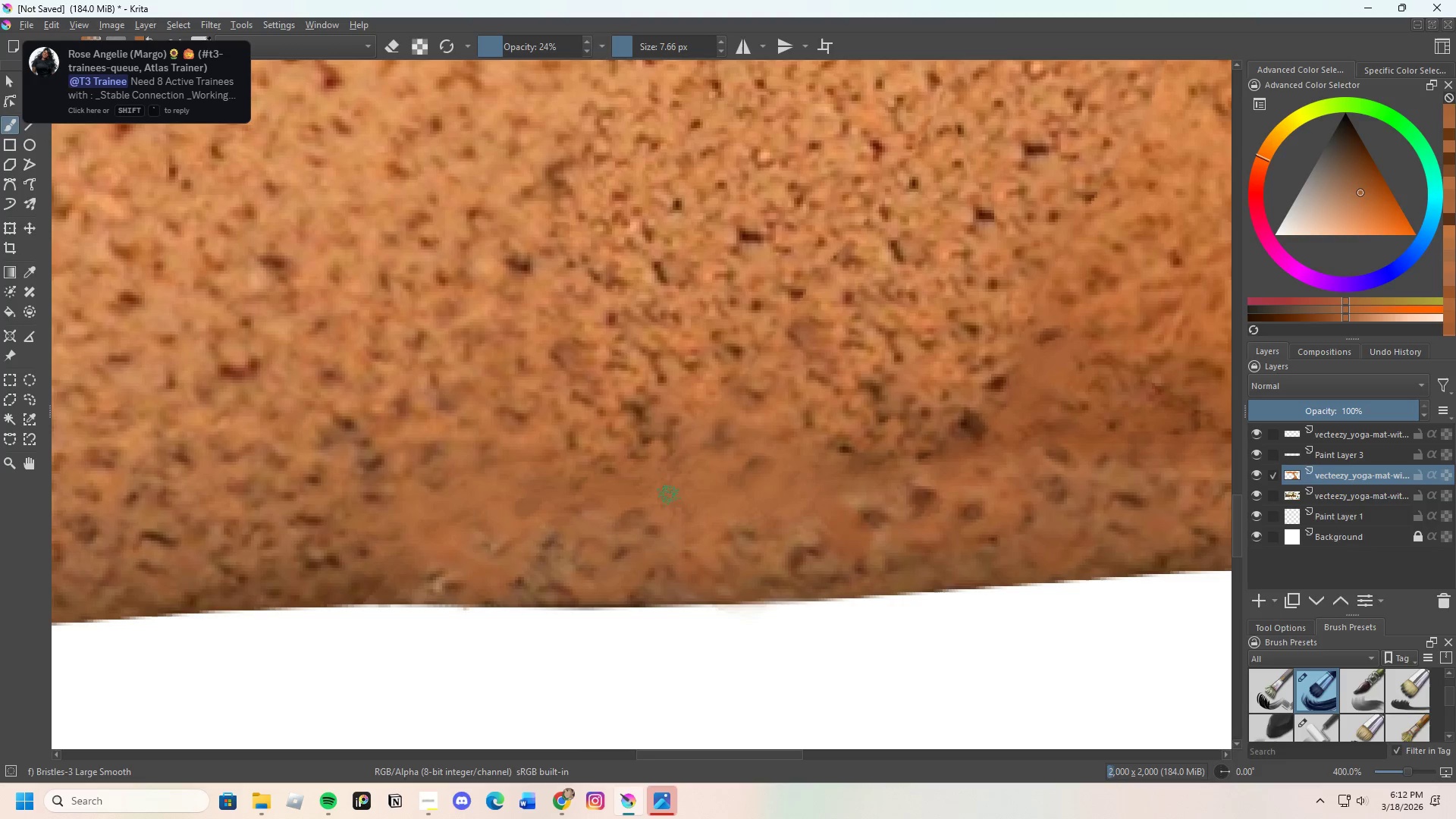 
left_click_drag(start_coordinate=[669, 497], to_coordinate=[672, 507])
 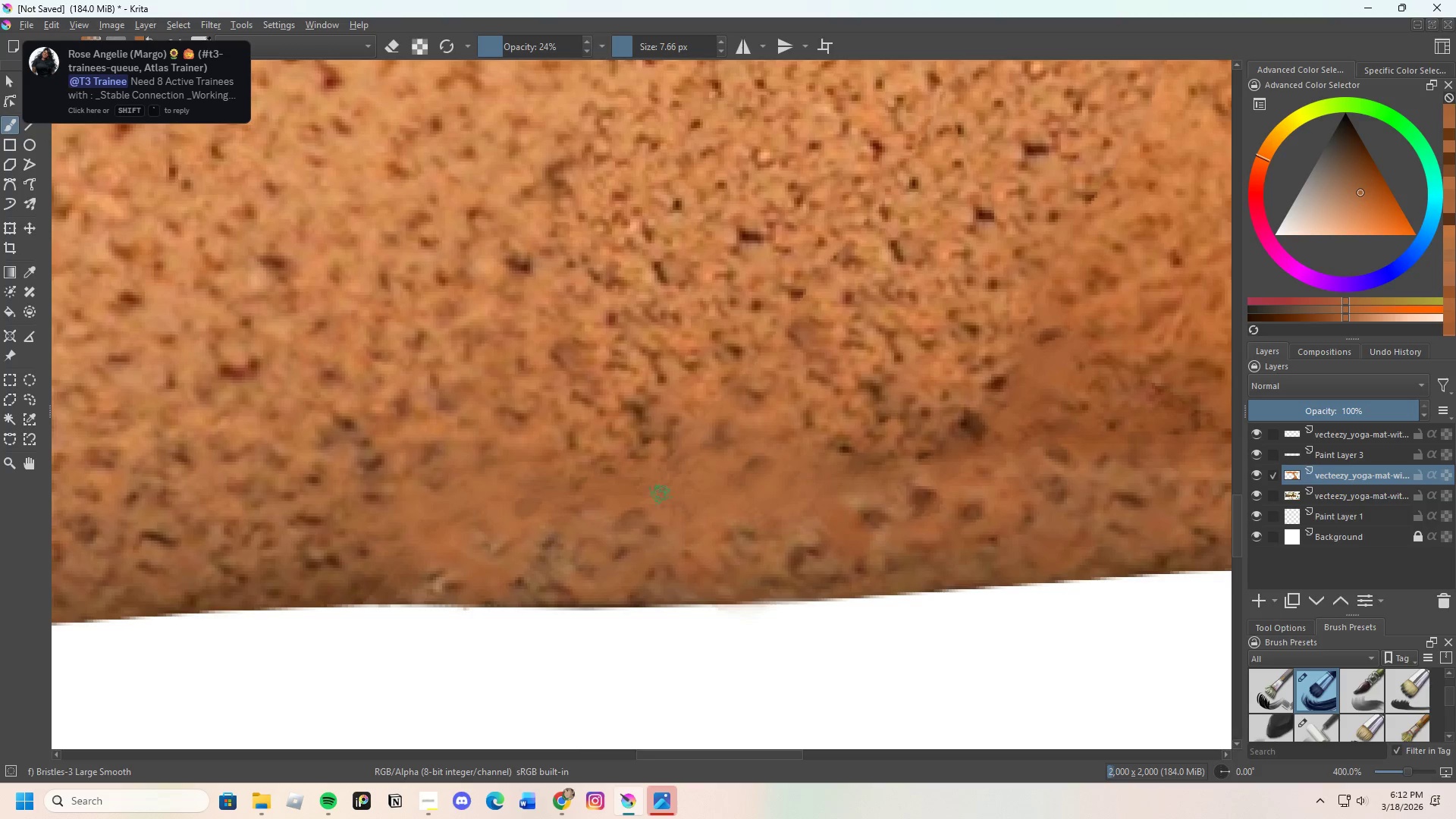 
left_click_drag(start_coordinate=[654, 500], to_coordinate=[655, 510])
 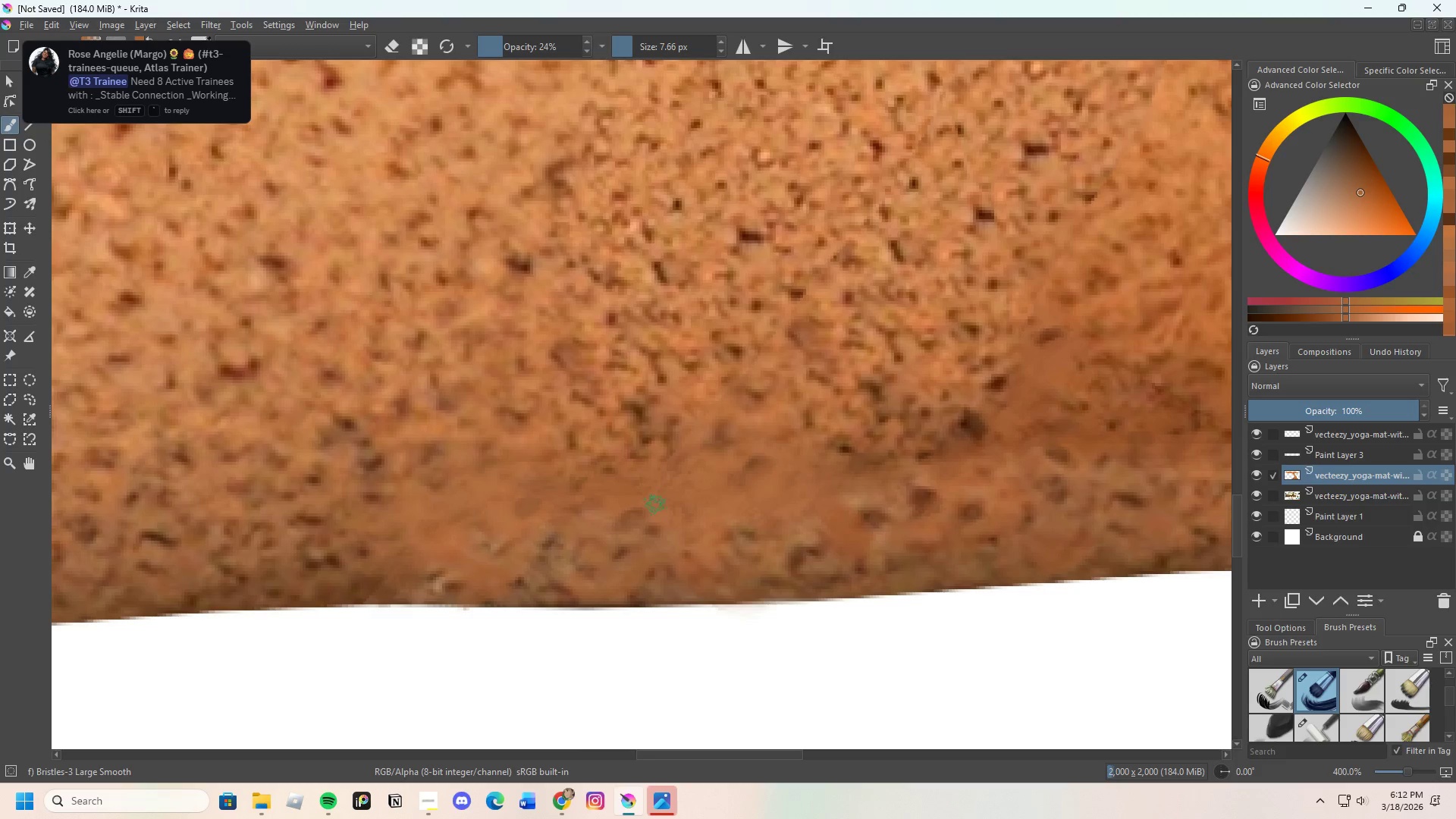 
hold_key(key=ControlLeft, duration=0.45)
left_click([669, 527])
 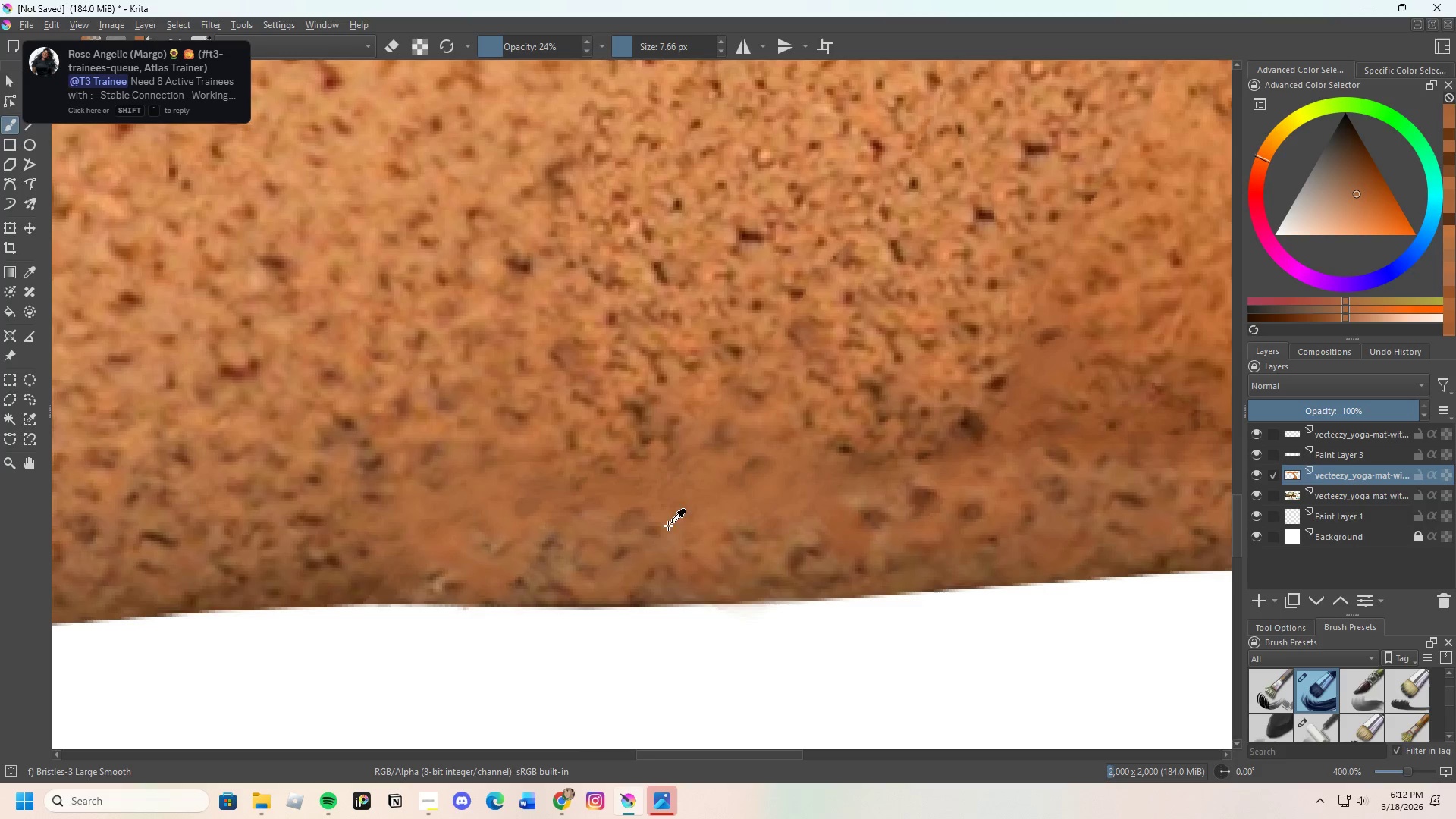 
left_click_drag(start_coordinate=[669, 526], to_coordinate=[668, 502])
 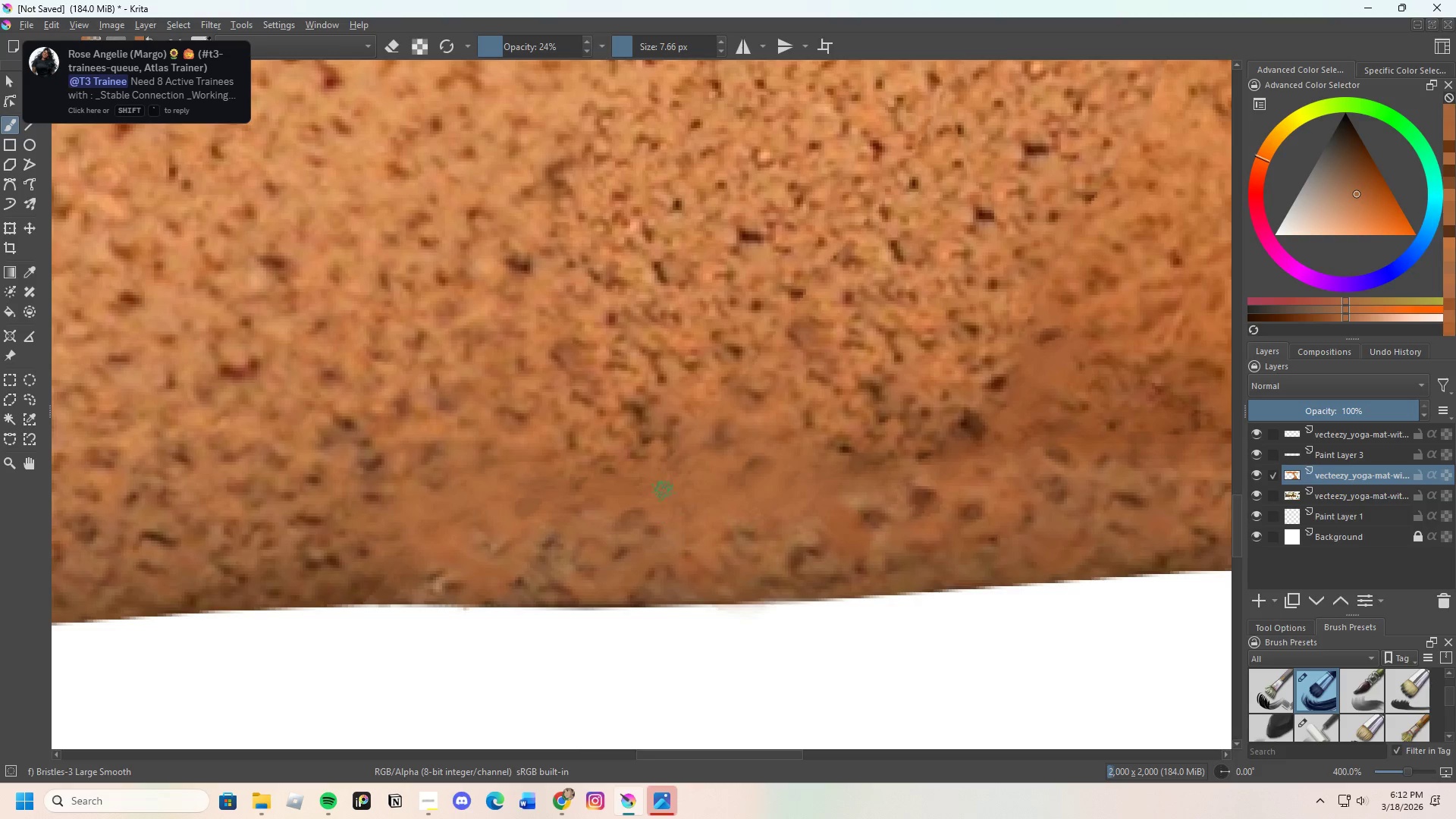 
left_click_drag(start_coordinate=[662, 501], to_coordinate=[664, 497])
 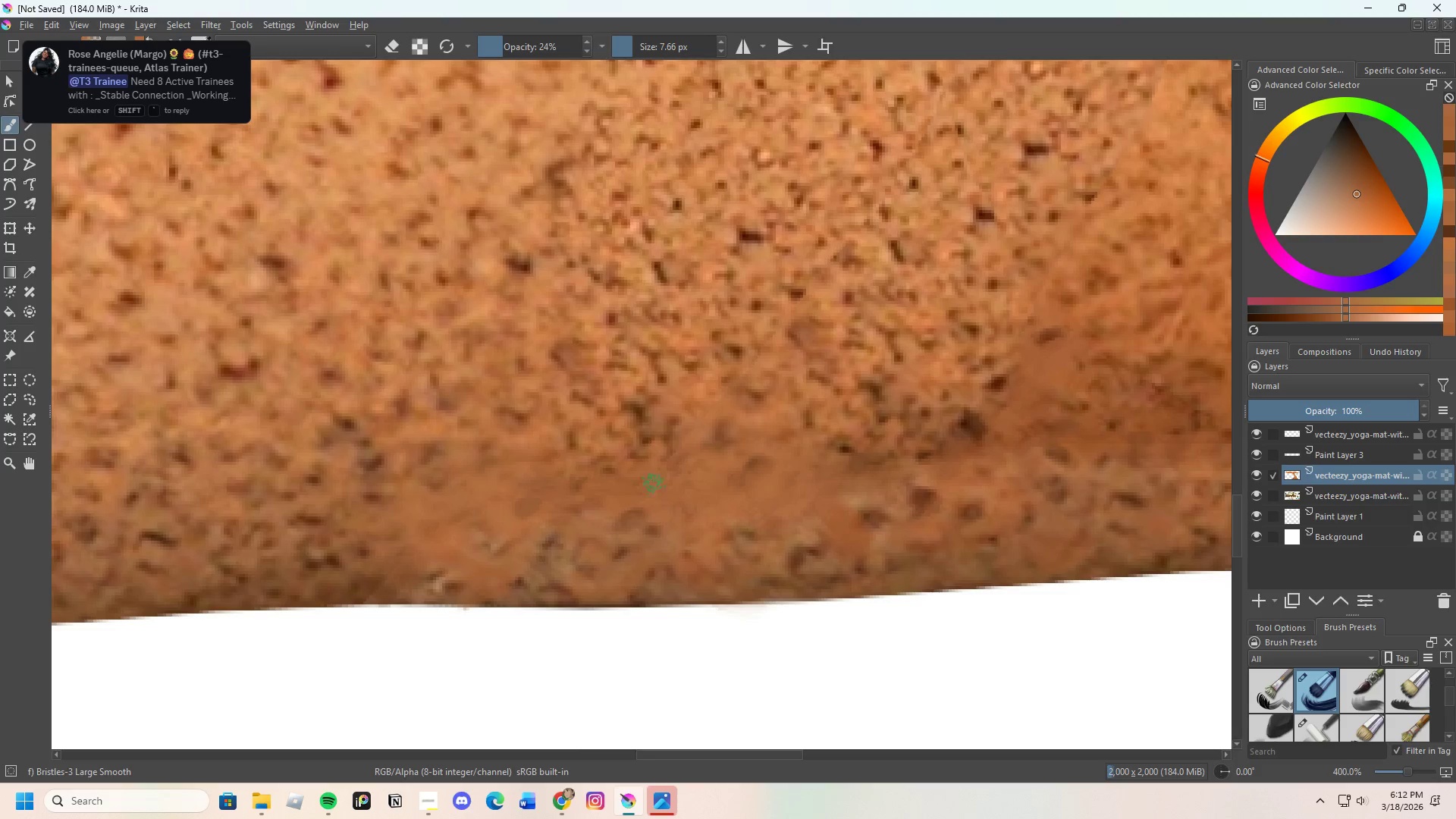 
left_click_drag(start_coordinate=[654, 489], to_coordinate=[661, 491])
 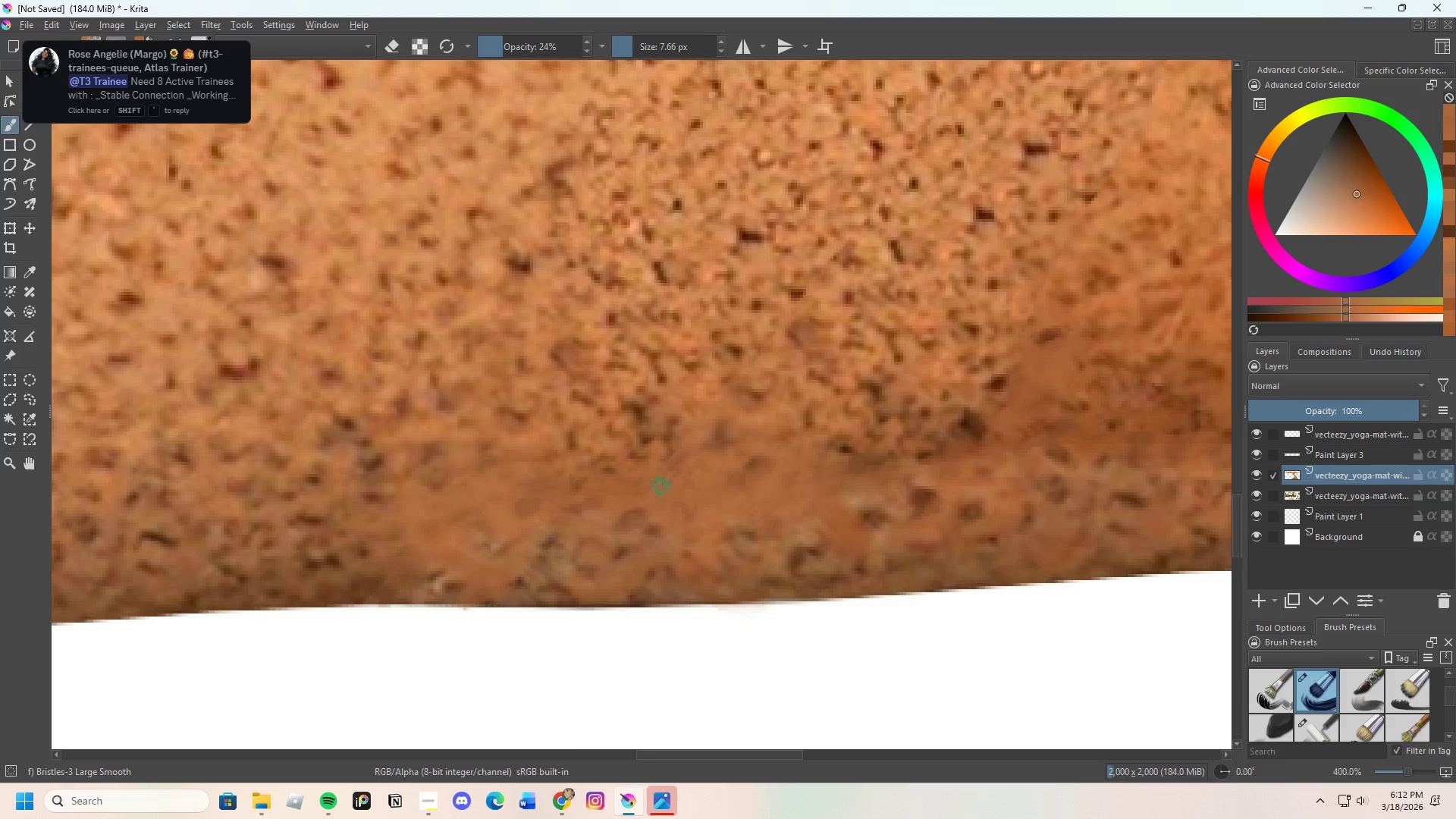 
left_click_drag(start_coordinate=[661, 487], to_coordinate=[664, 465])
 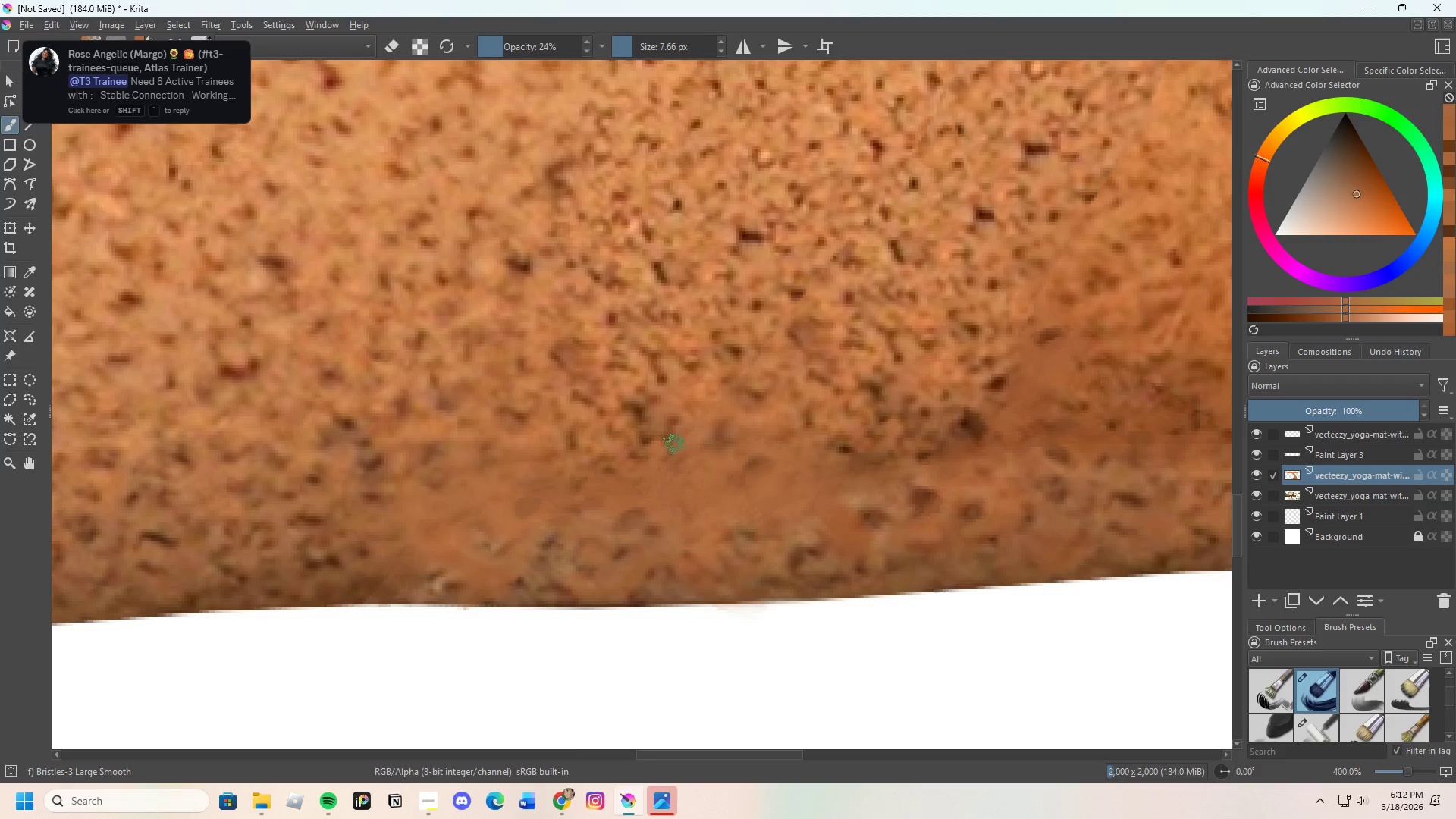 
left_click_drag(start_coordinate=[675, 444], to_coordinate=[671, 458])
 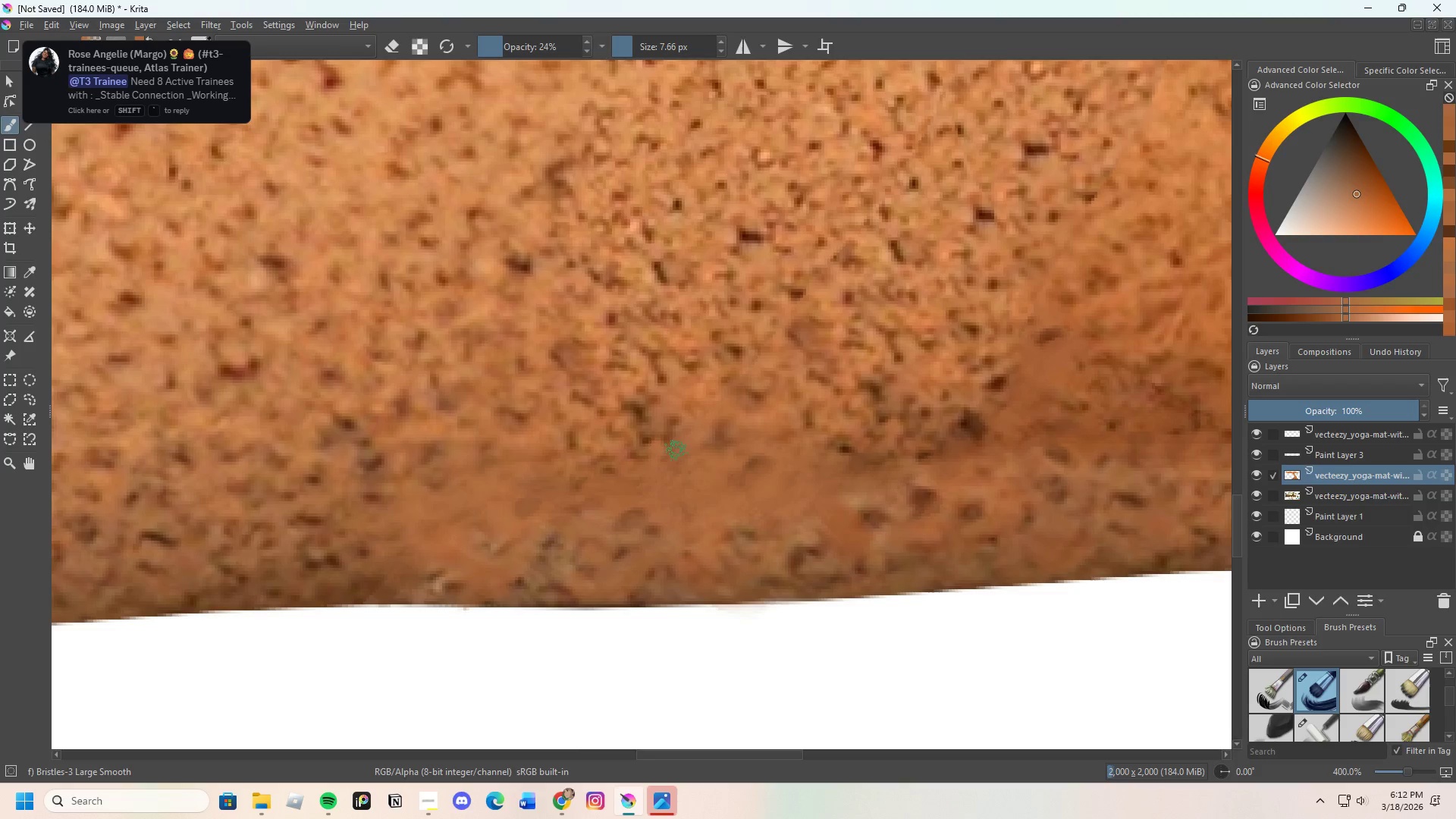 
left_click_drag(start_coordinate=[675, 454], to_coordinate=[673, 462])
 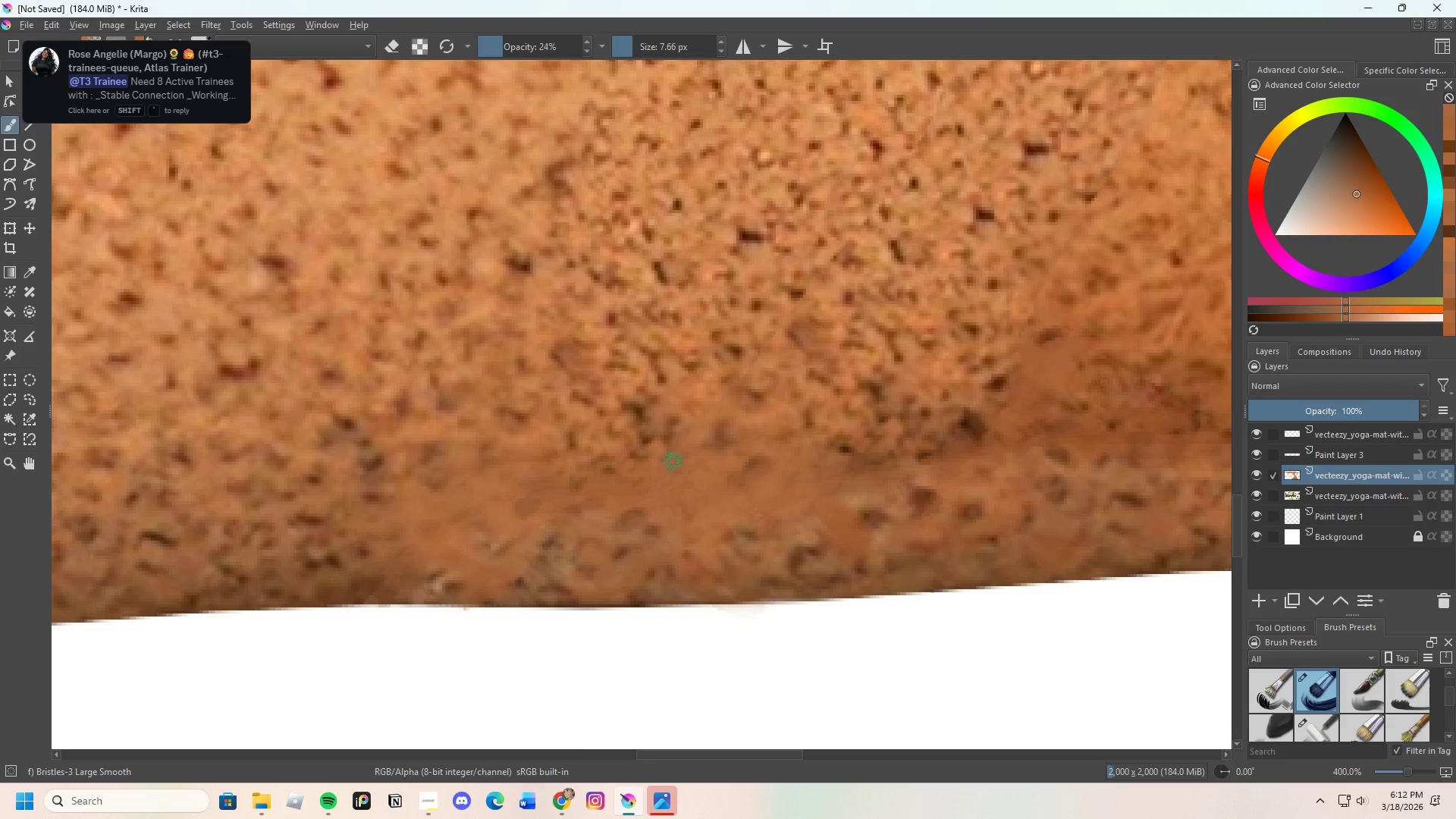 
left_click_drag(start_coordinate=[680, 466], to_coordinate=[701, 469])
 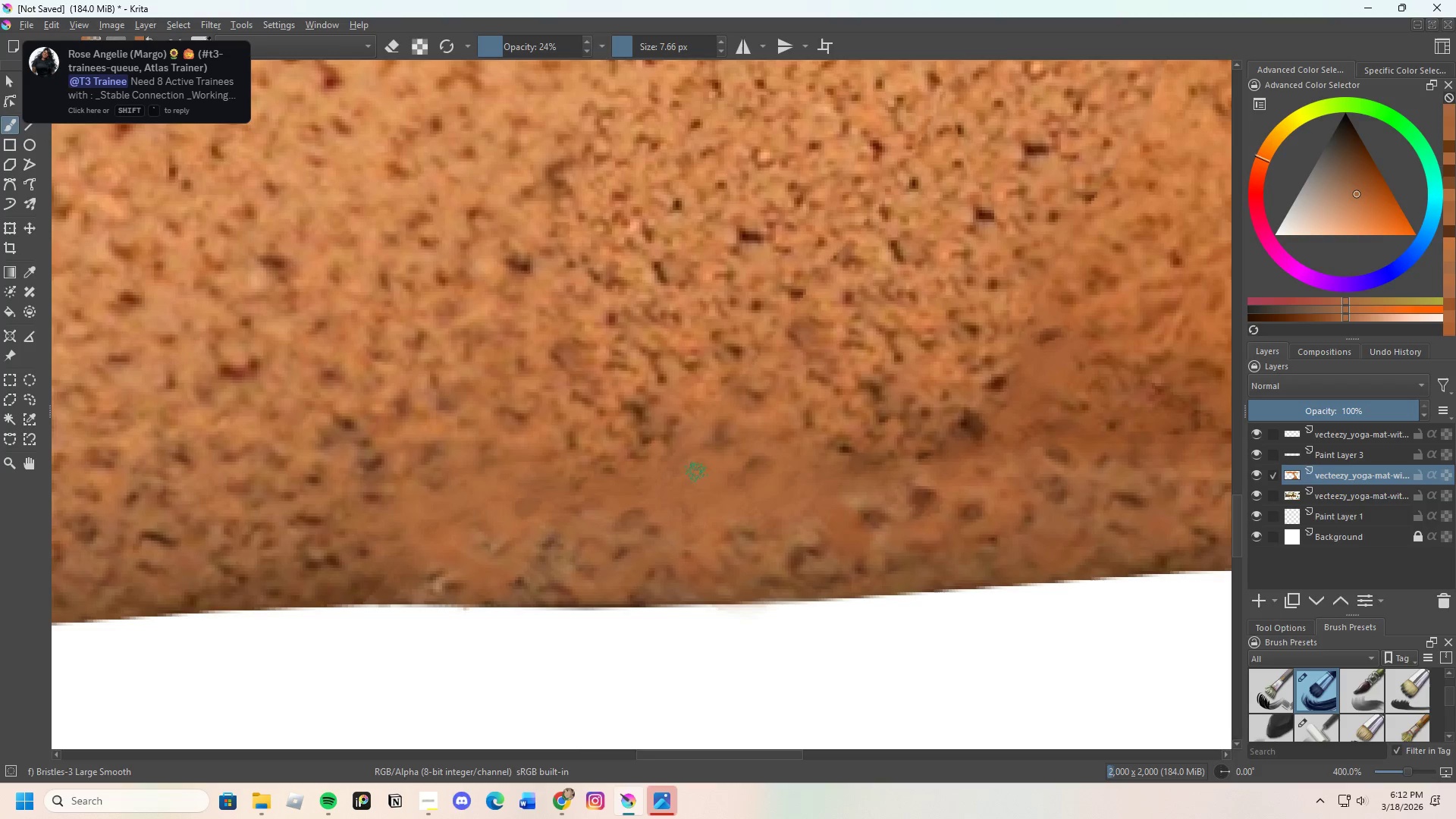 
left_click_drag(start_coordinate=[699, 472], to_coordinate=[689, 485])
 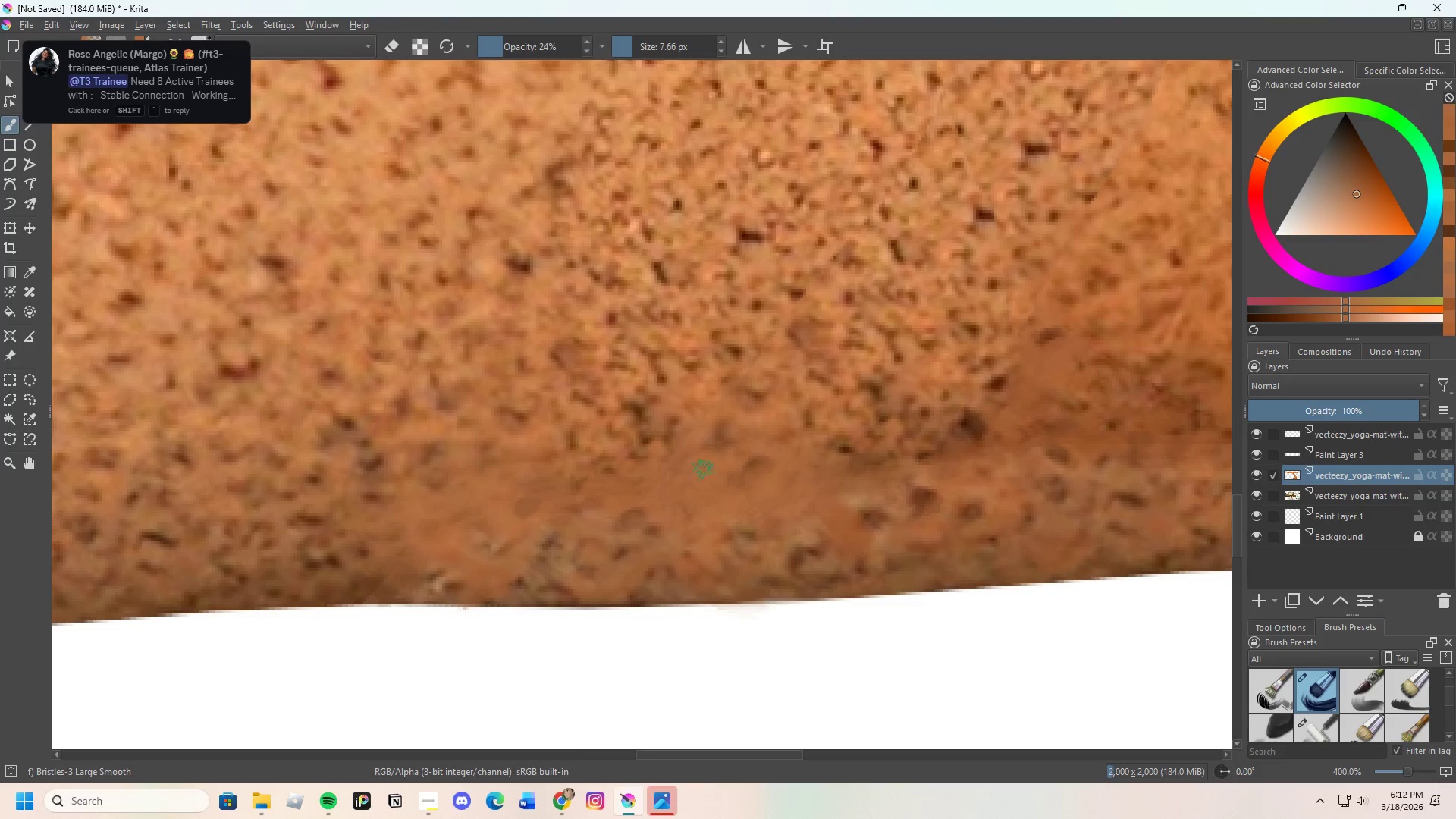 
key(Control+ControlLeft)
 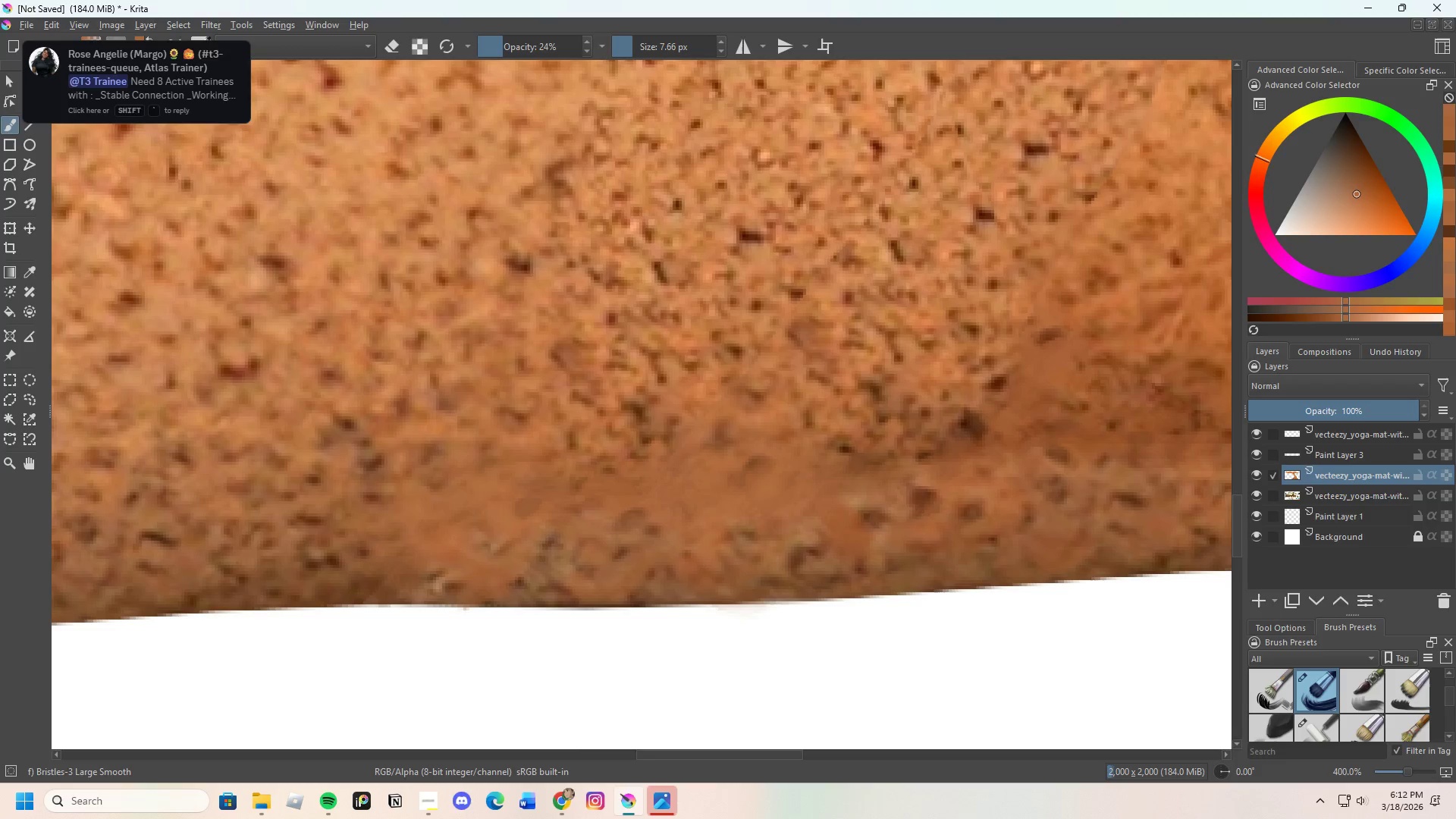 
triple_click([712, 467])
 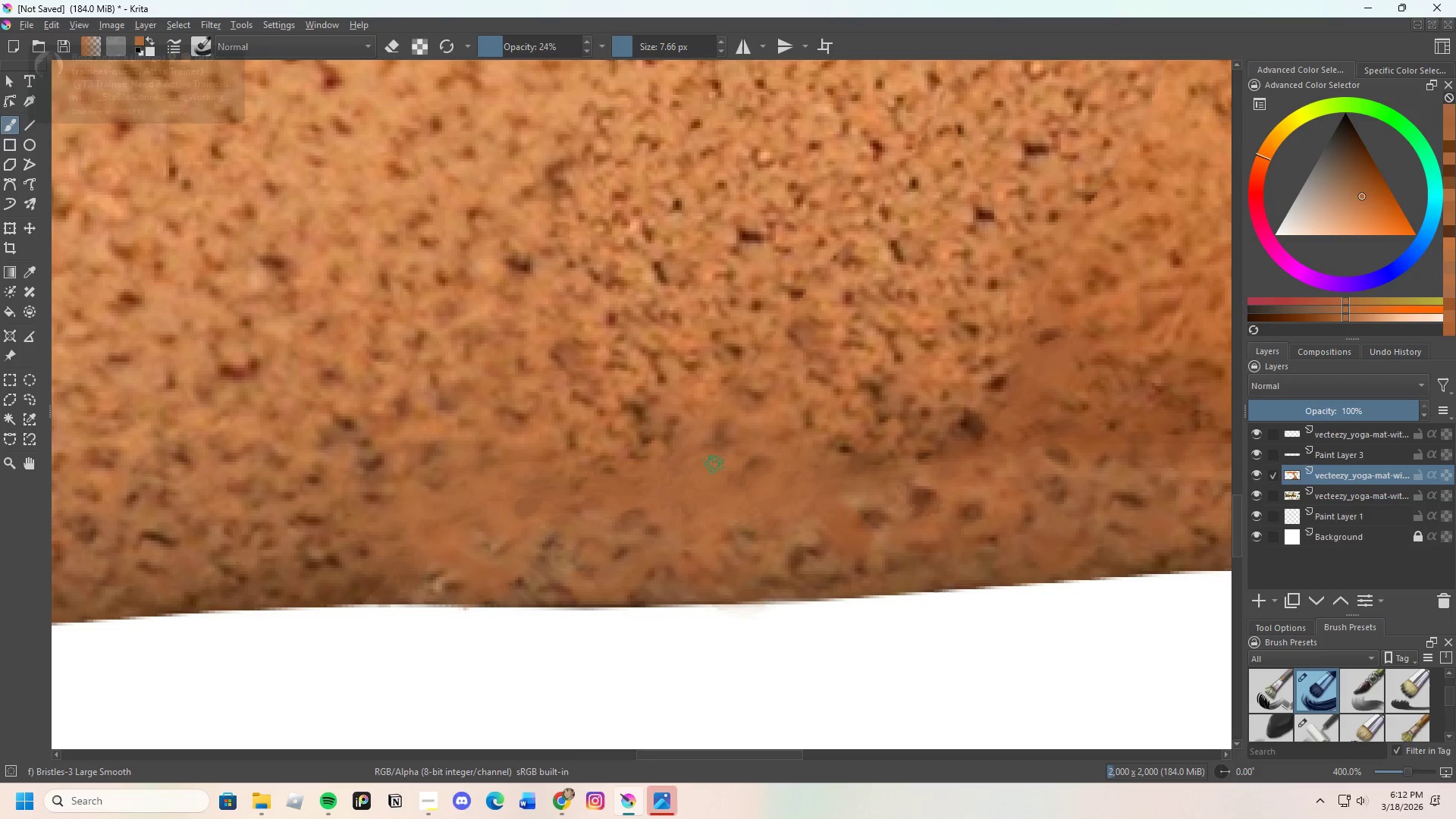 
left_click_drag(start_coordinate=[704, 470], to_coordinate=[689, 479])
 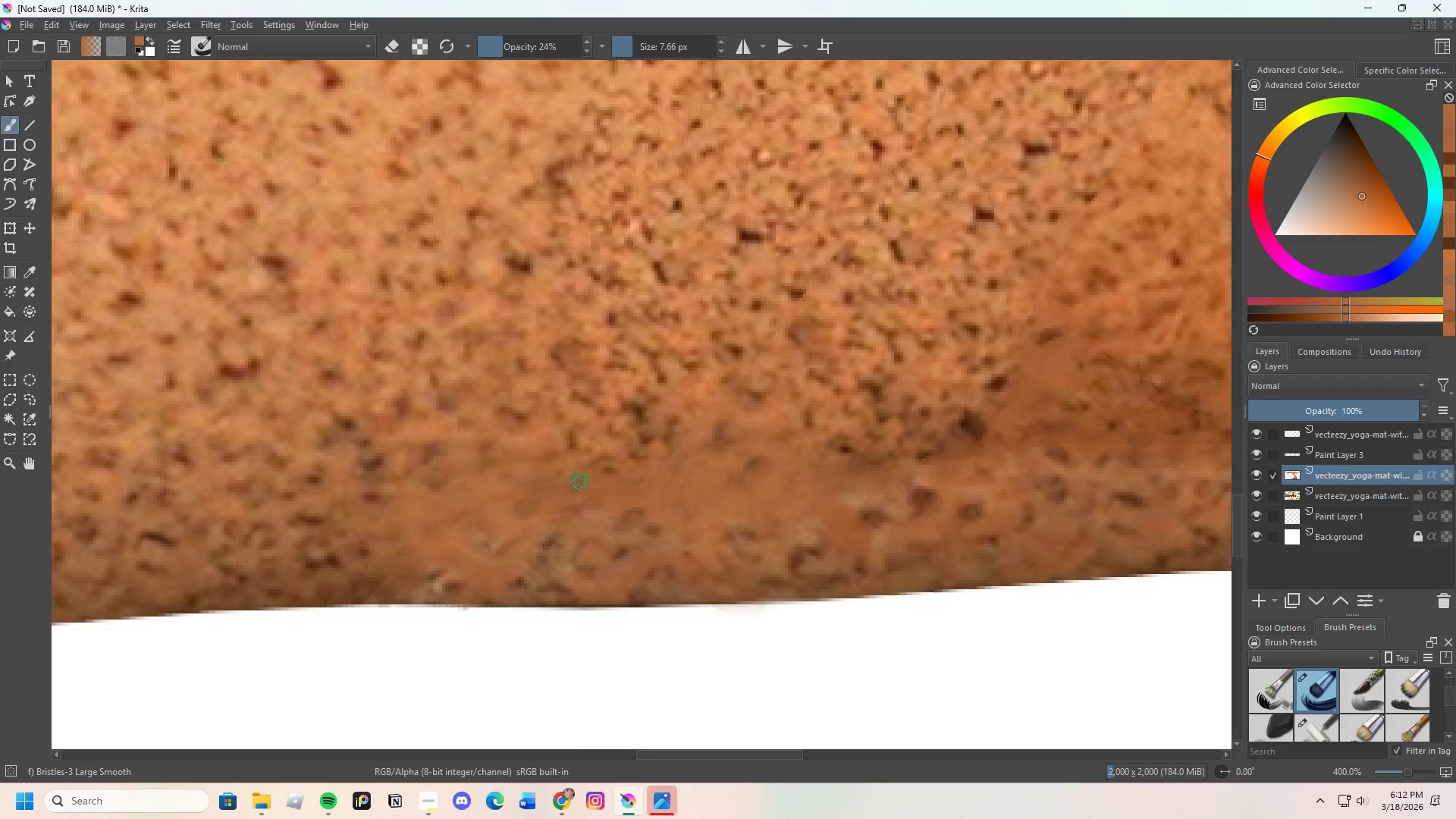 
hold_key(key=ControlLeft, duration=0.45)
 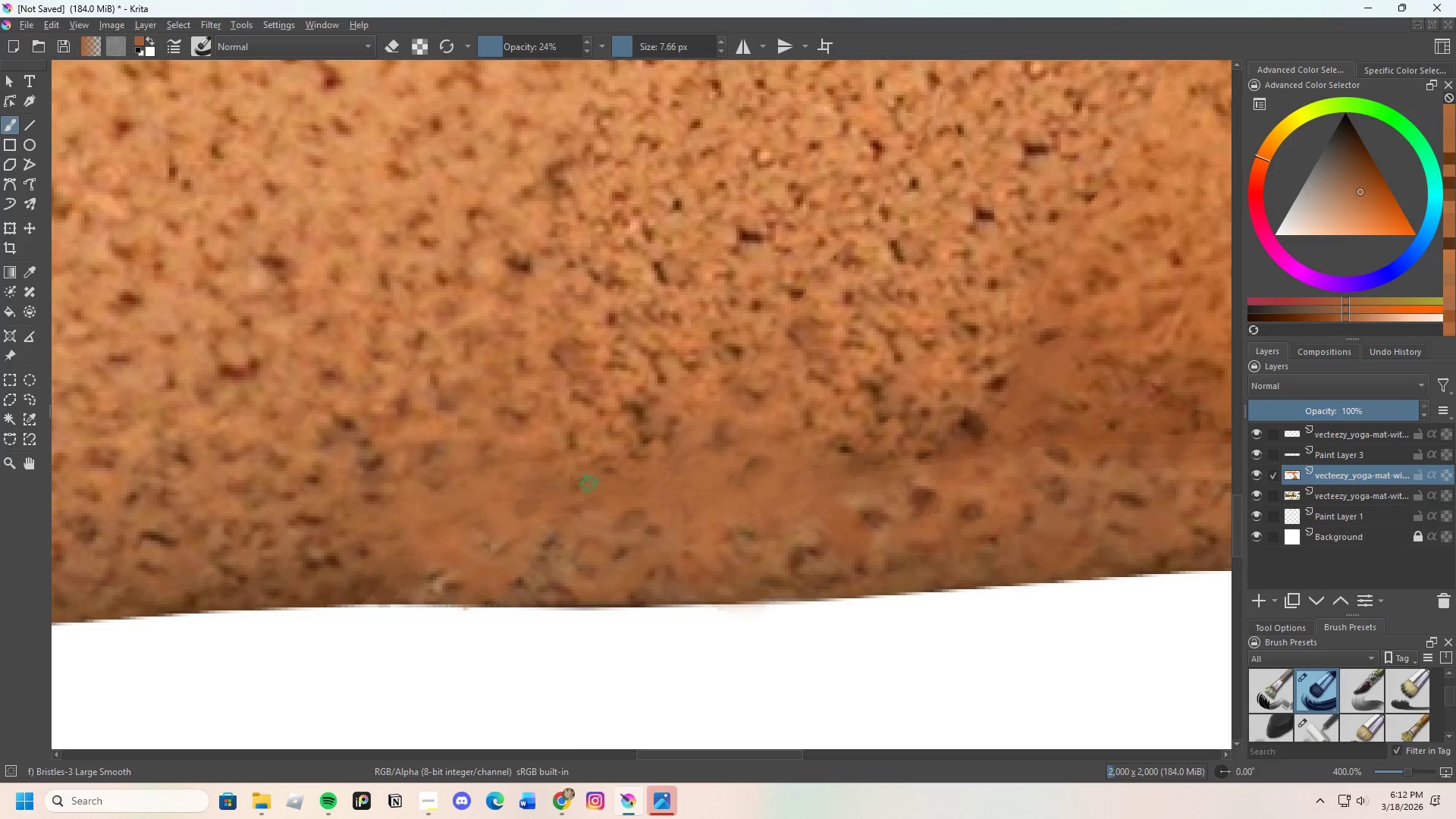 
left_click_drag(start_coordinate=[589, 484], to_coordinate=[576, 488])
 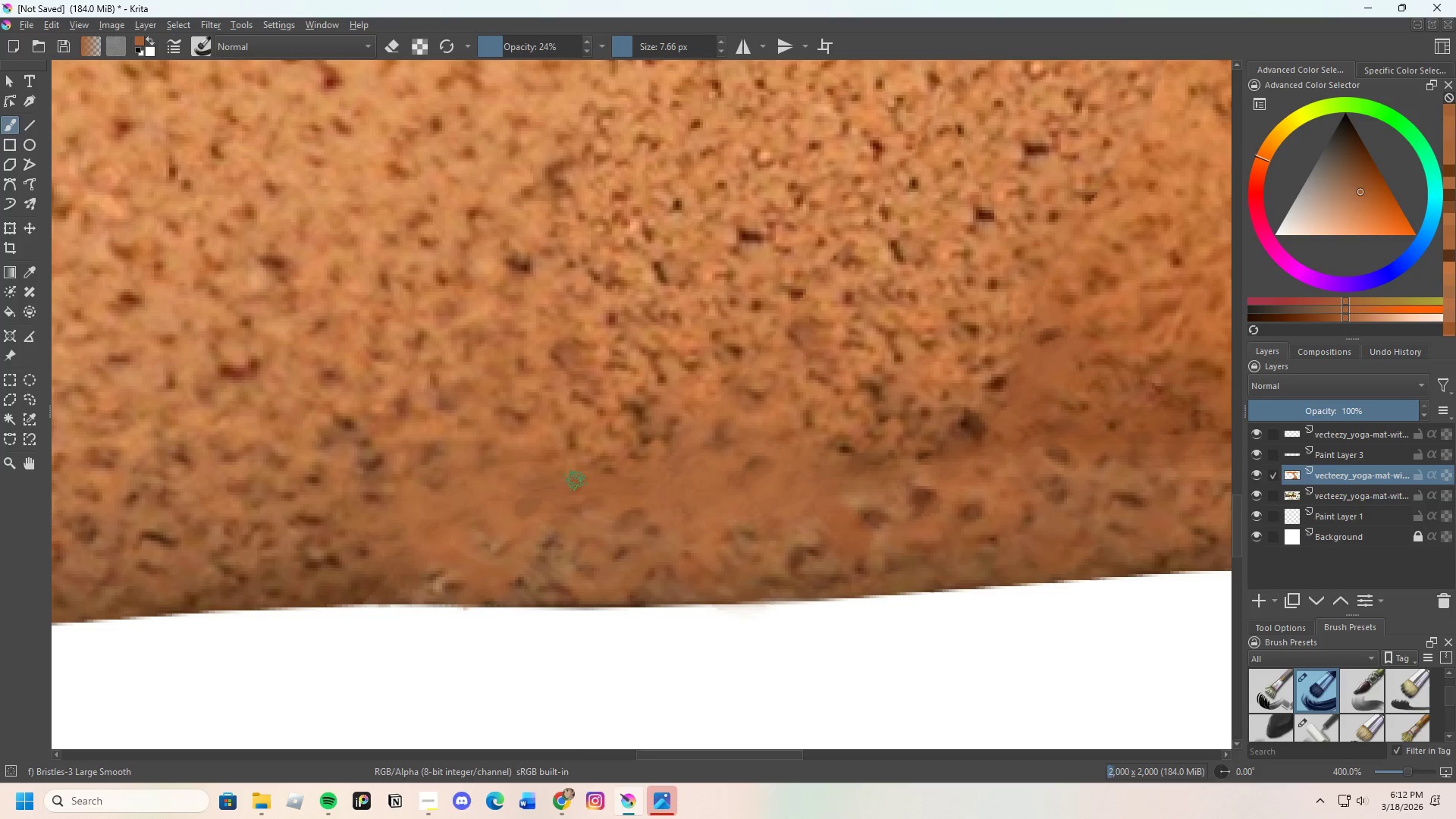 
left_click_drag(start_coordinate=[576, 481], to_coordinate=[570, 490])
 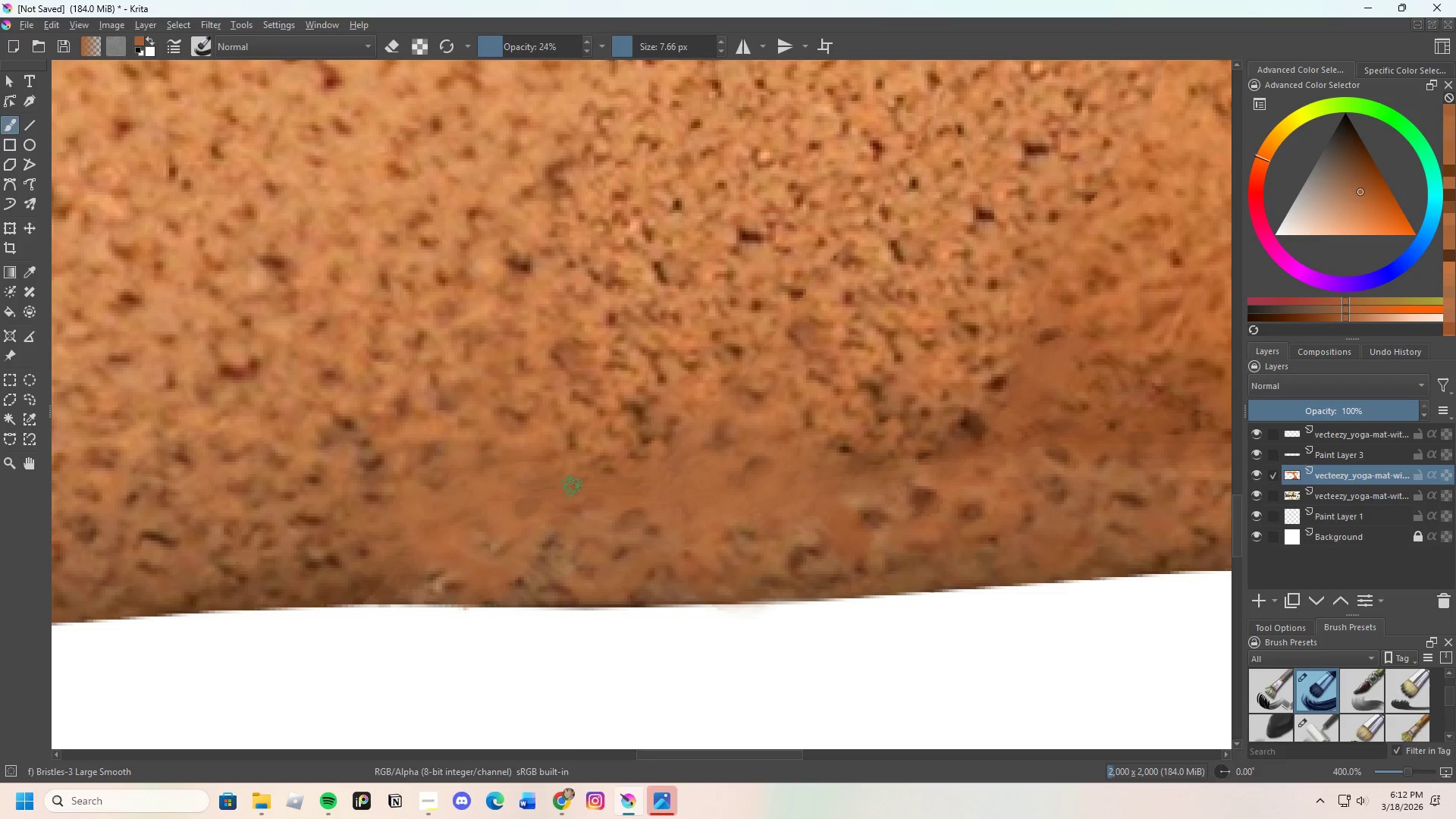 
left_click_drag(start_coordinate=[573, 488], to_coordinate=[586, 500])
 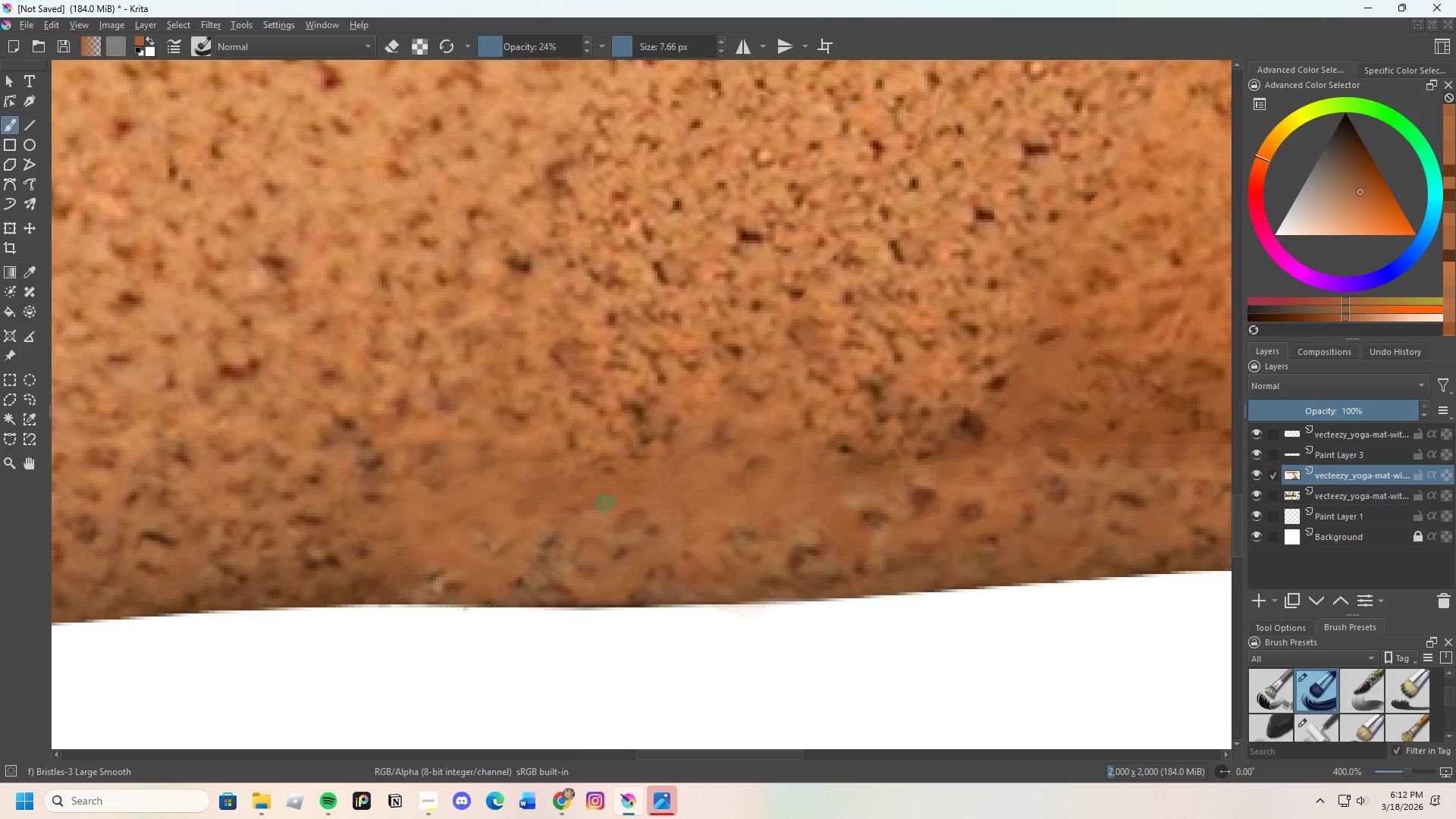 
hold_key(key=ControlLeft, duration=0.34)
triple_click([613, 523])
 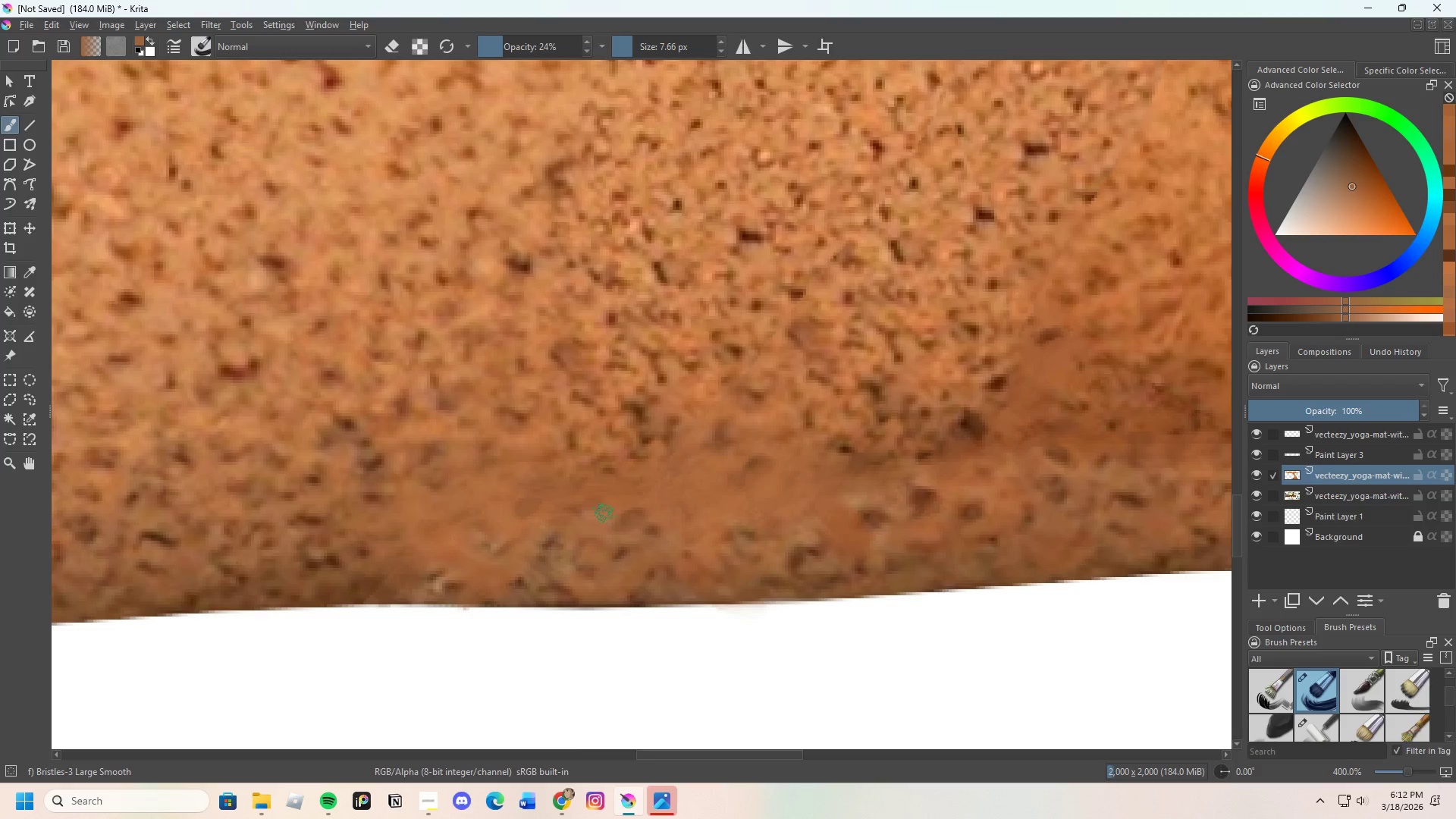 
left_click_drag(start_coordinate=[603, 513], to_coordinate=[588, 511])
 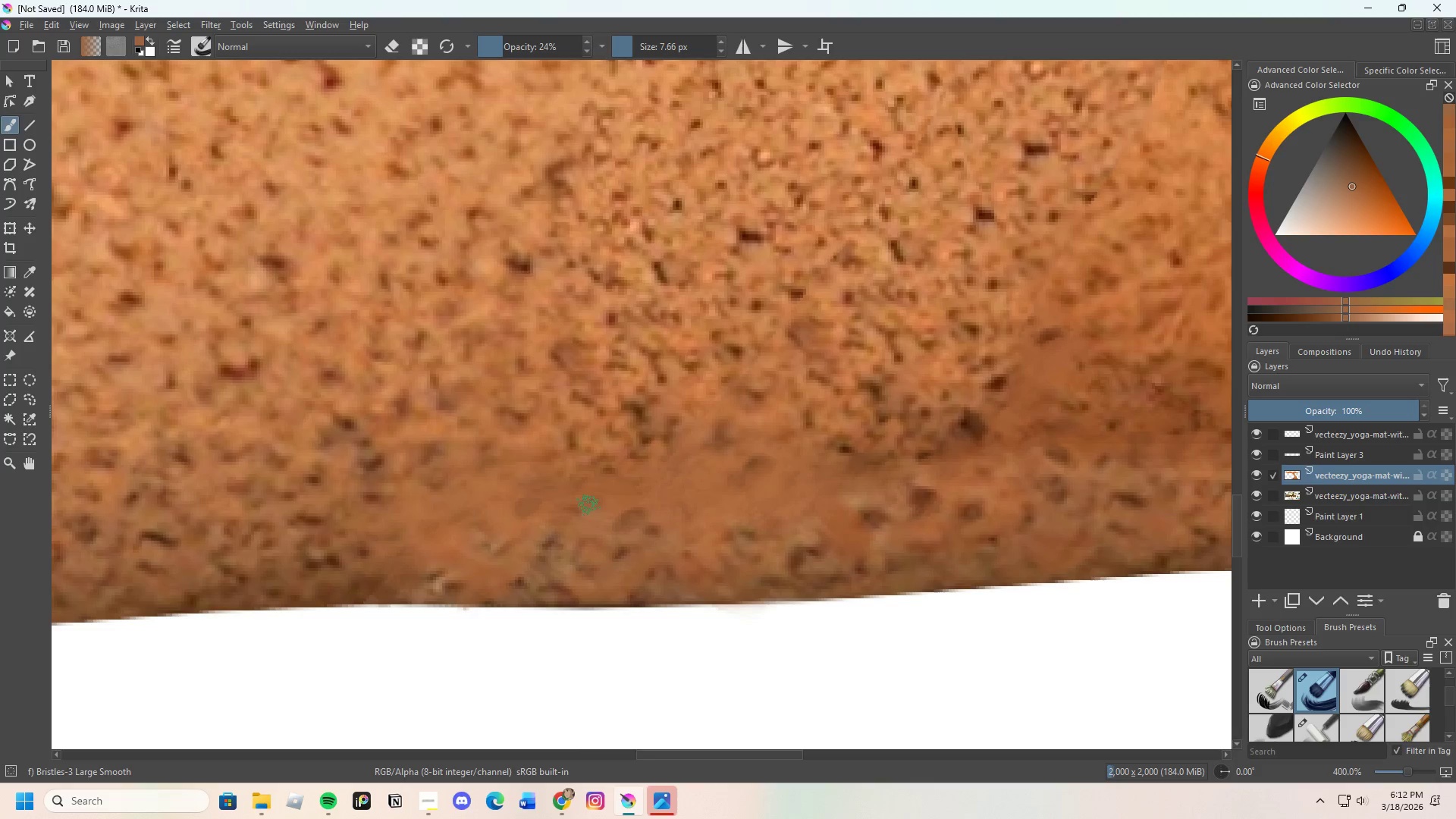 
left_click_drag(start_coordinate=[589, 505], to_coordinate=[610, 496])
 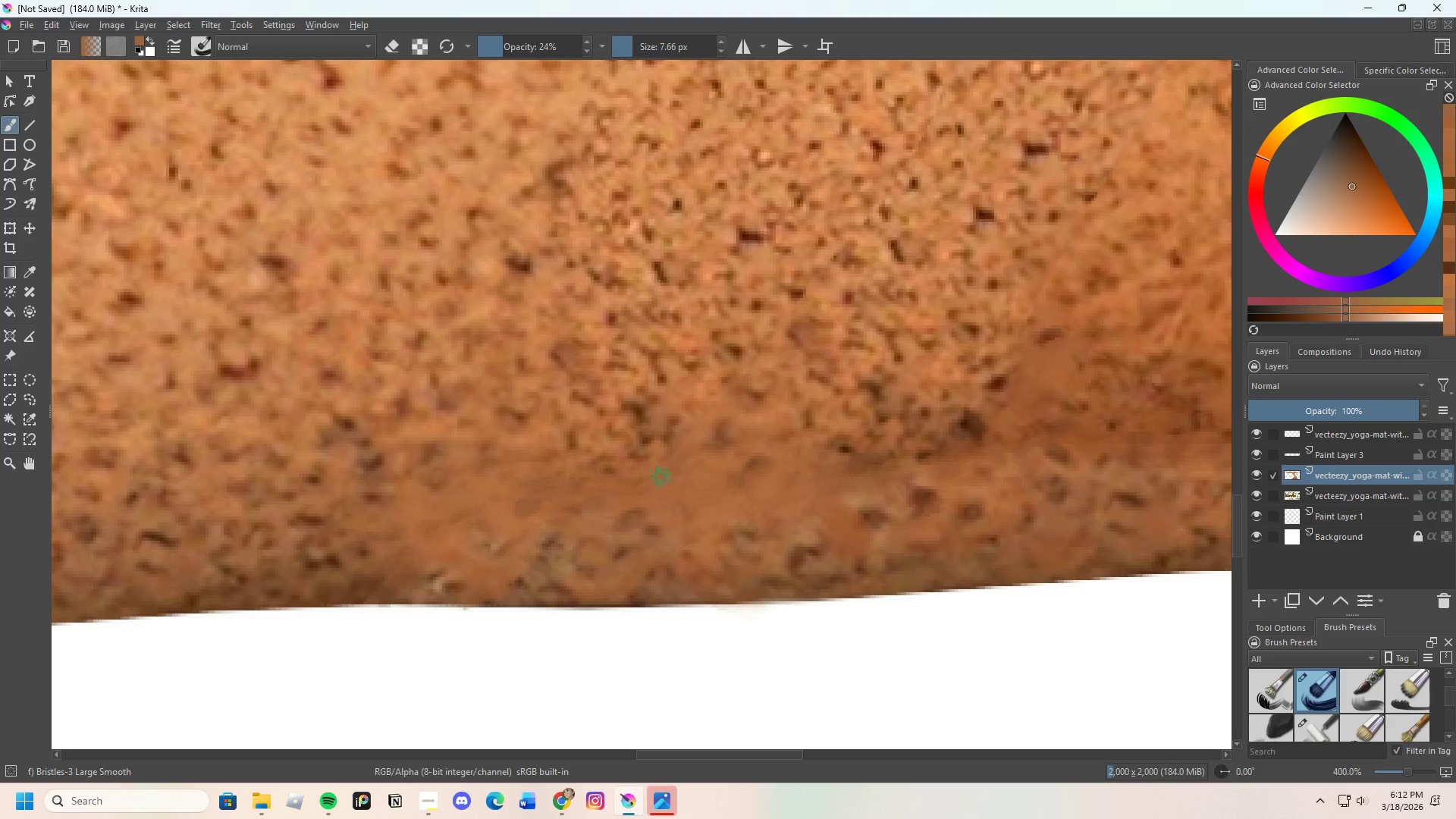 
key(Control+ControlLeft)
 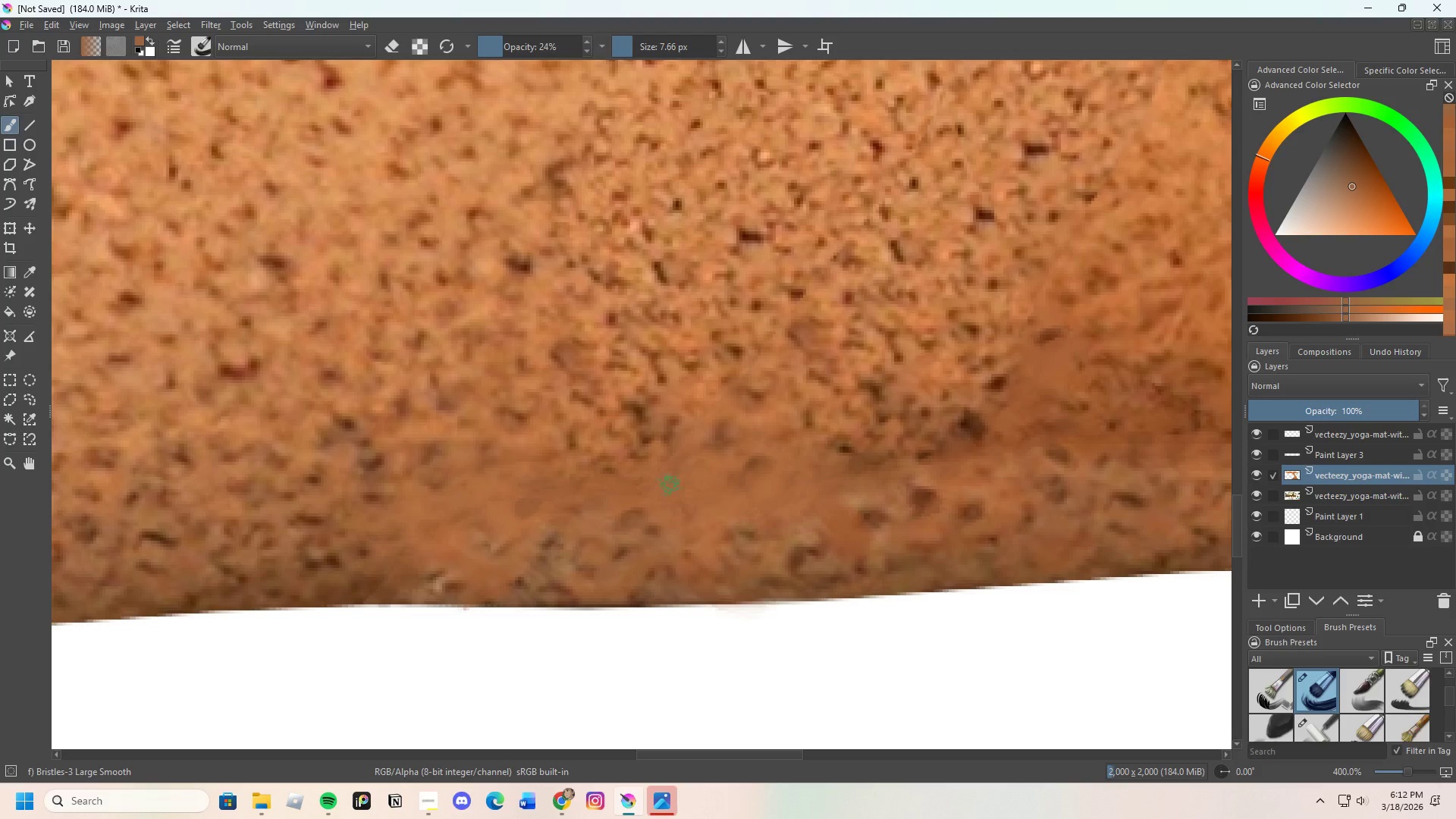 
scroll: coordinate [687, 477], scroll_direction: down, amount: 2.0
 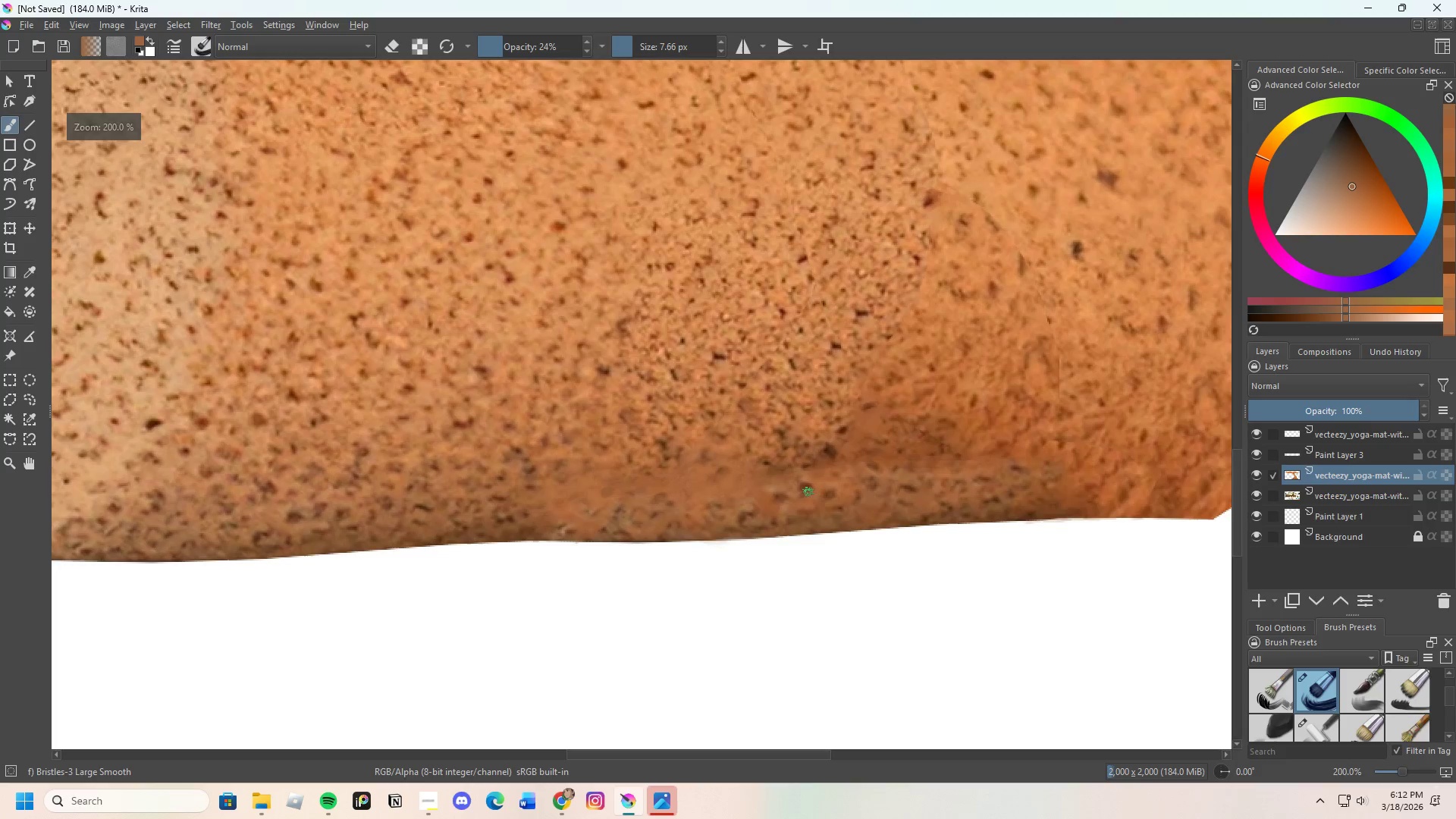 
scroll: coordinate [745, 500], scroll_direction: up, amount: 2.0
 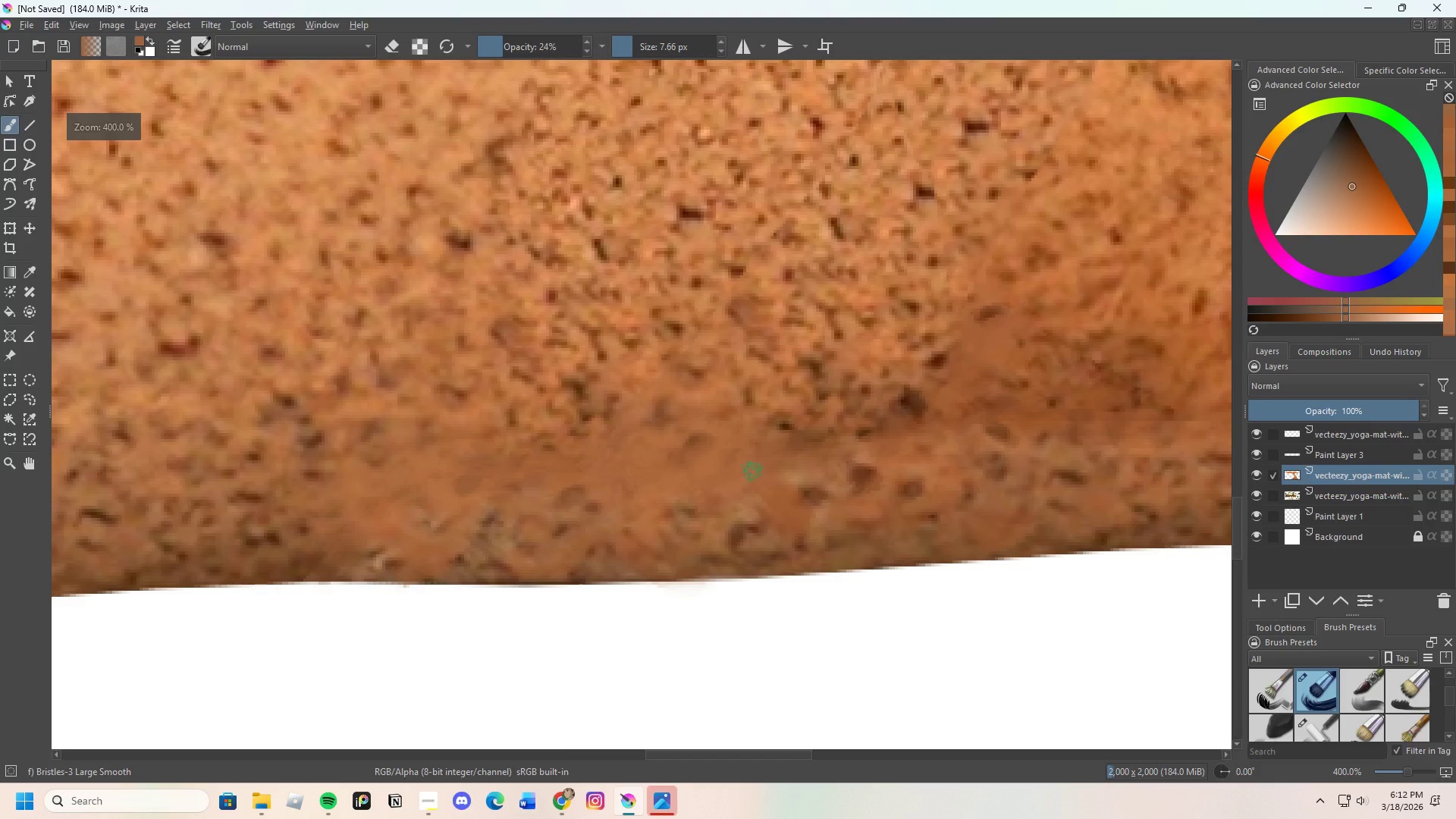 
hold_key(key=ControlLeft, duration=1.05)
left_click([789, 424])
 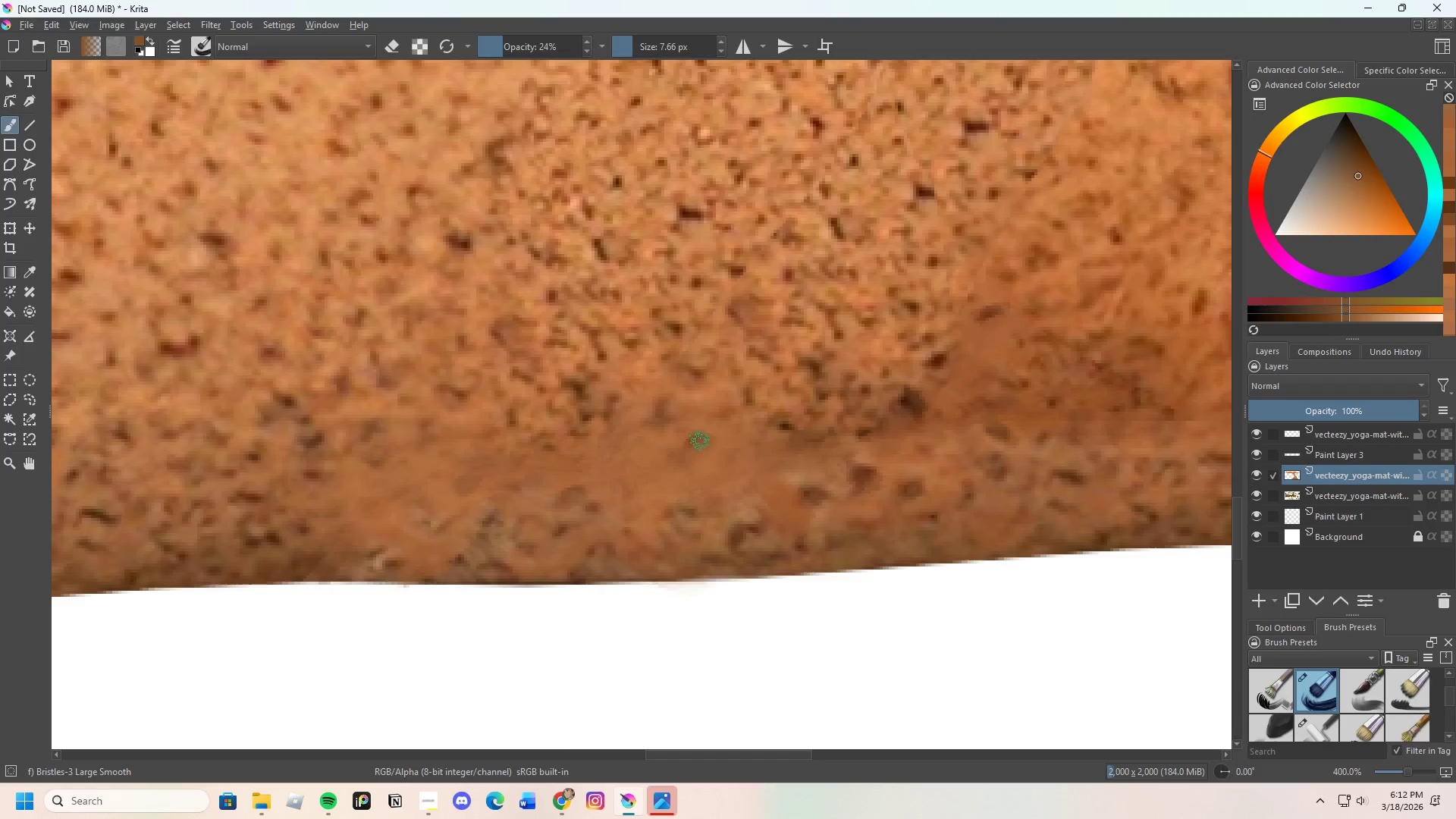 
left_click_drag(start_coordinate=[696, 444], to_coordinate=[714, 436])
 